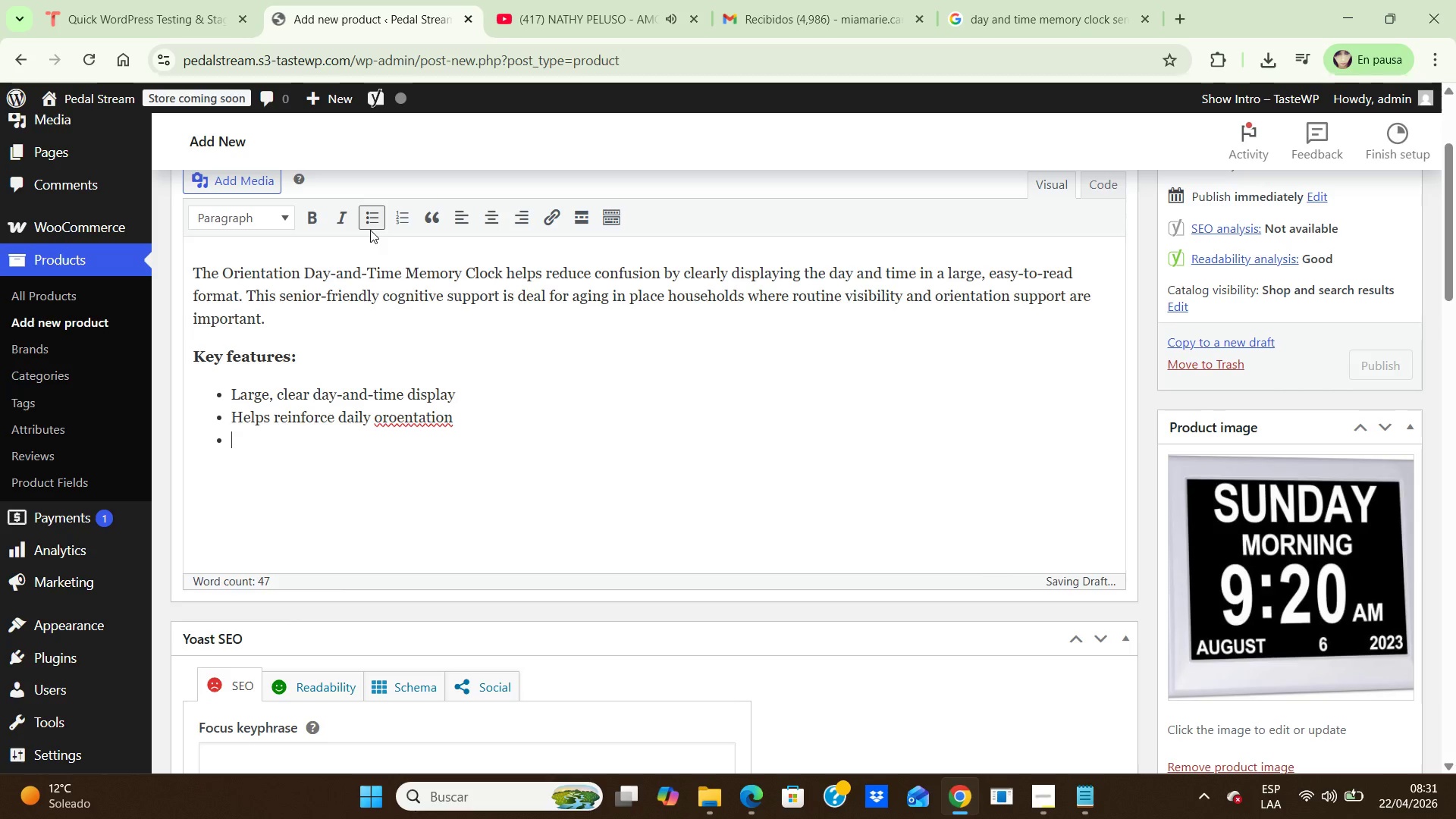 
key(Enter)
 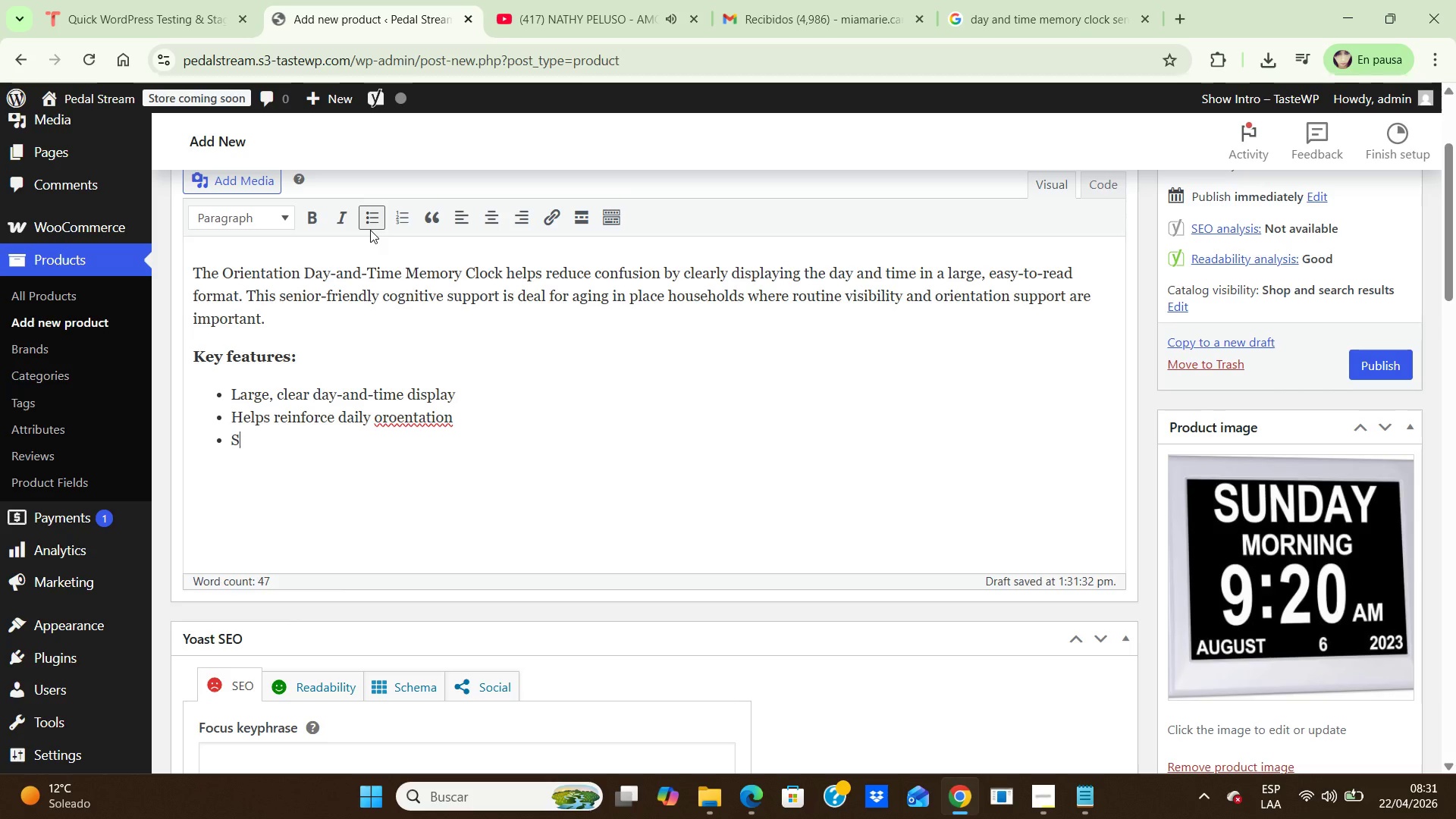 
type(Senior-friendly readable format)
 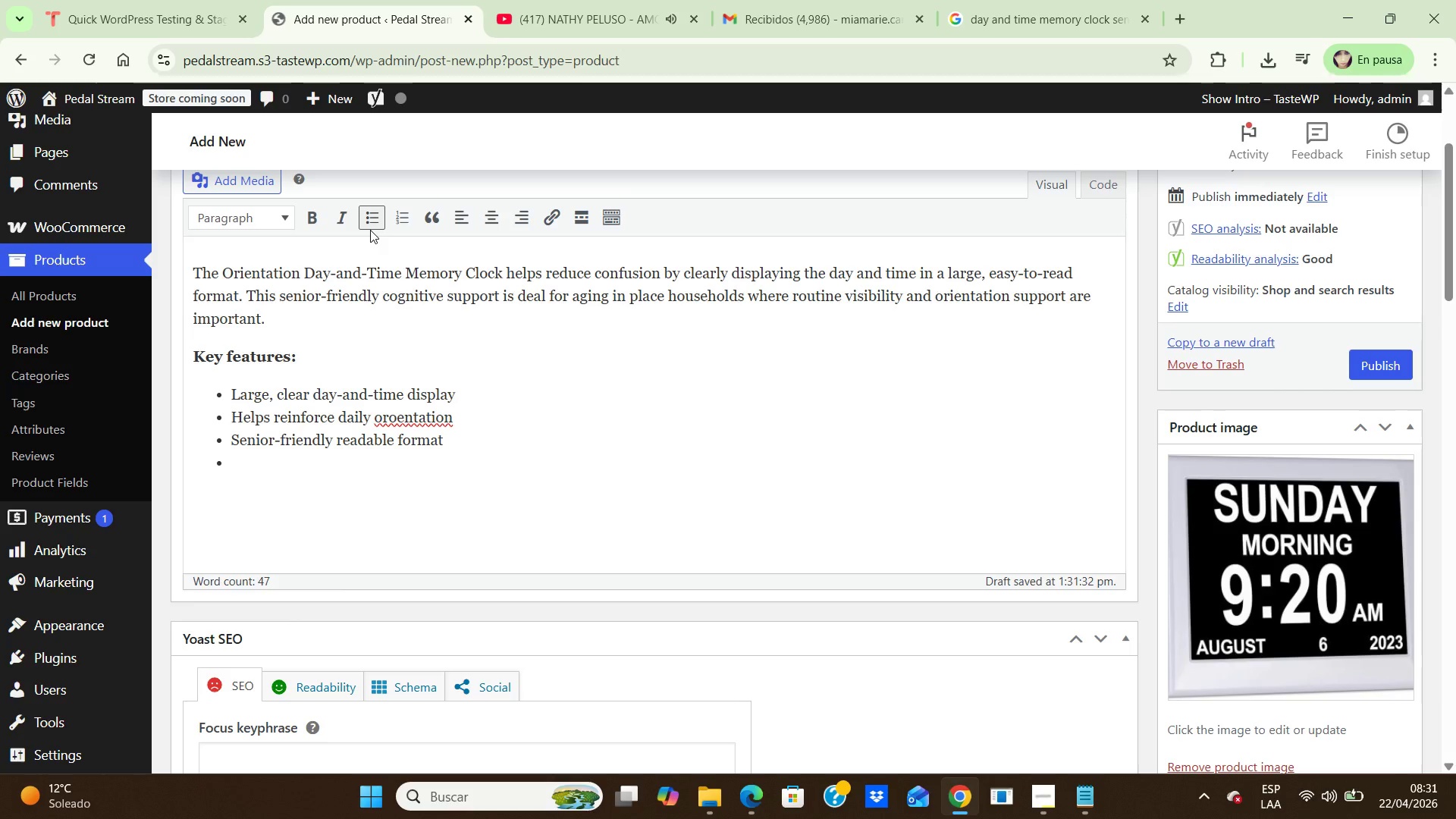 
key(Enter)
 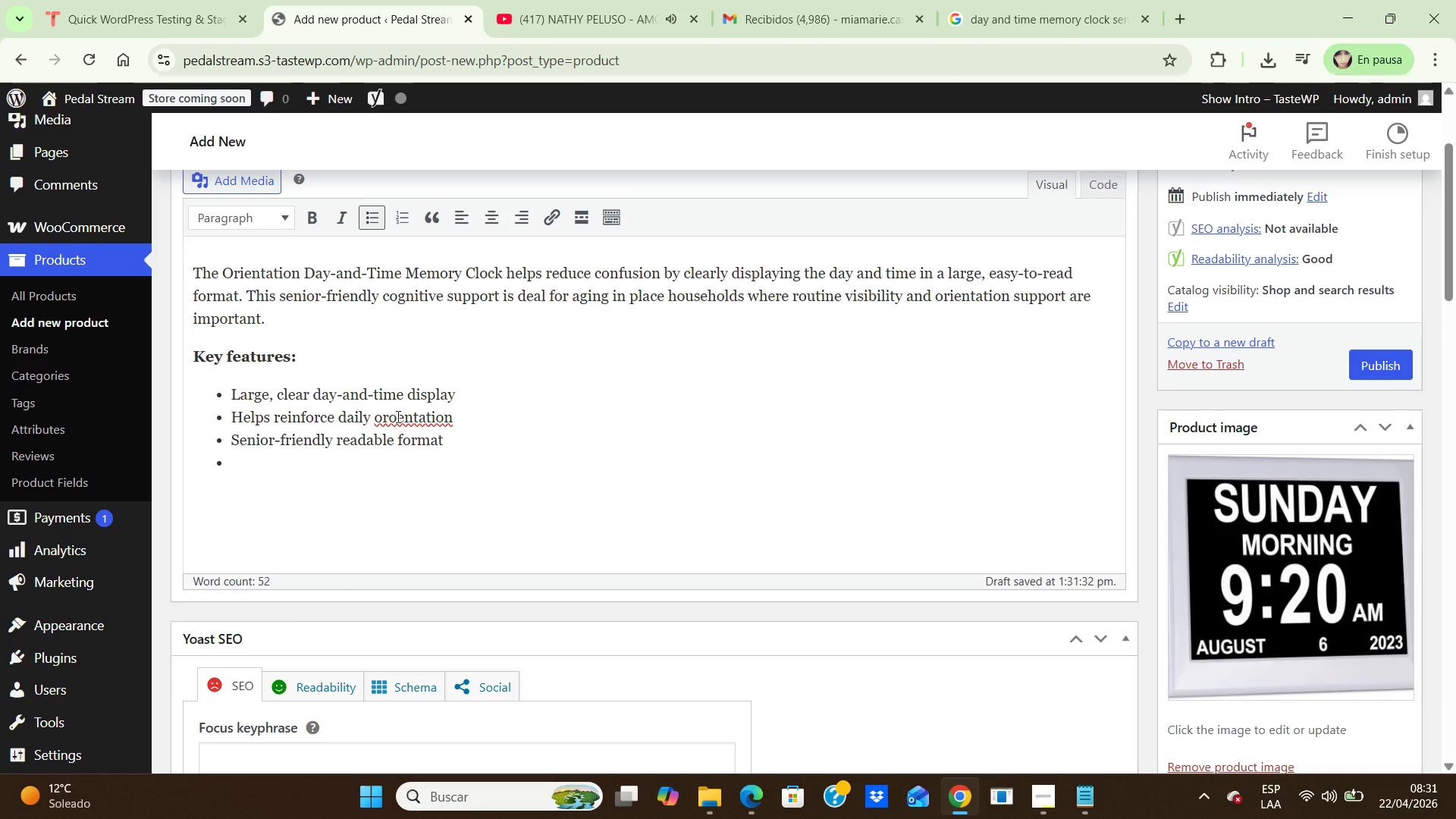 
left_click([397, 416])
 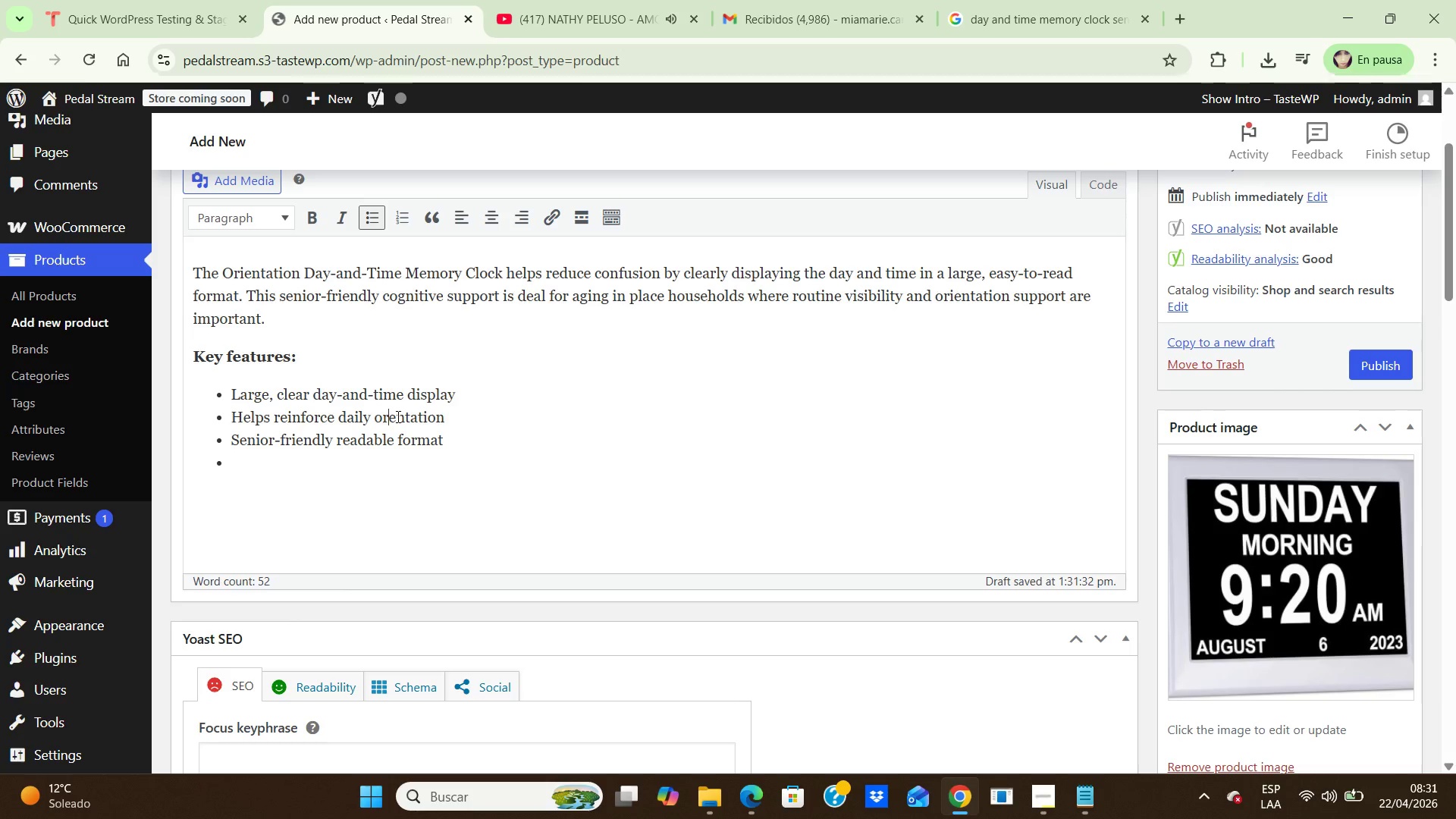 
key(Backspace)
 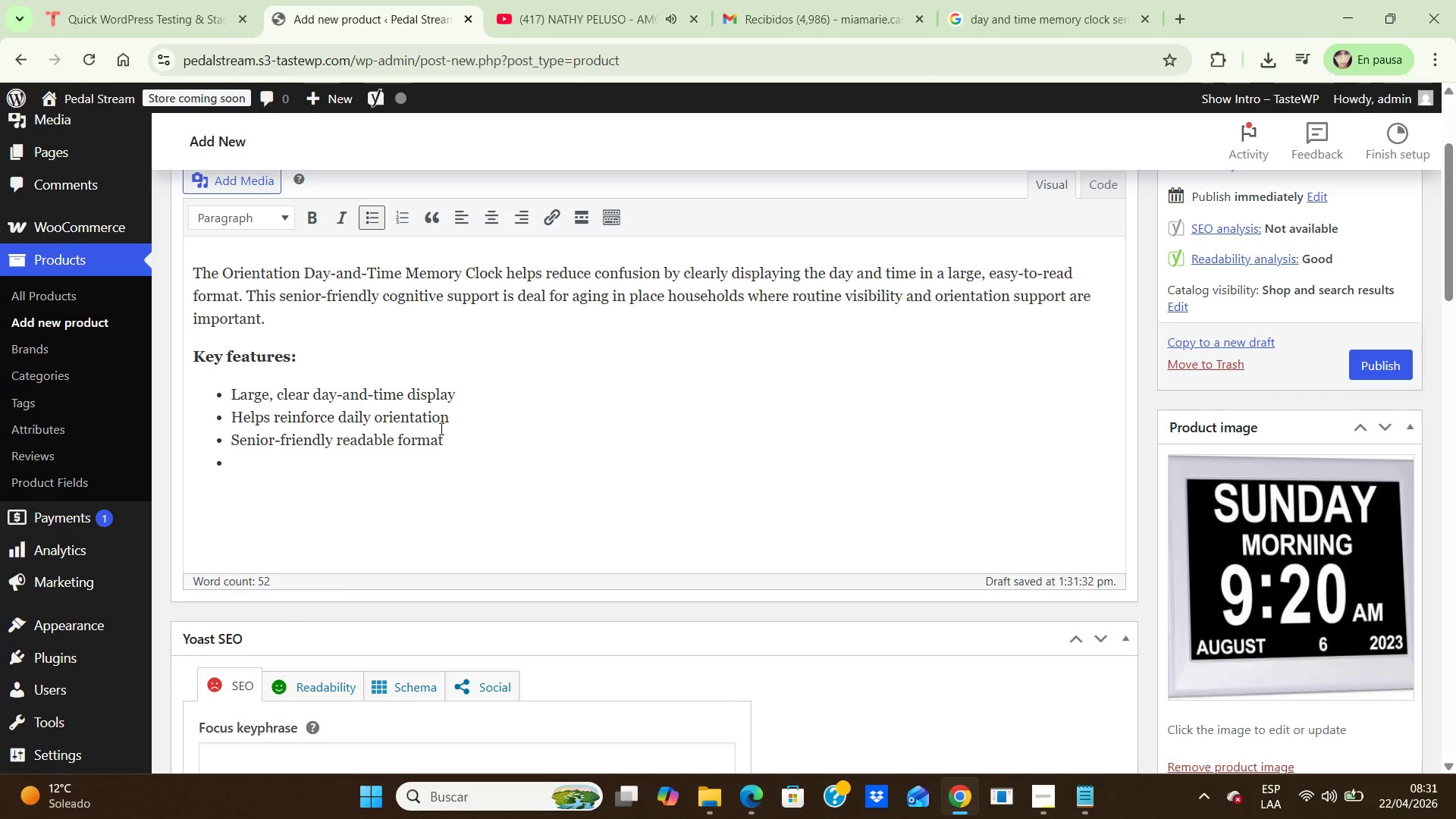 
key(I)
 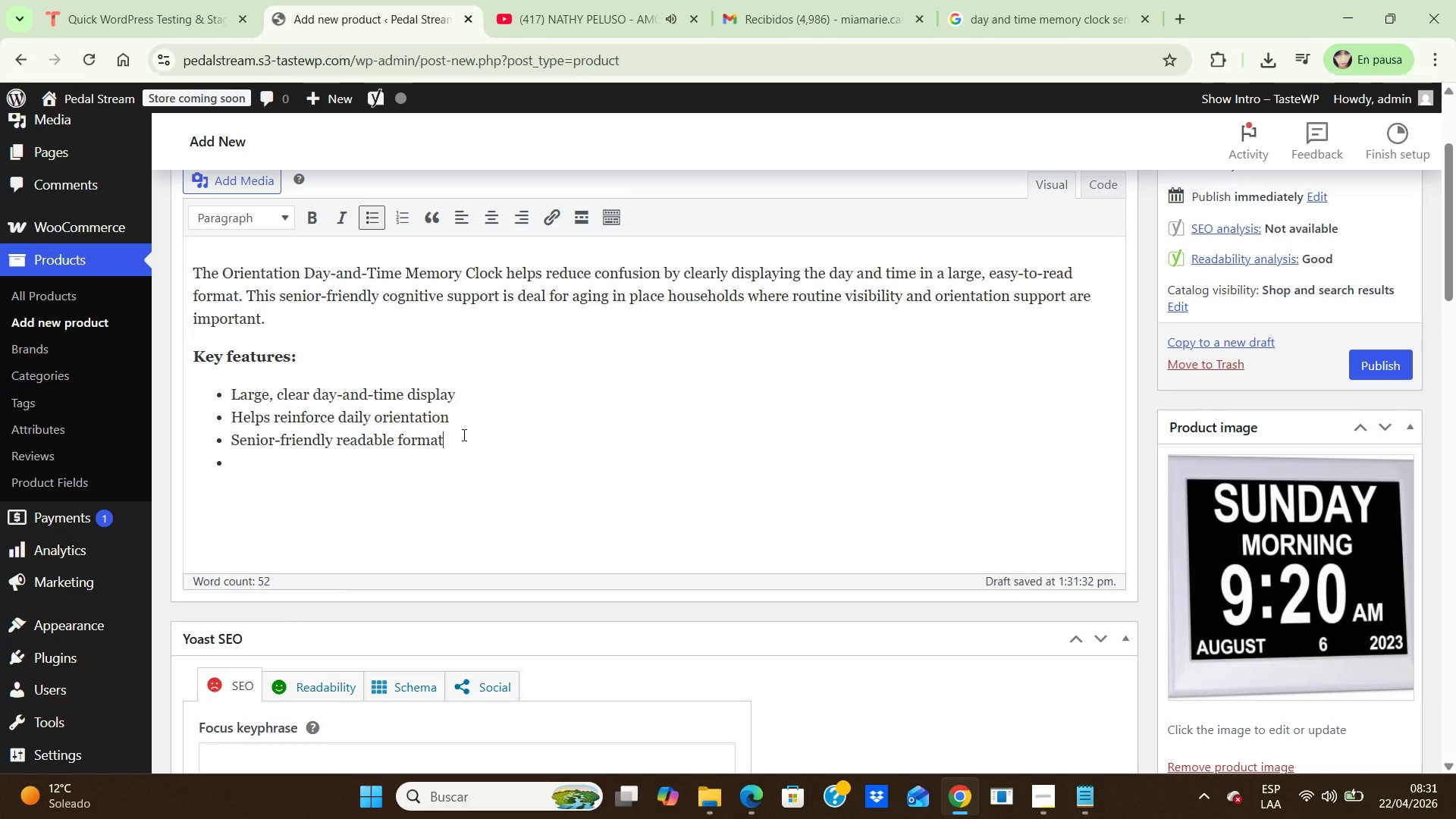 
left_click([463, 435])
 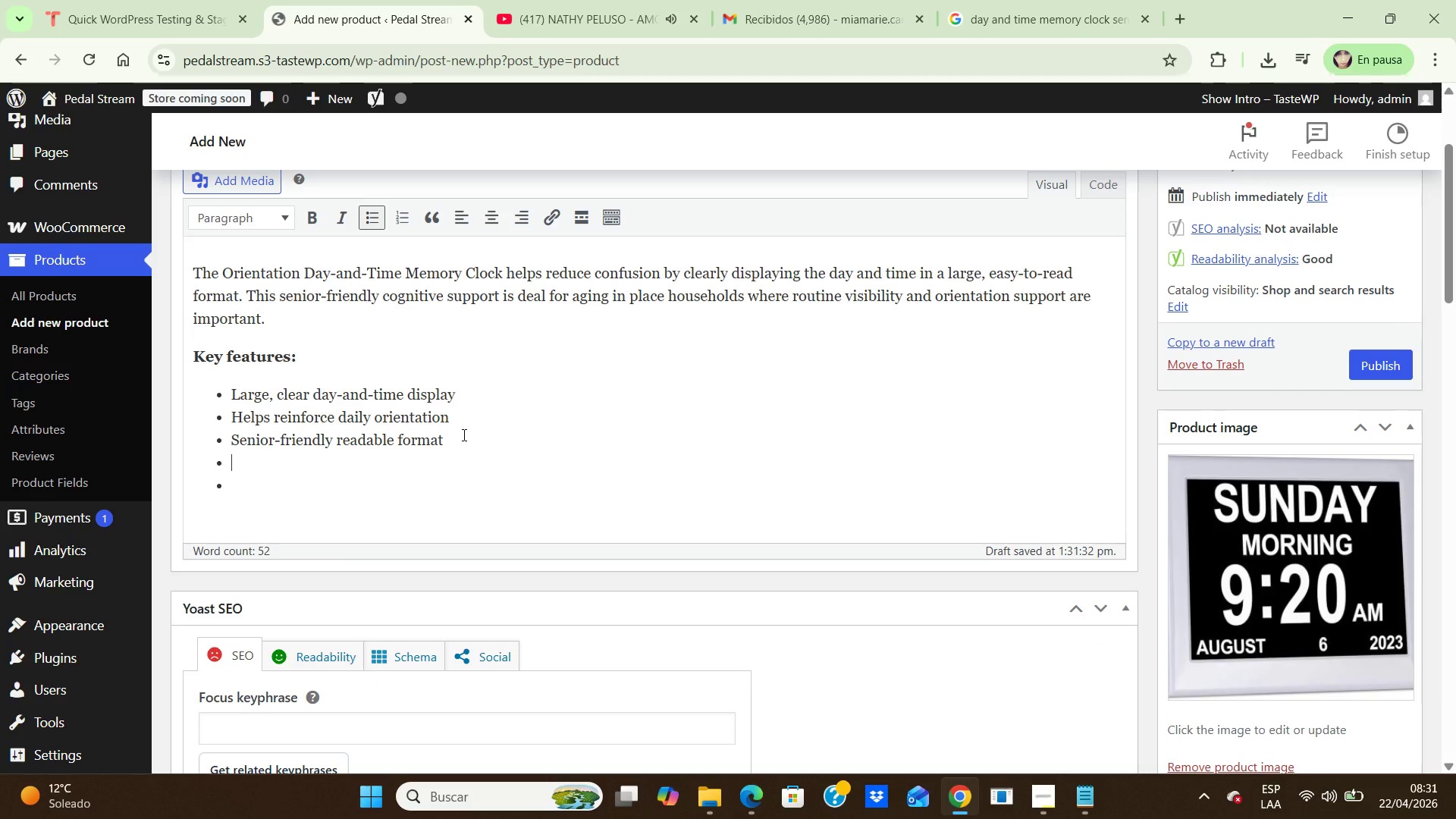 
key(Enter)
 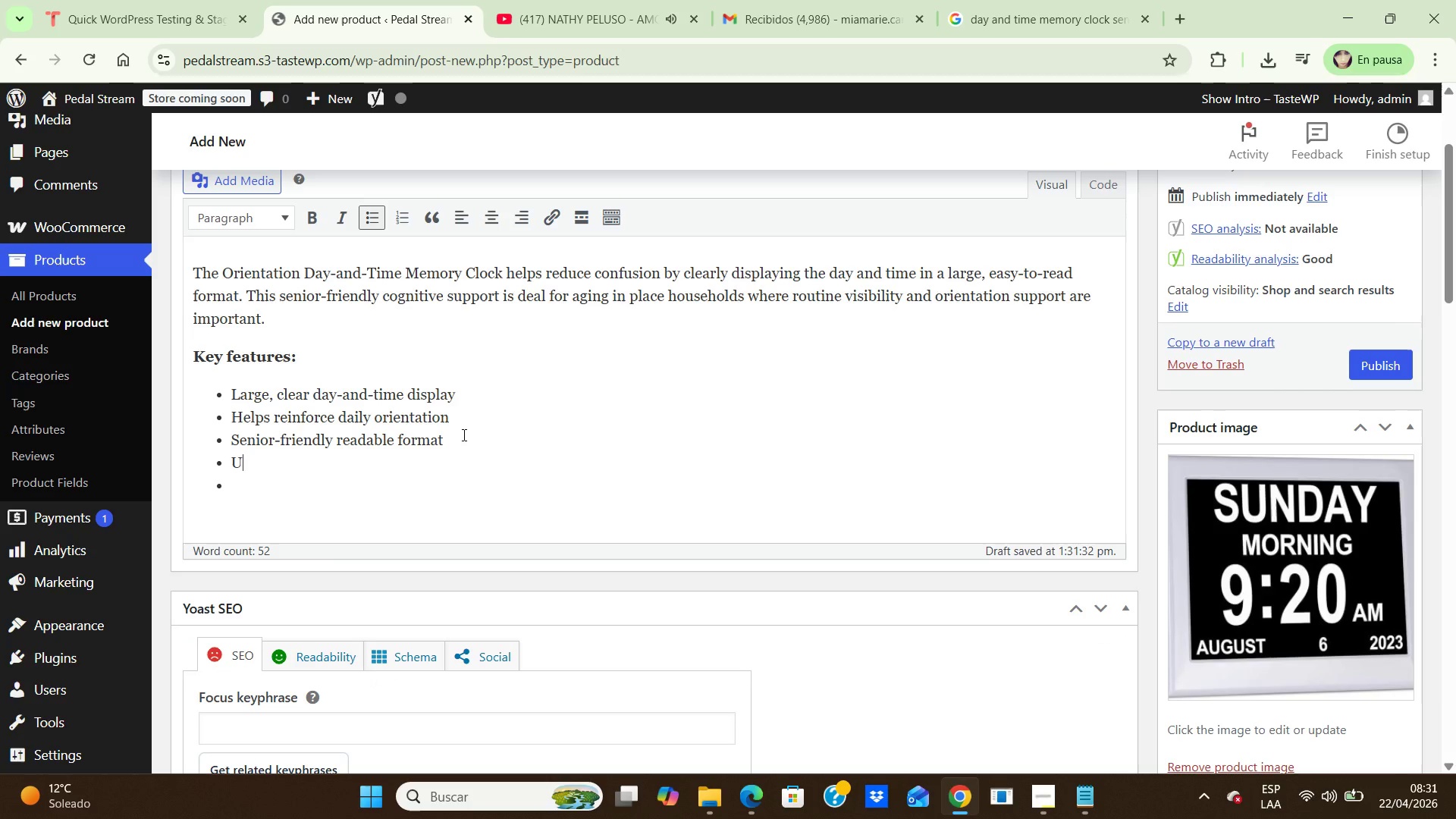 
type(Useful for caregivers and family members)
 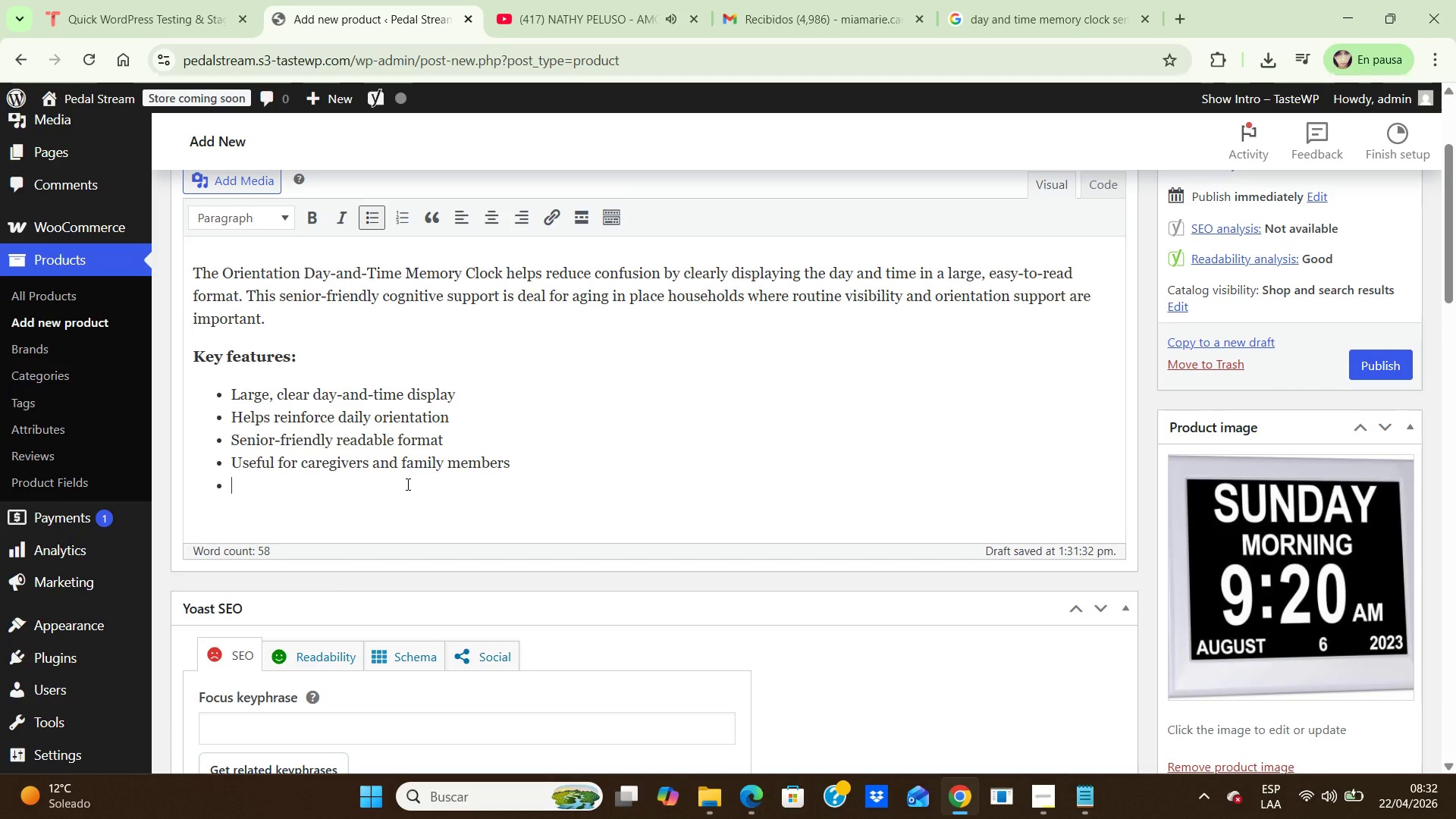 
left_click([406, 484])
 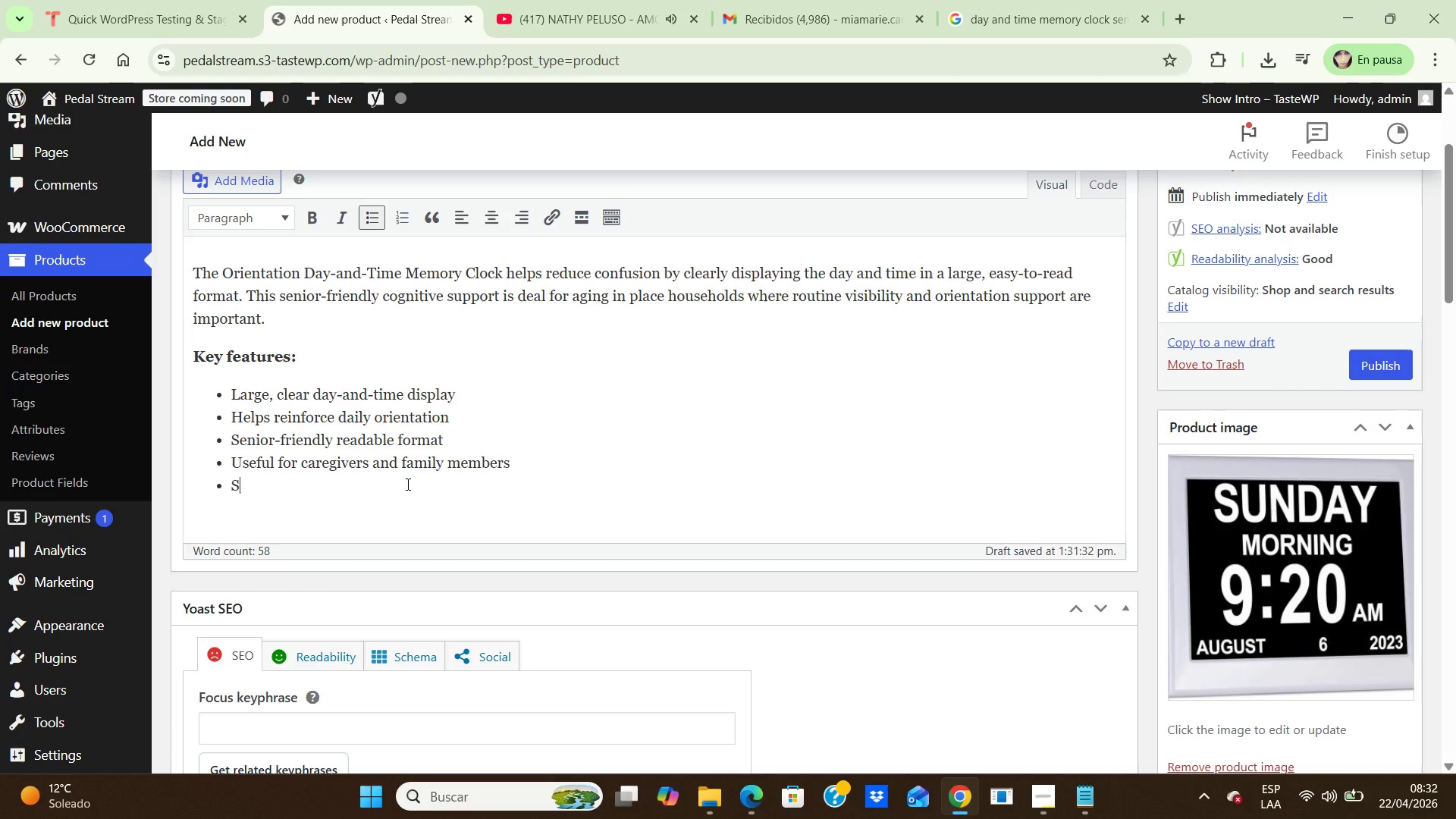 
type(Supports aging in place routine stability)
 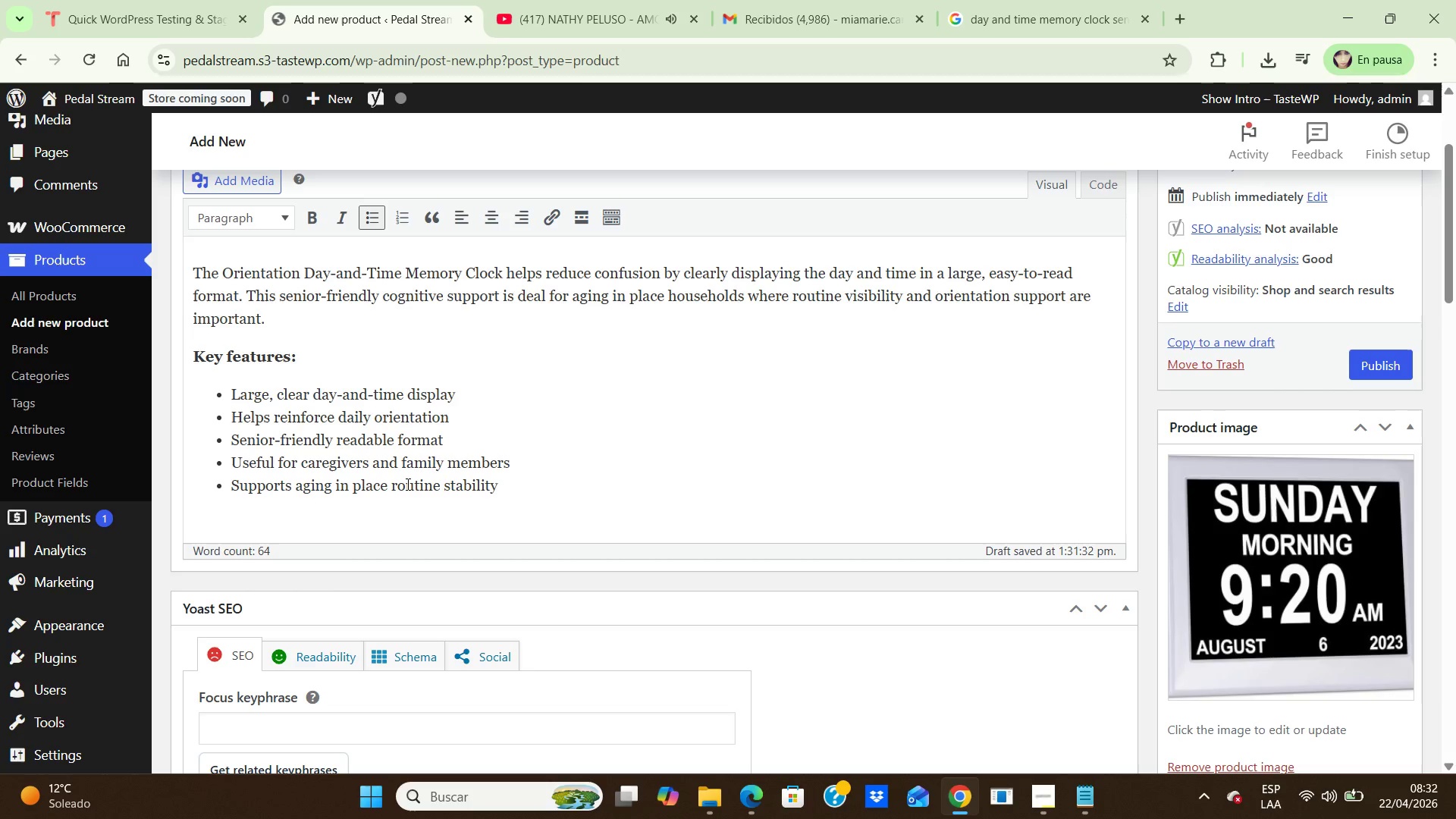 
mouse_move([486, 554])
 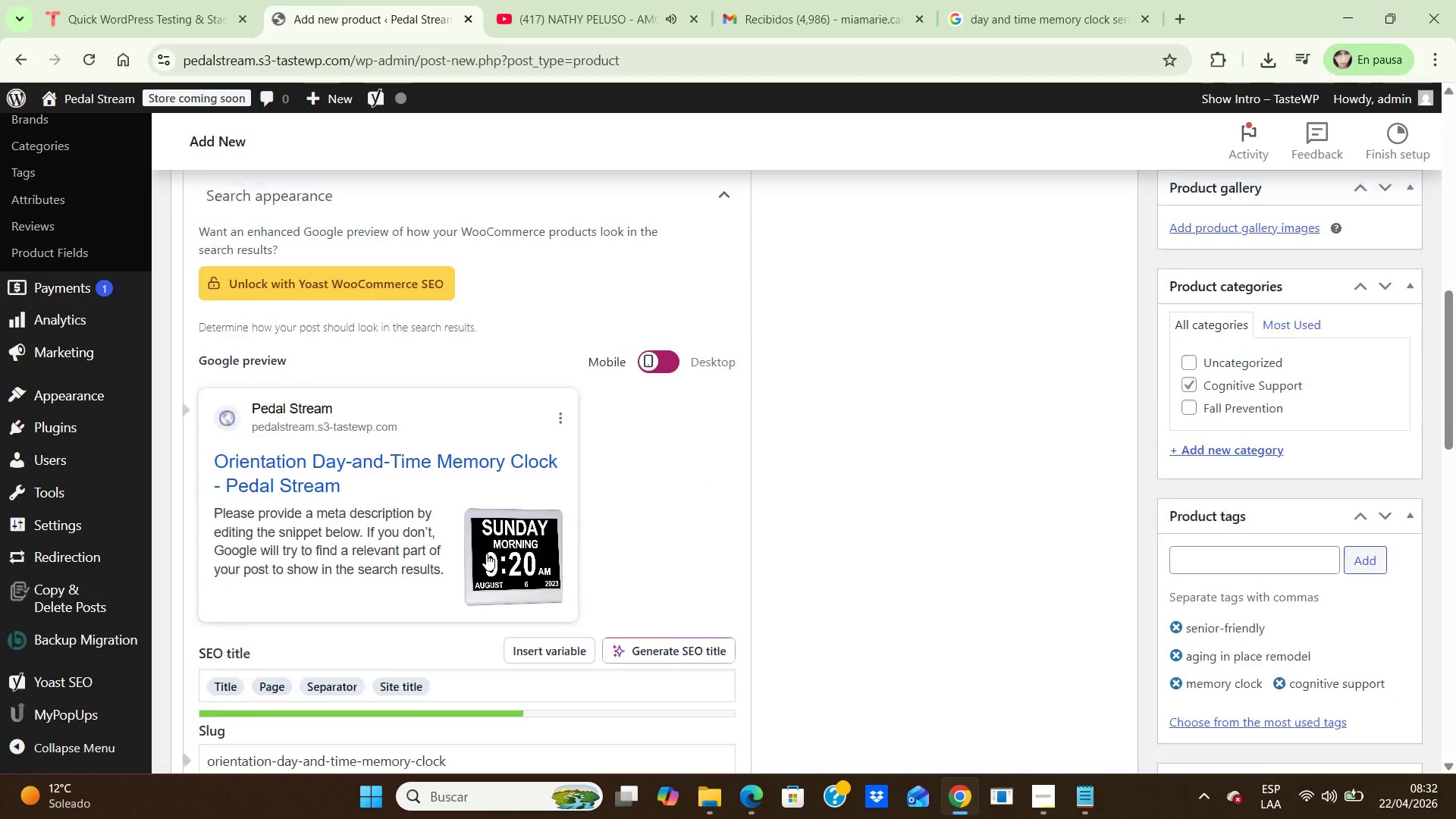 
scroll: coordinate [486, 551], scroll_direction: down, amount: 19.0
 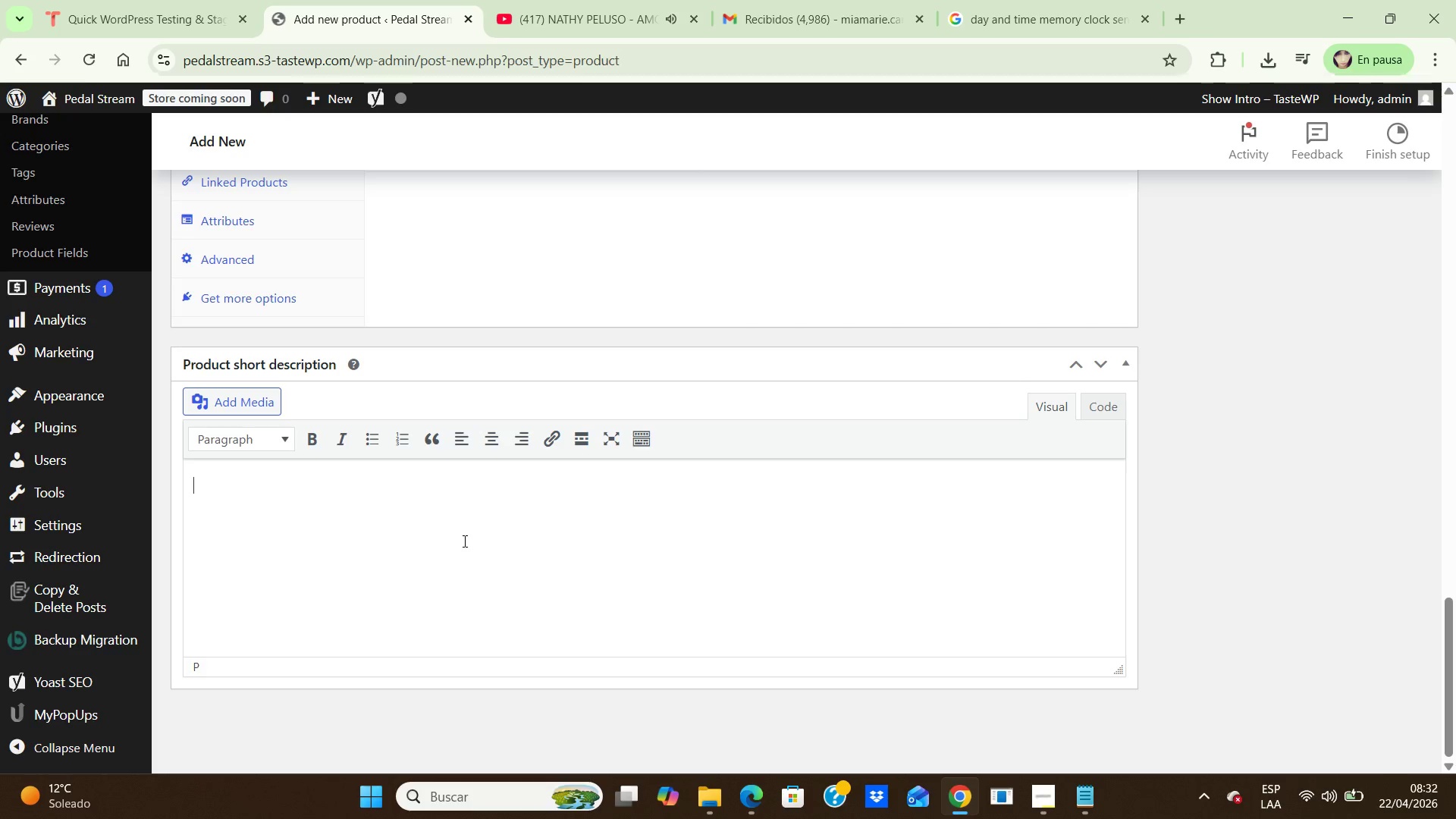 
left_click([463, 541])
 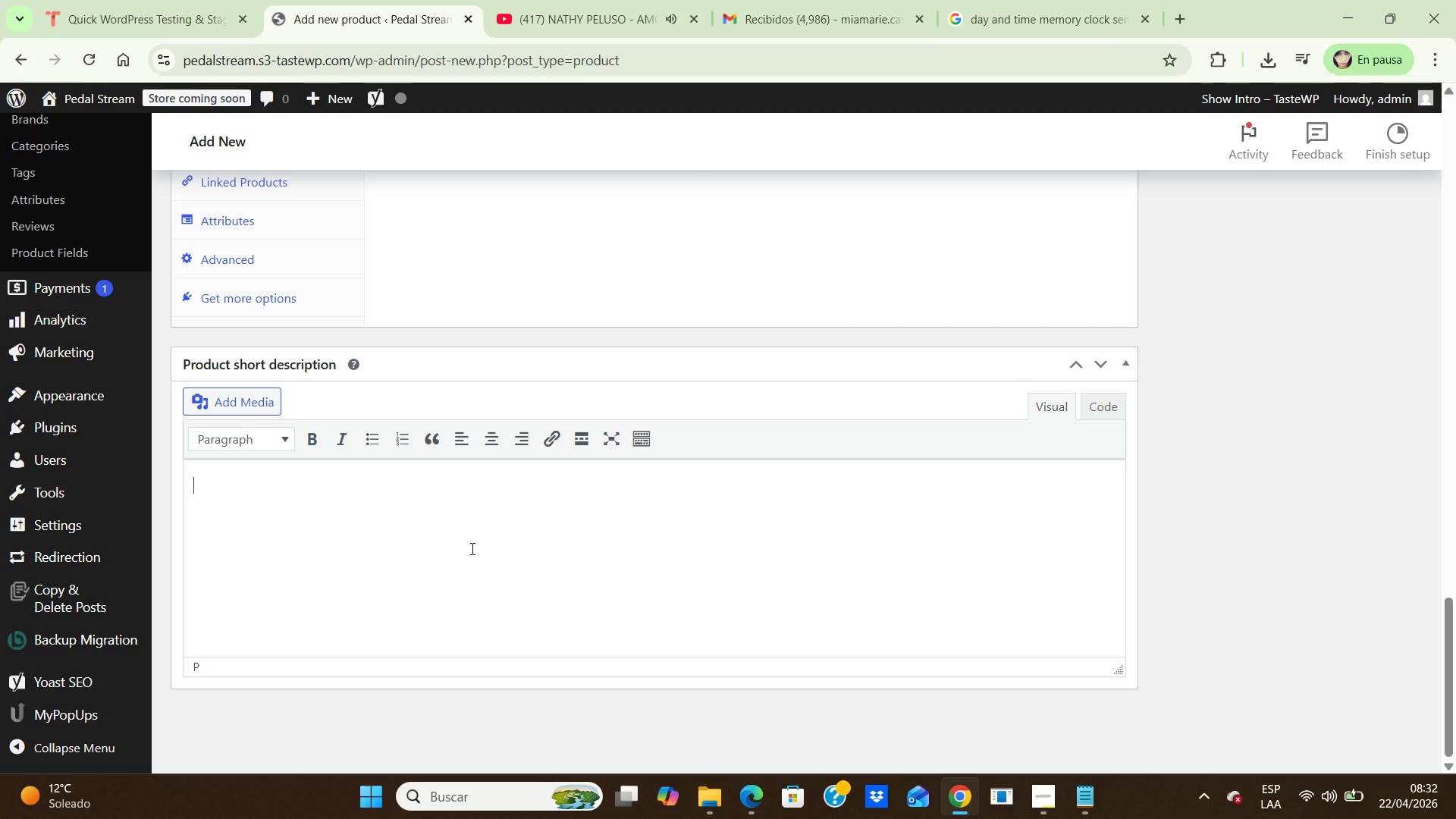 
type(Senior-friendly)
 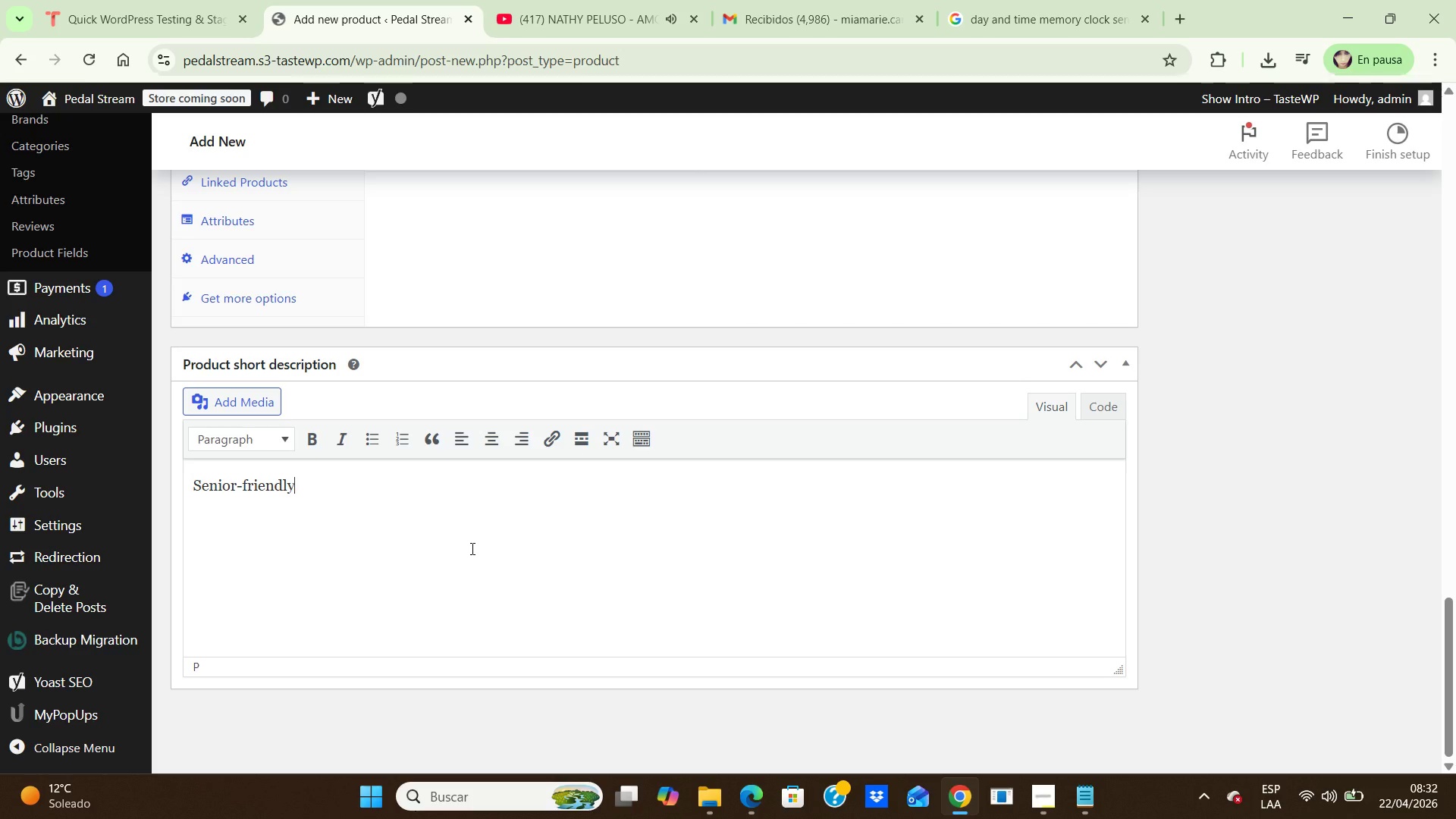 
type( orientation clock with large displayfor aging in place cognitive support.)
 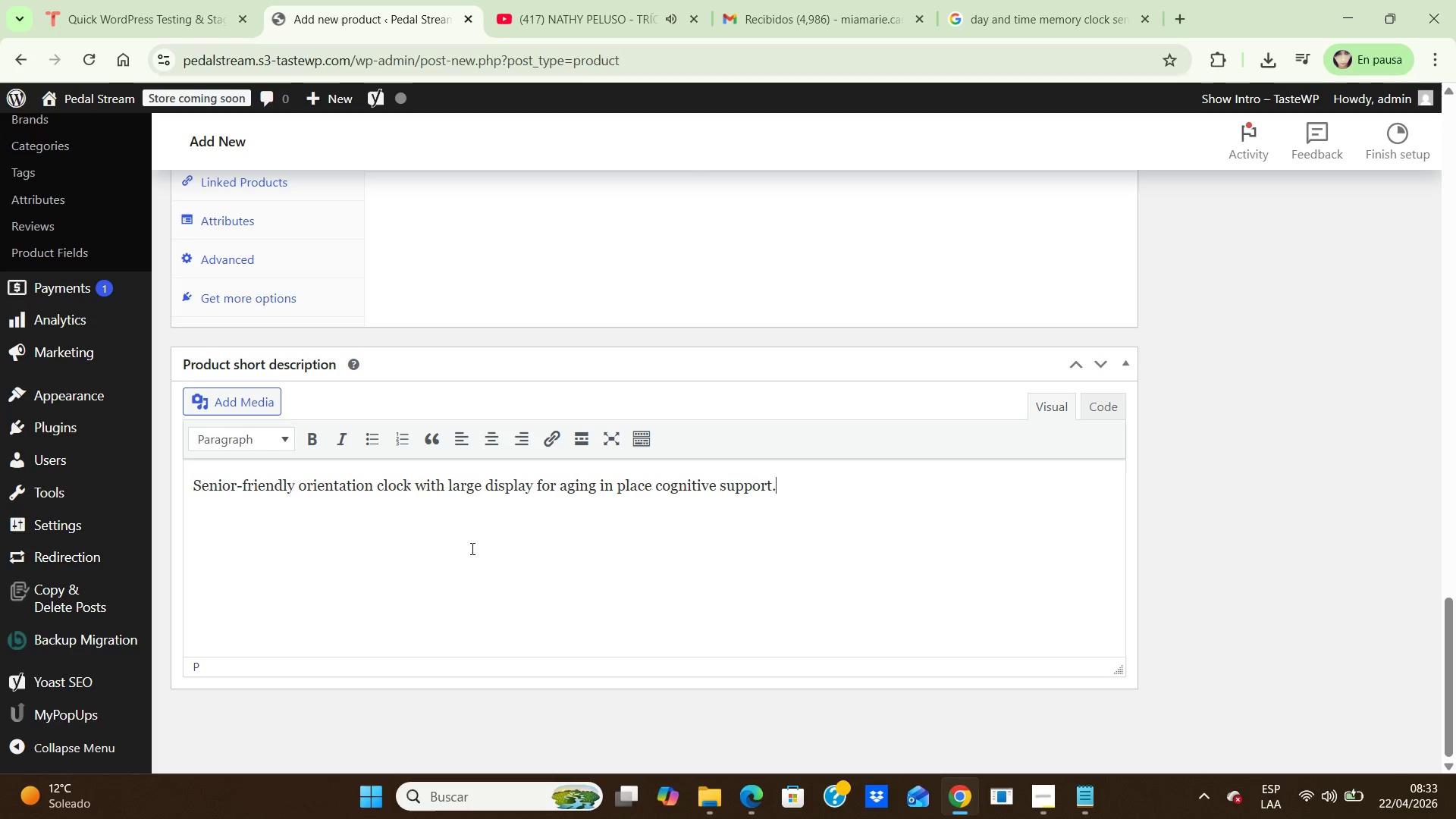 
scroll: coordinate [487, 556], scroll_direction: up, amount: 15.0
 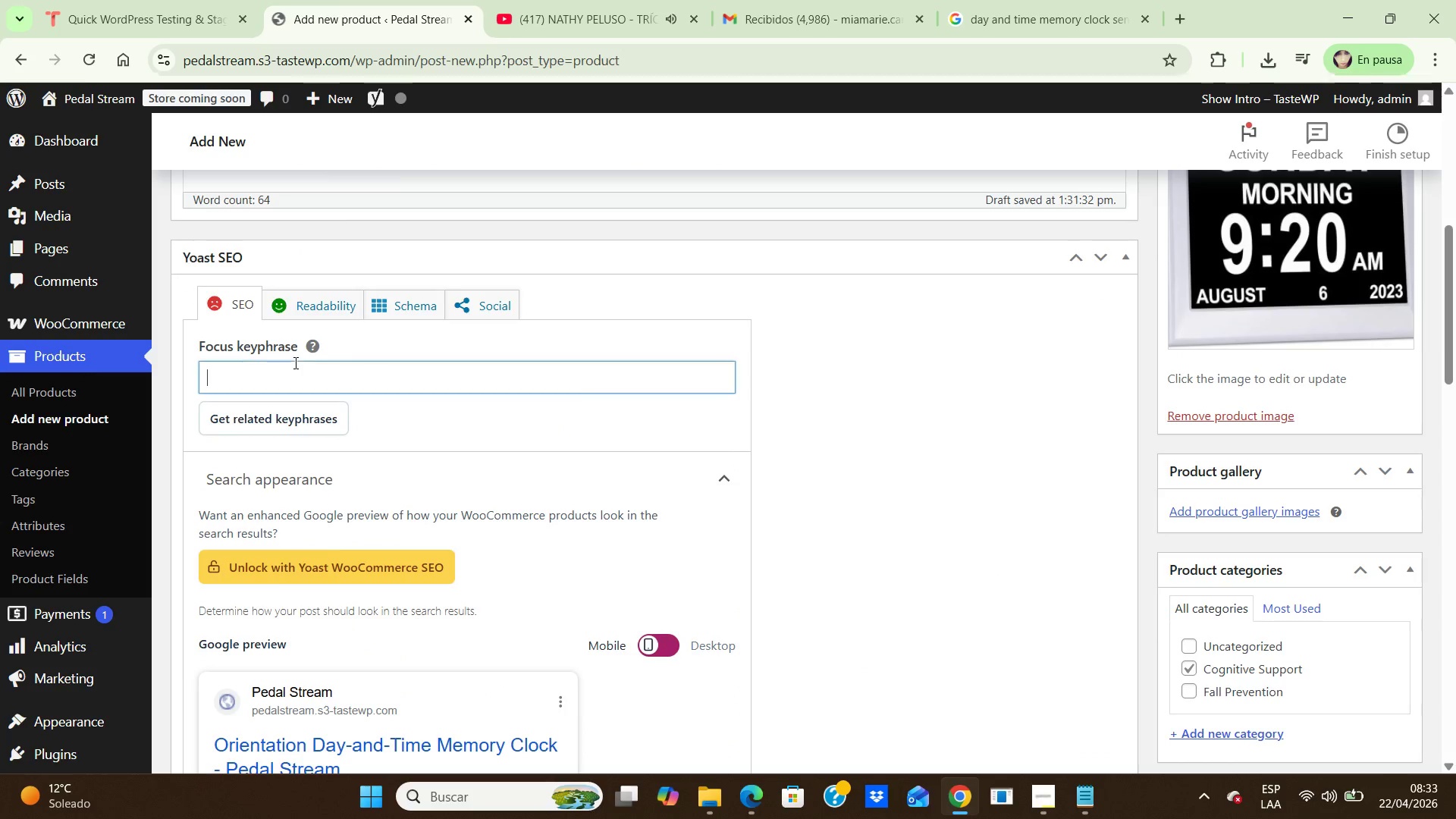 
left_click([294, 362])
 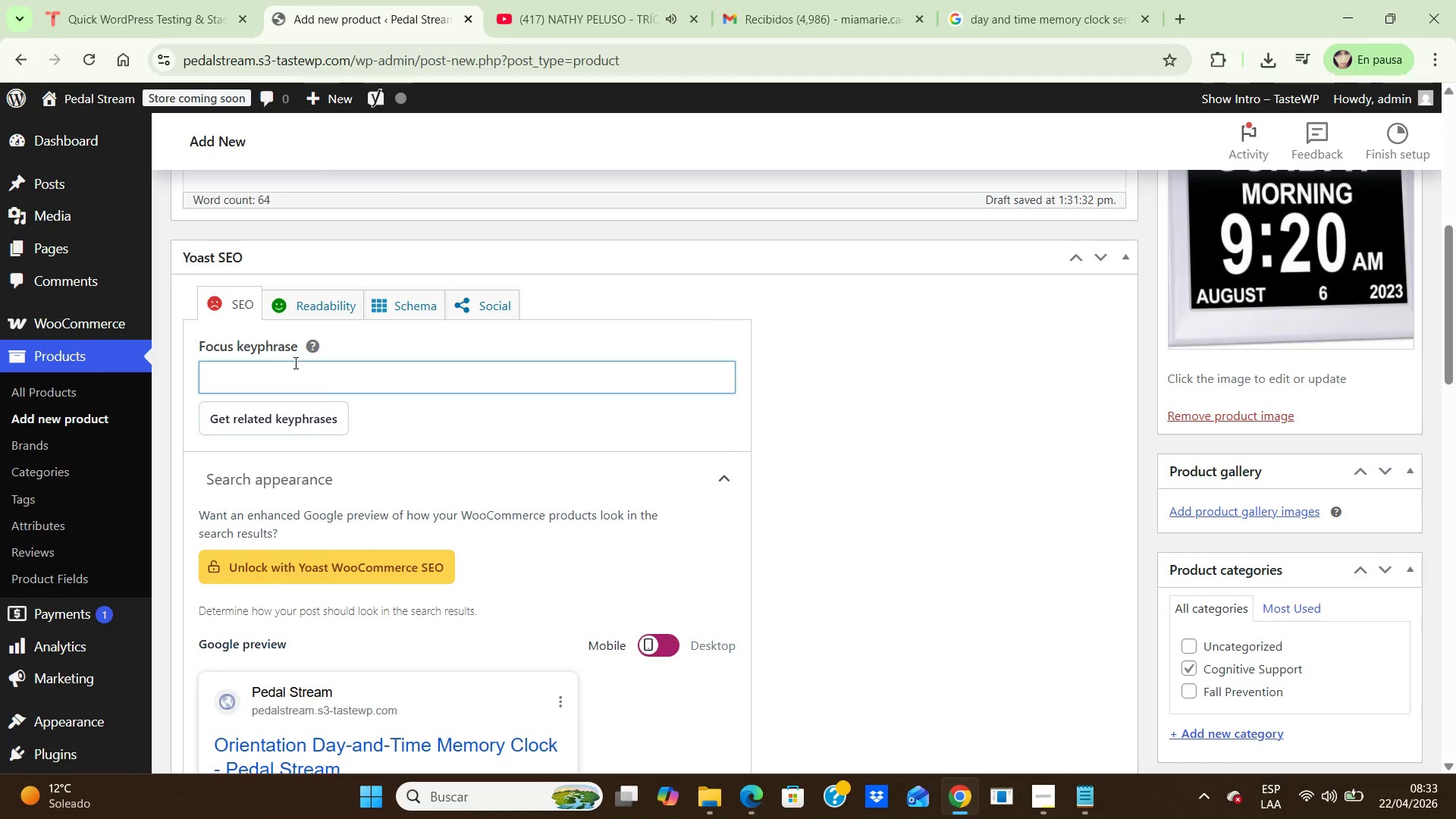 
type(memory clock senior)
 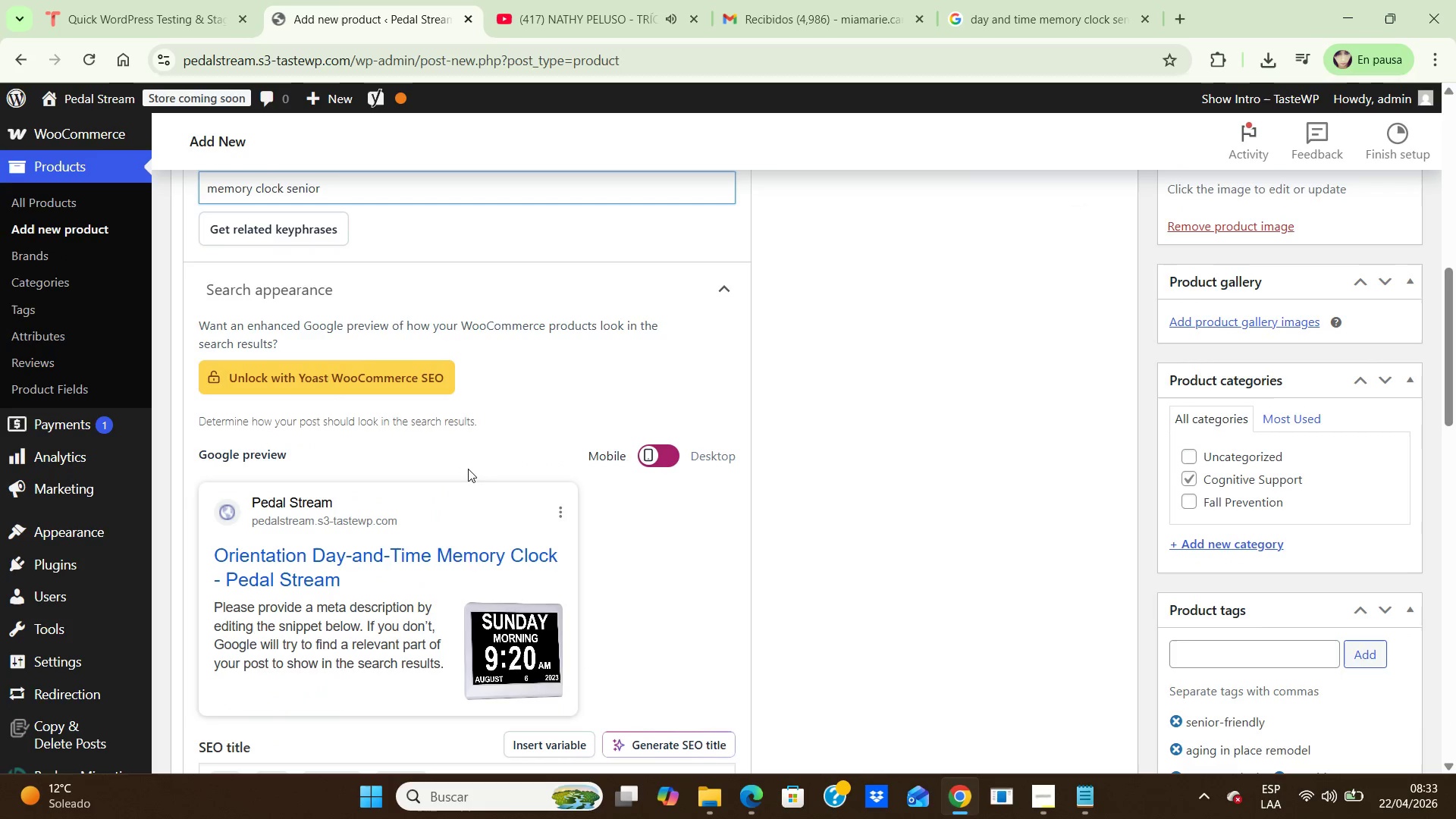 
scroll: coordinate [468, 469], scroll_direction: down, amount: 5.0
 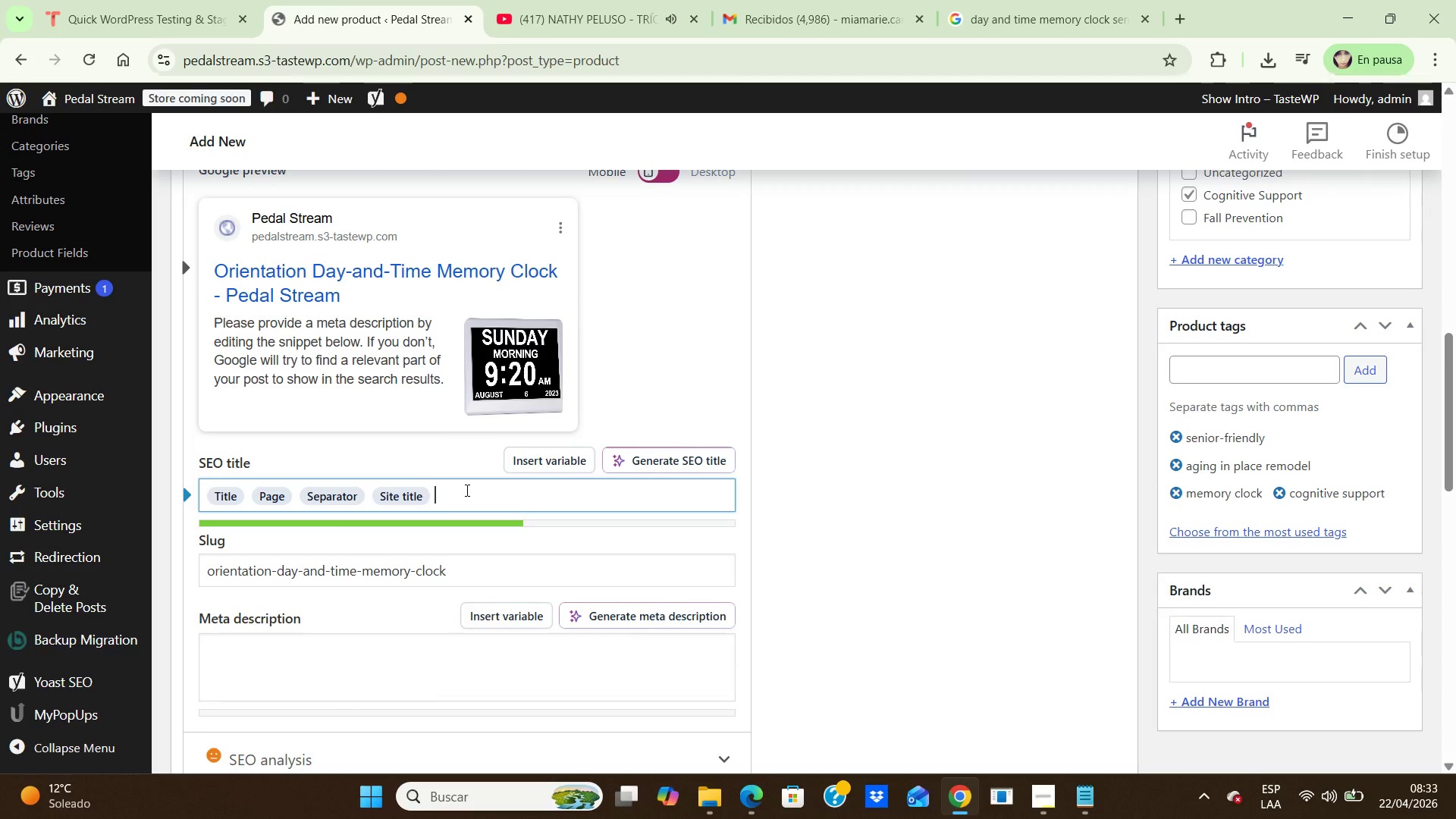 
left_click([466, 490])
 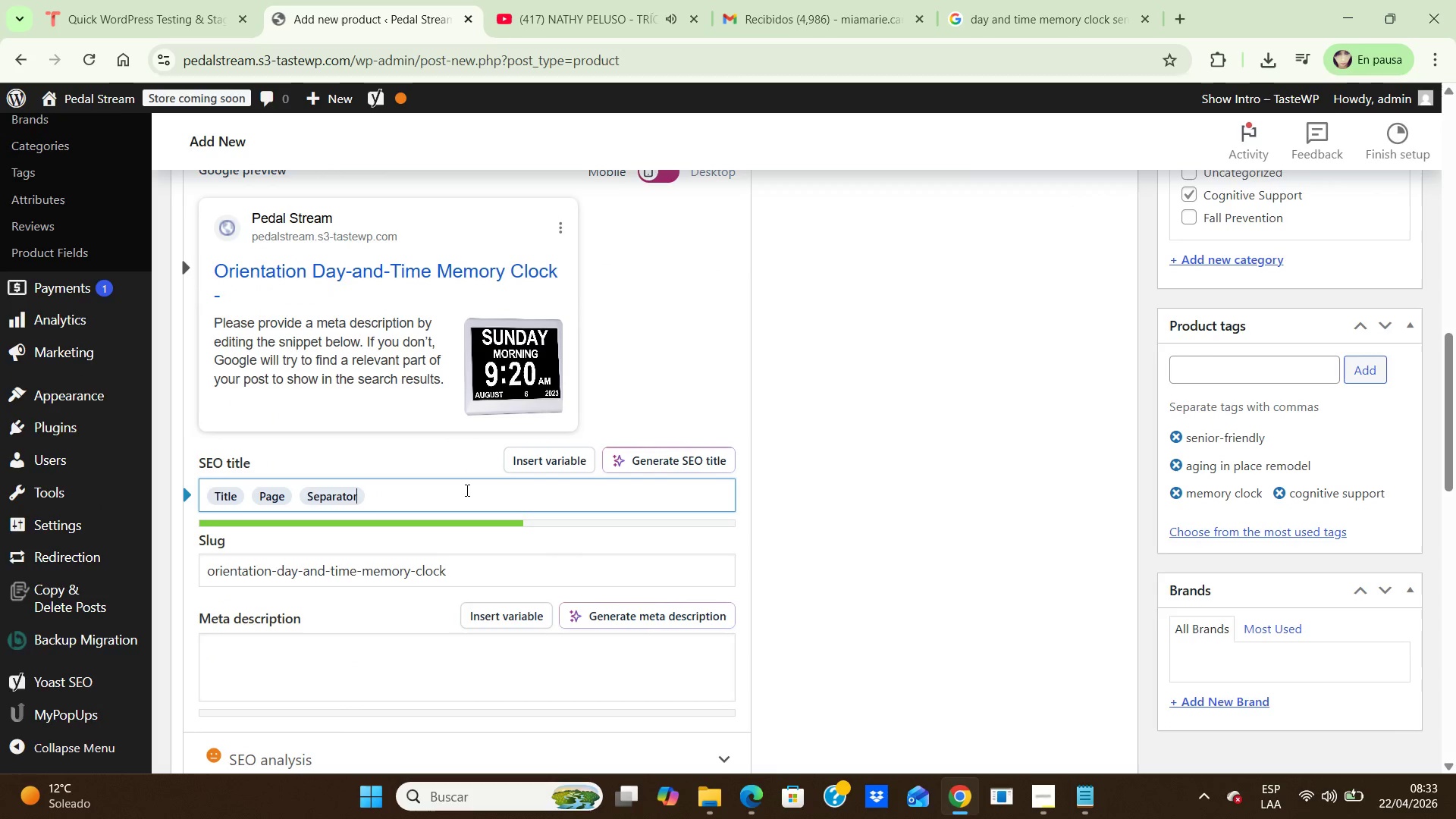 
key(Backspace)
 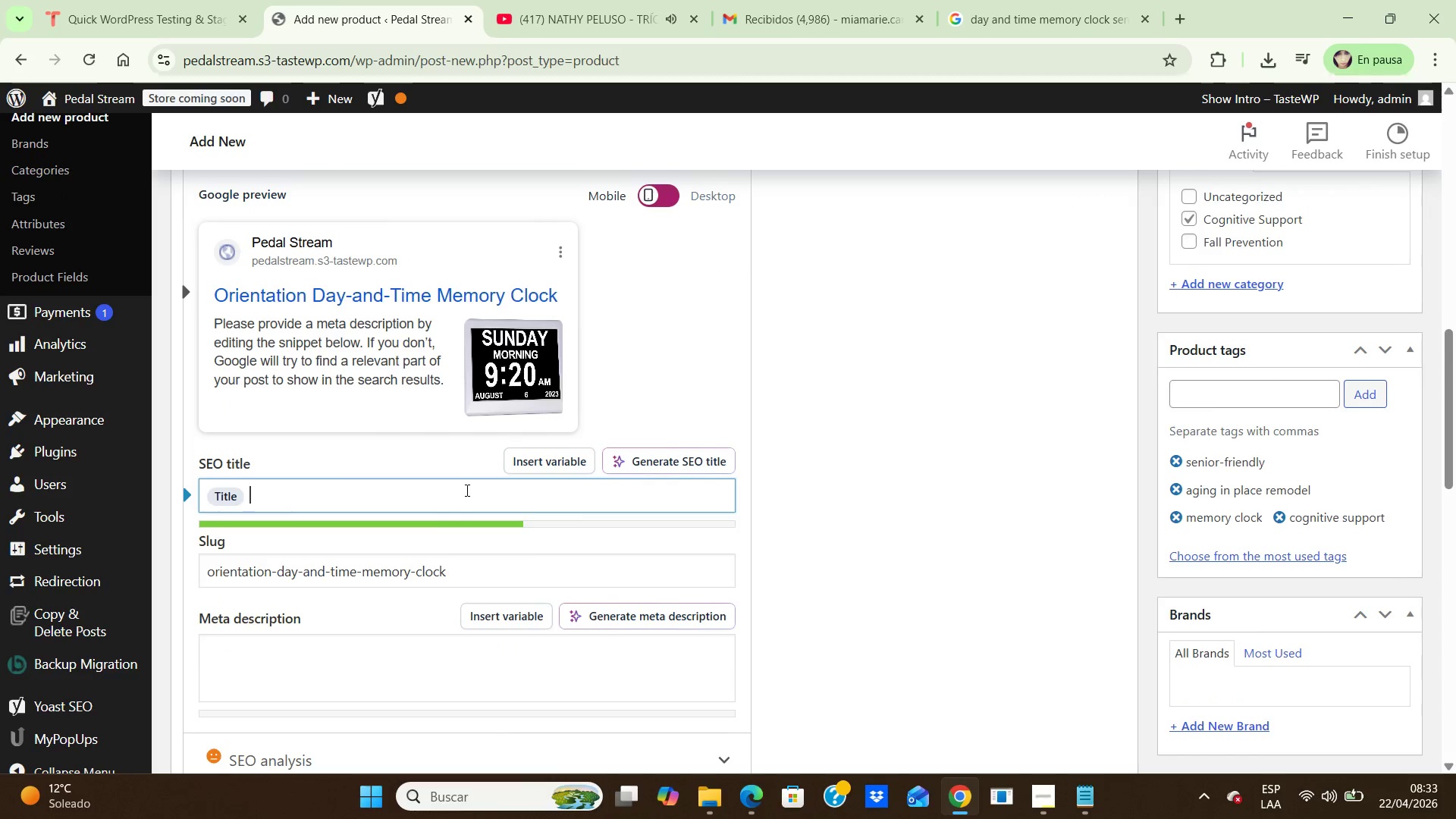 
key(Backspace)
 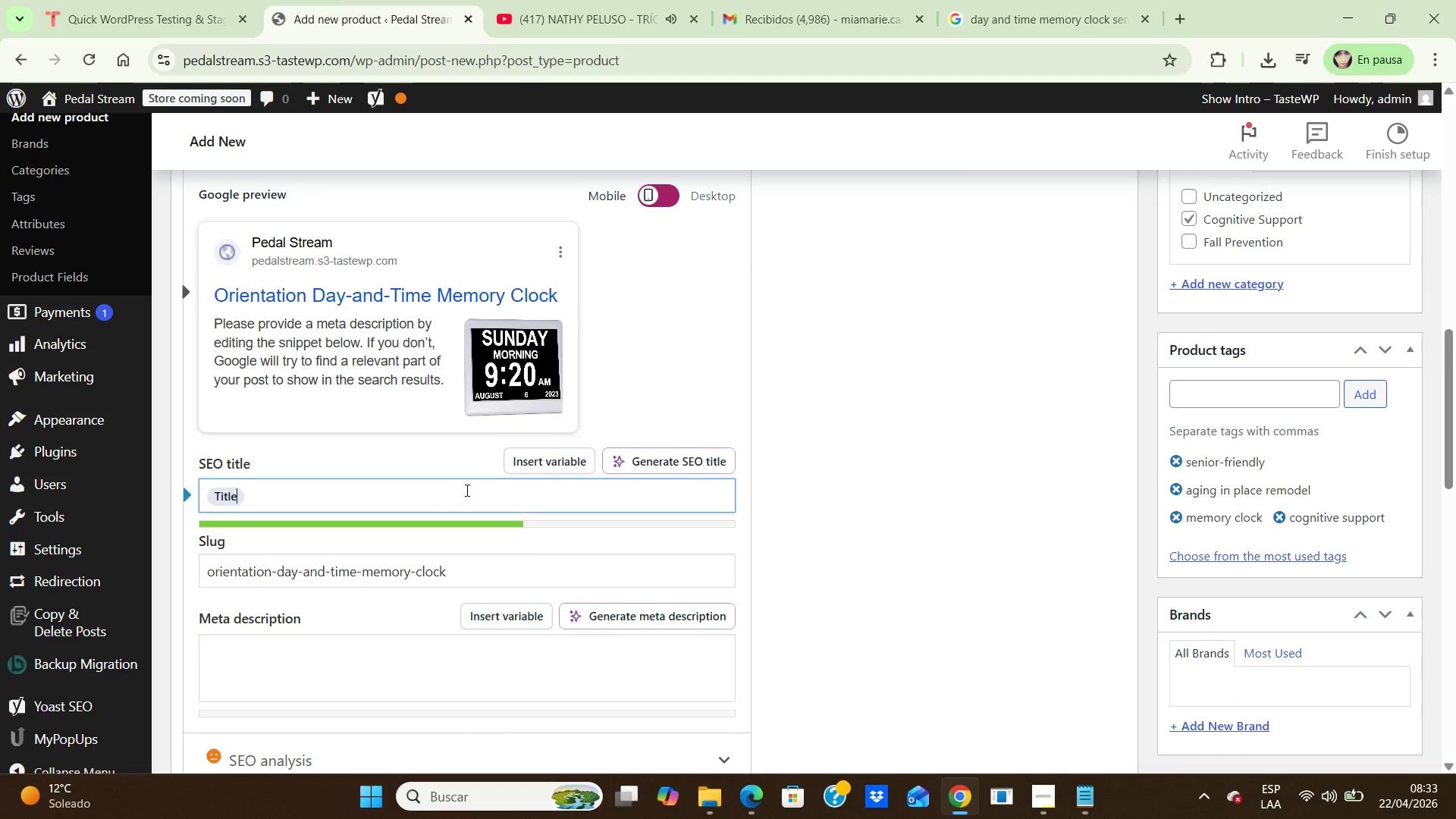 
key(Backspace)
 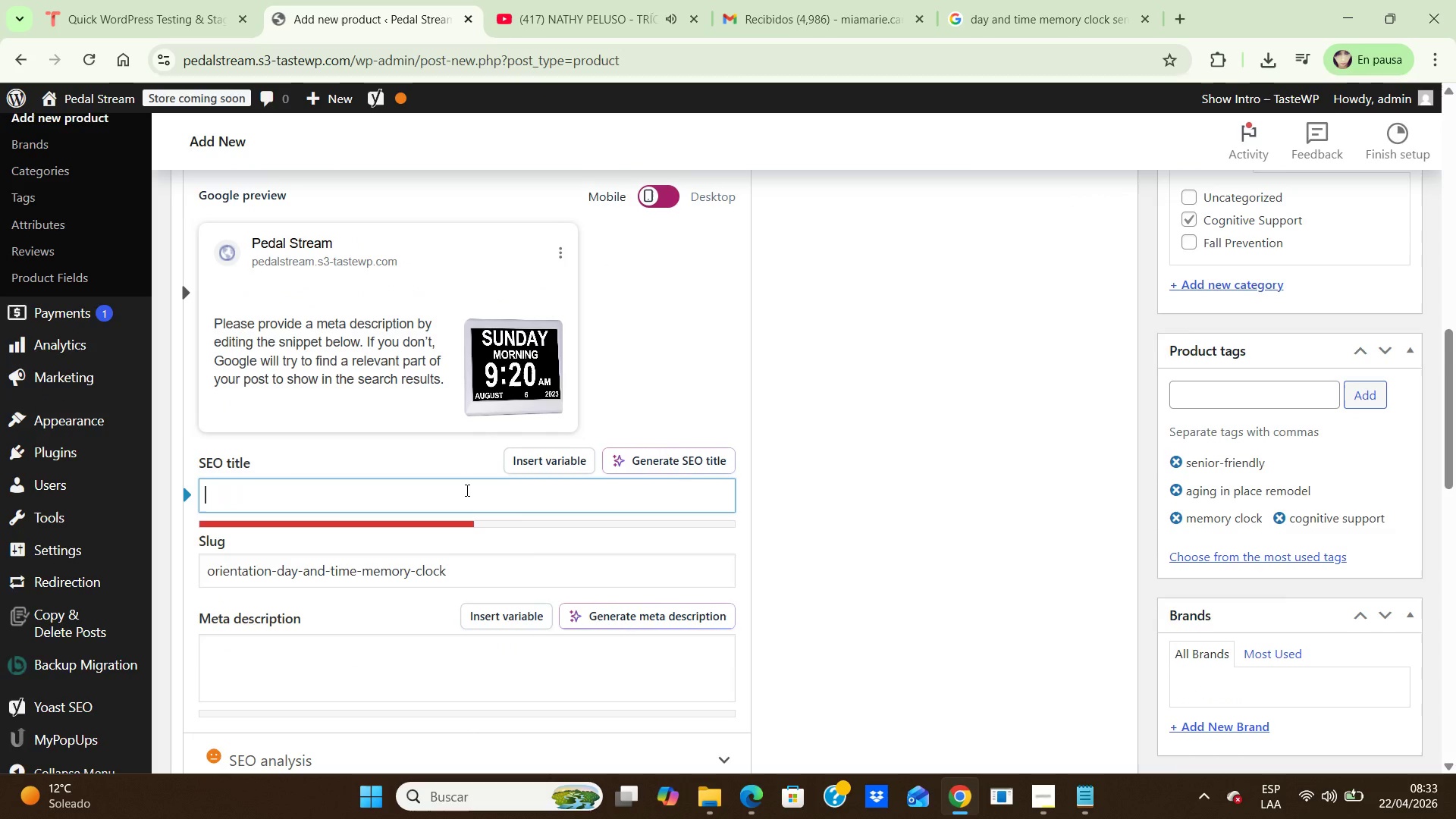 
key(Backspace)
 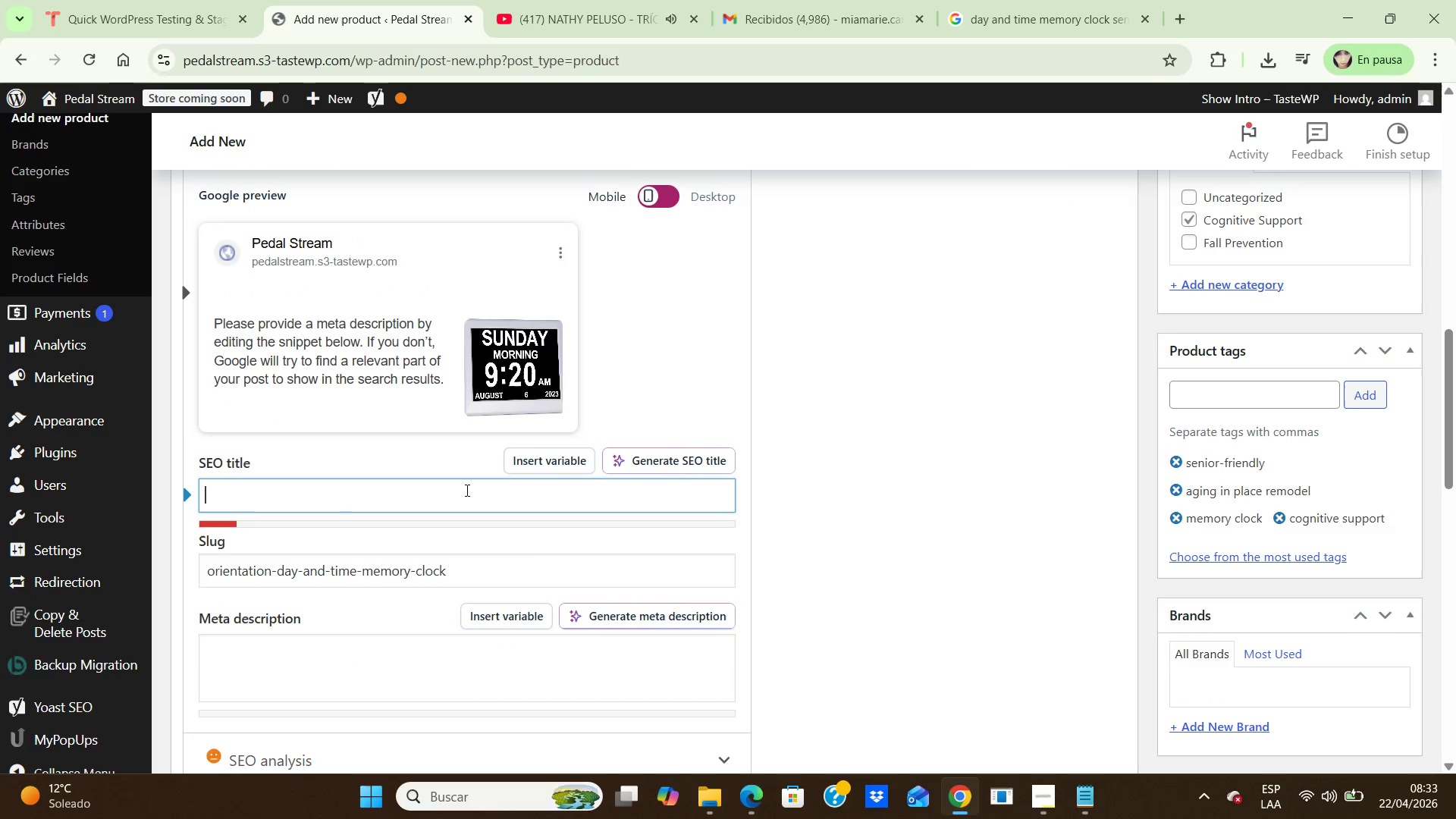 
key(Backspace)
 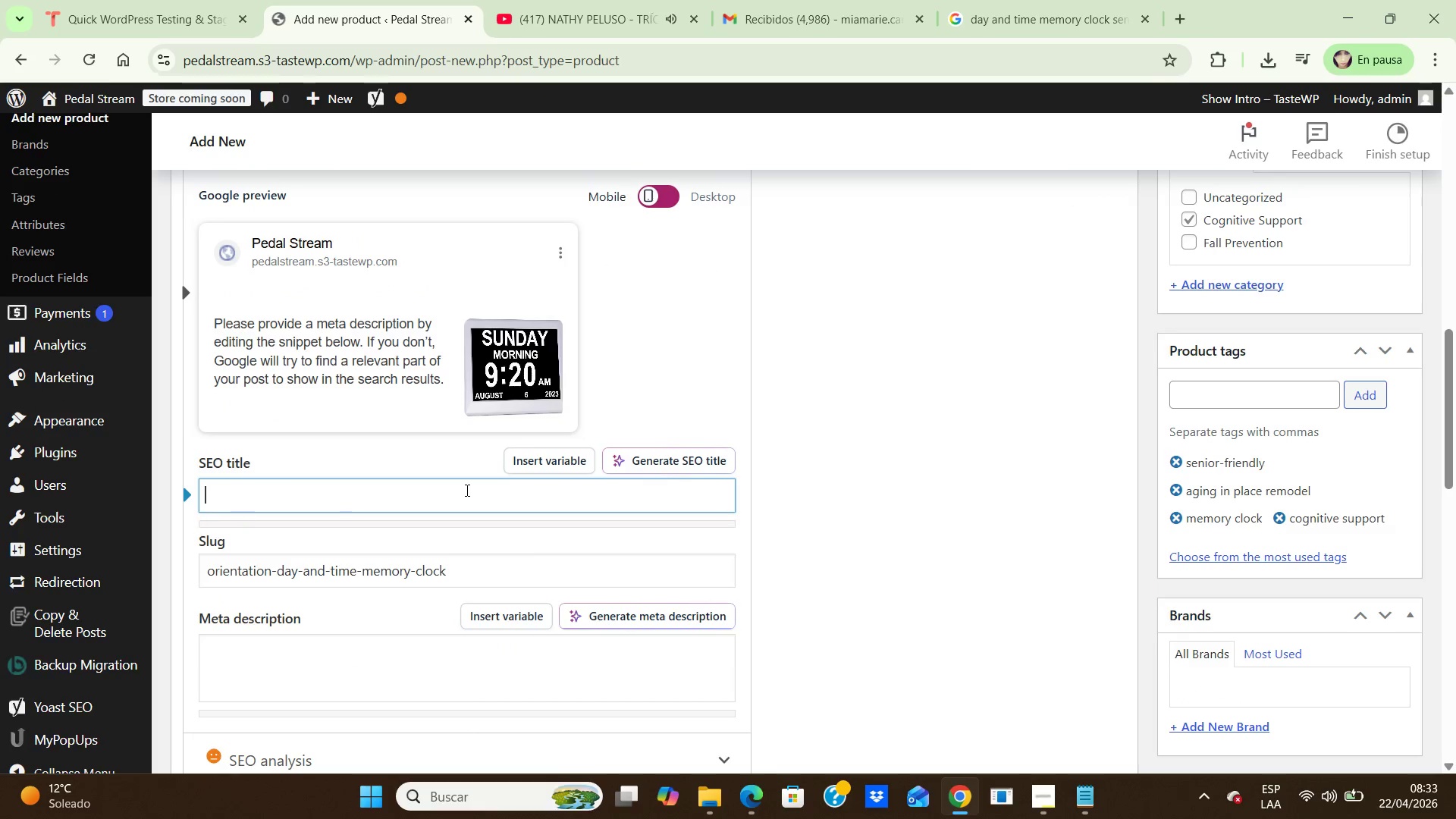 
key(Backspace)
 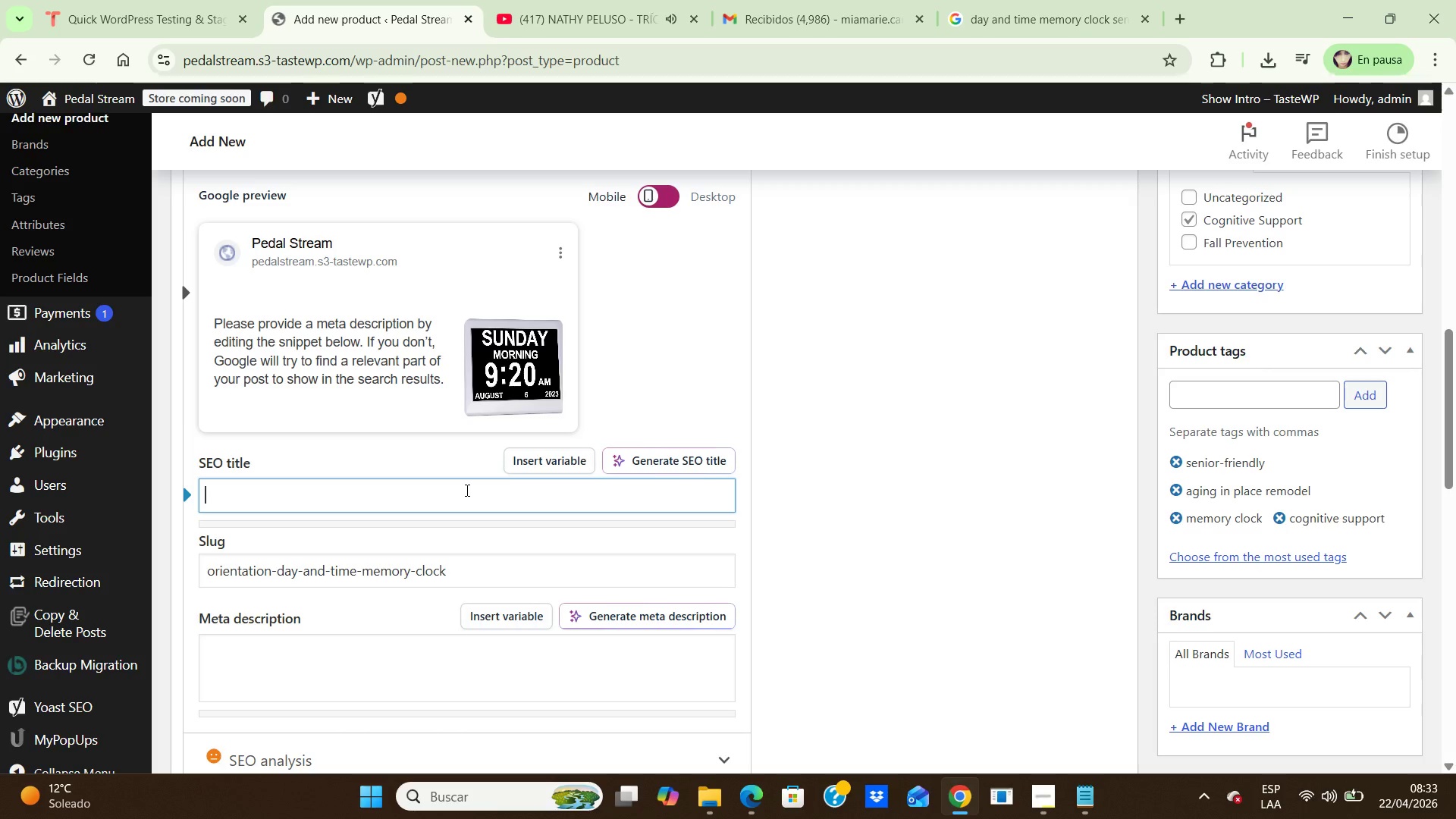 
key(Backspace)
 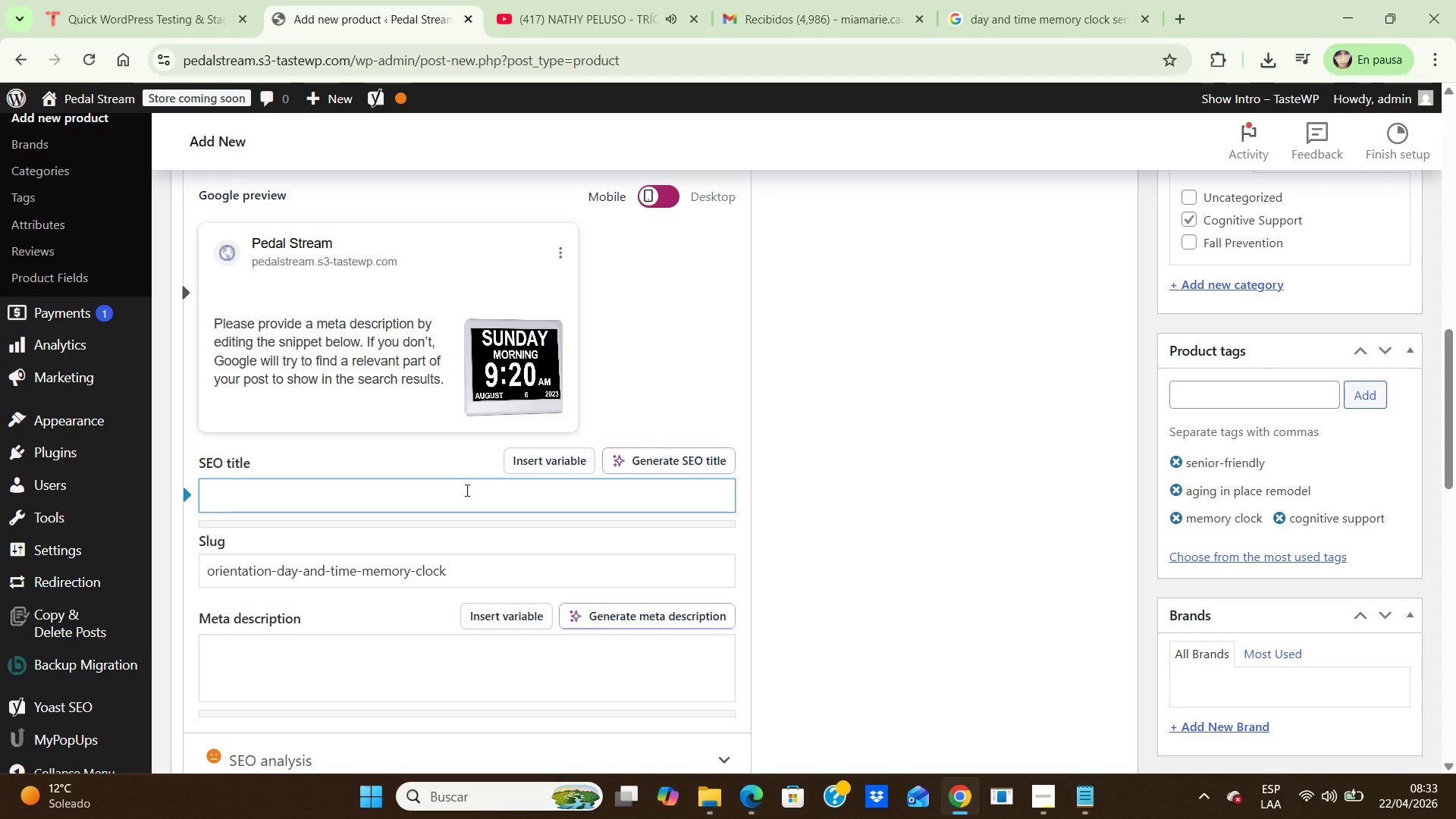 
key(Backspace)
 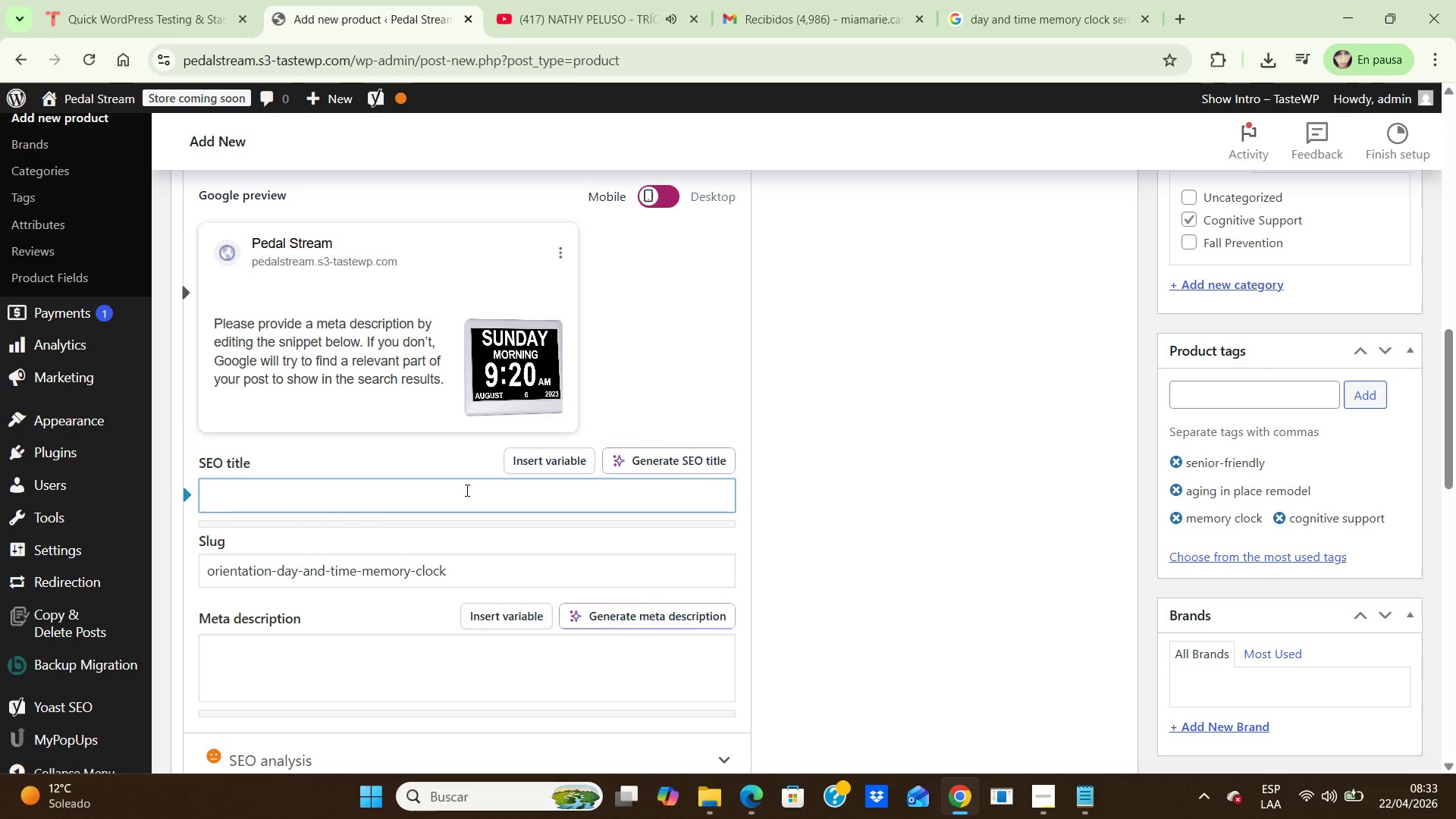 
type(Orientation Day )
key(Backspace)
type(-and-tie)
key(Backspace)
type(me Mme)
key(Backspace)
key(Backspace)
type(emory Clock \ Senior routine s)
key(Backspace)
type(Support)
 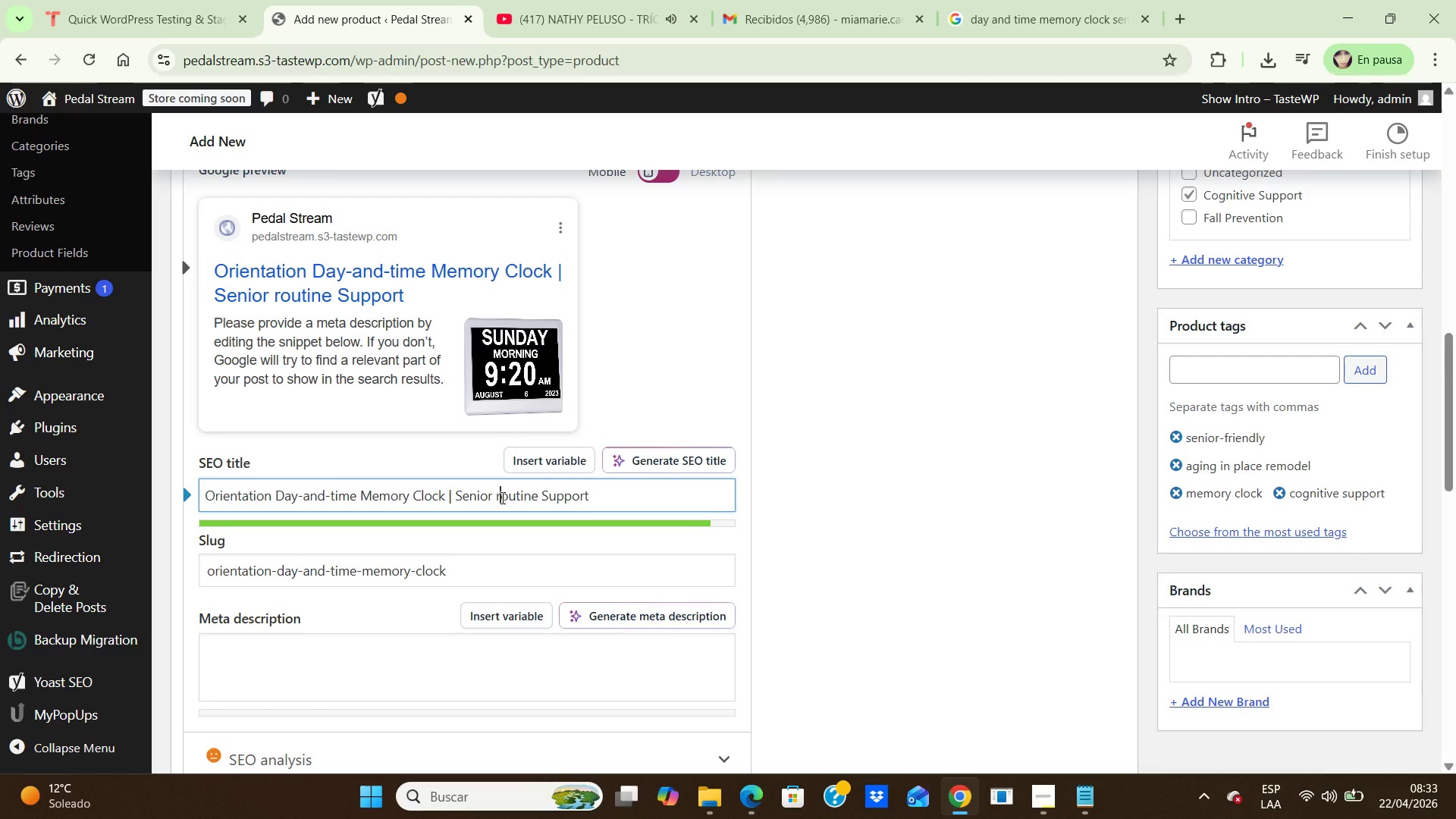 
left_click([501, 497])
 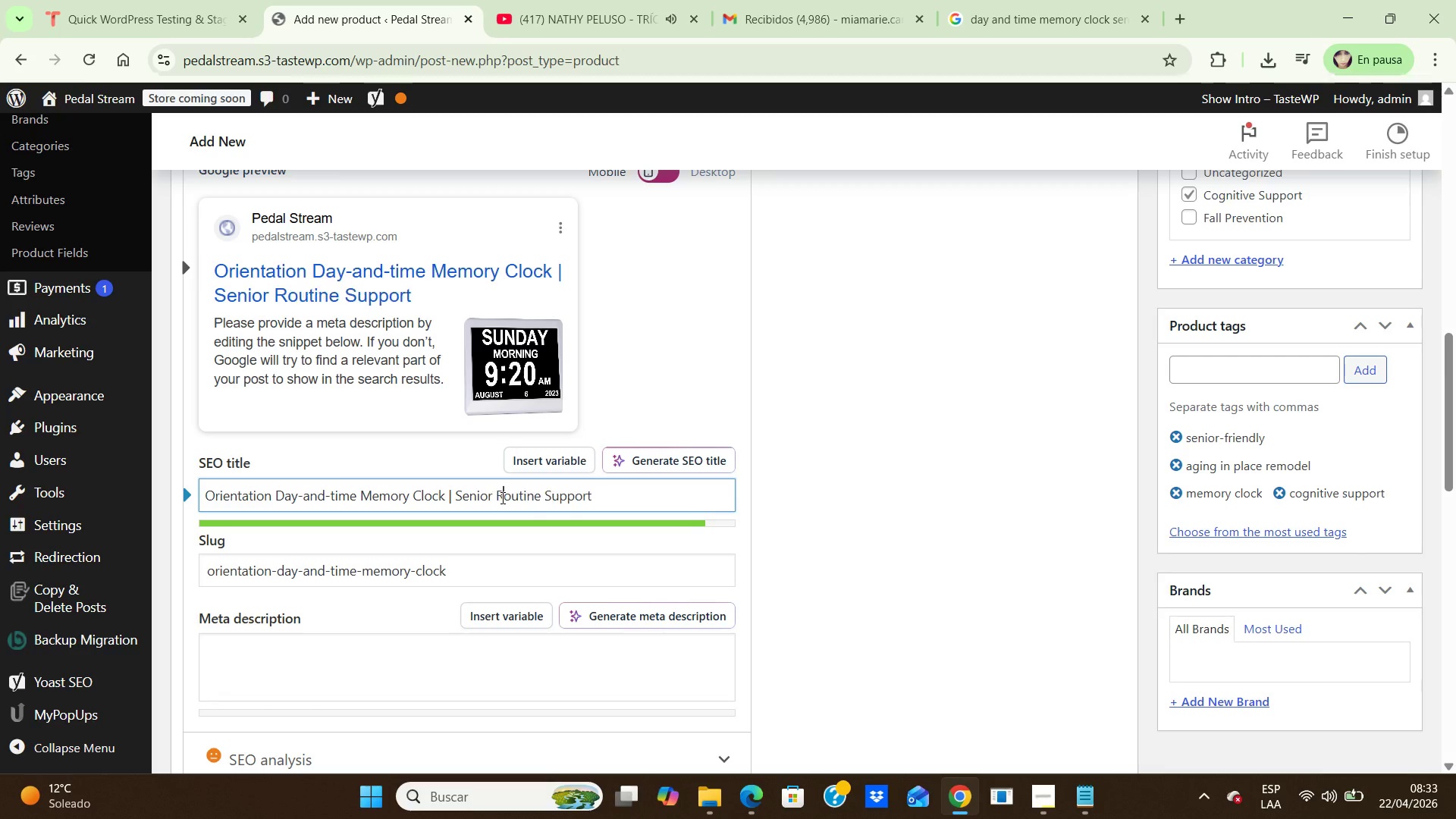 
key(Backspace)
 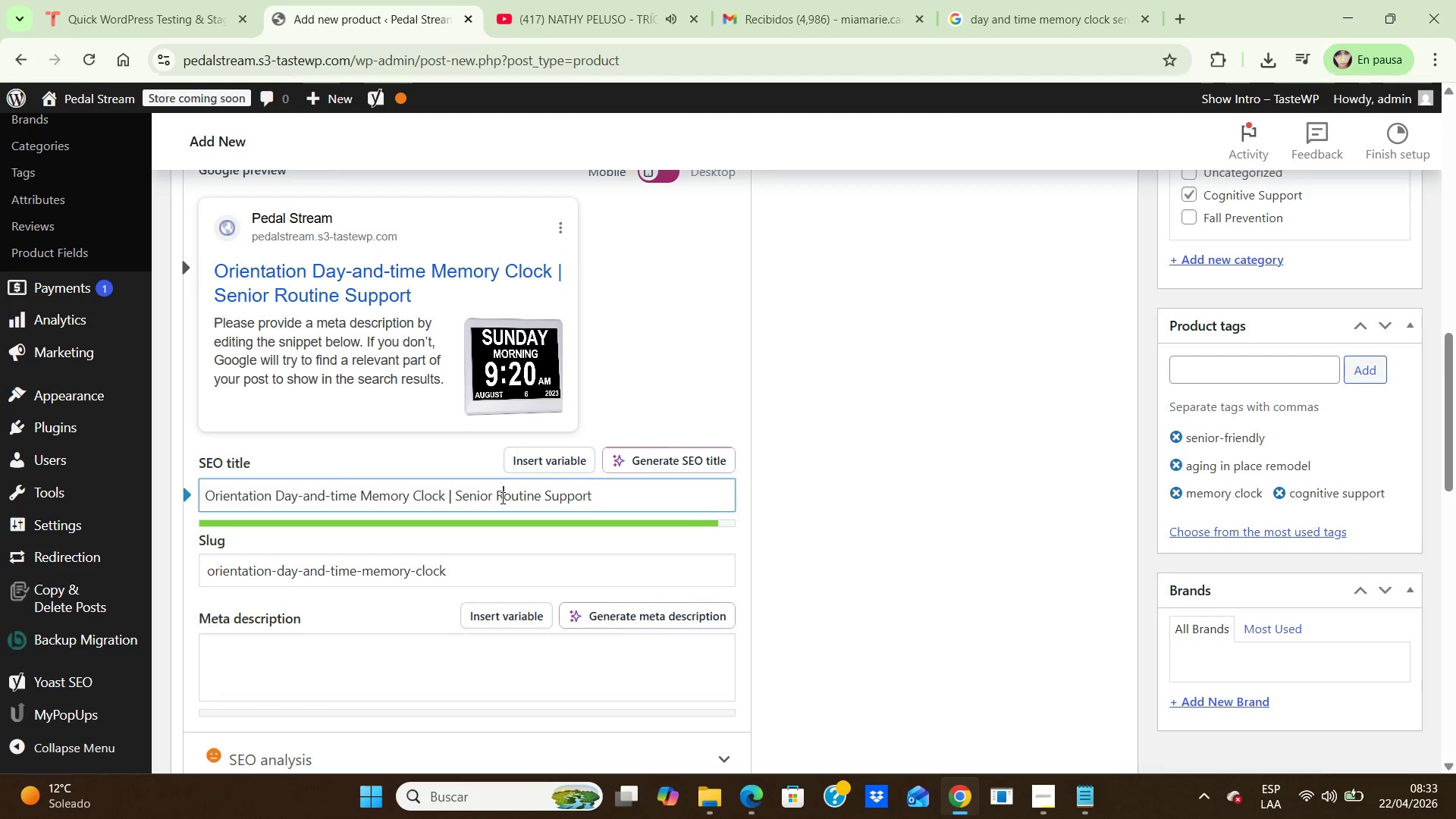 
key(CapsLock)
 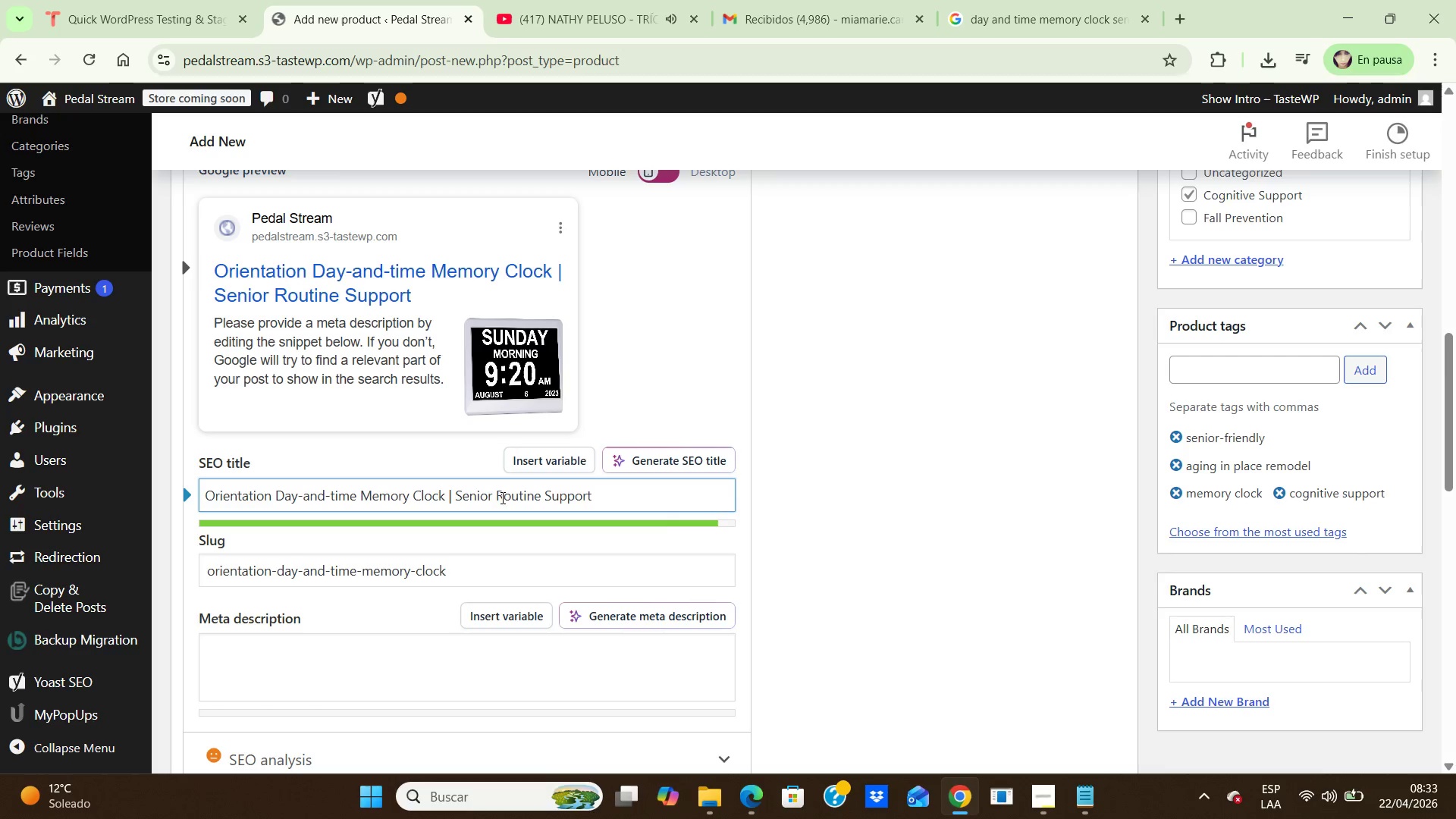 
key(R)
 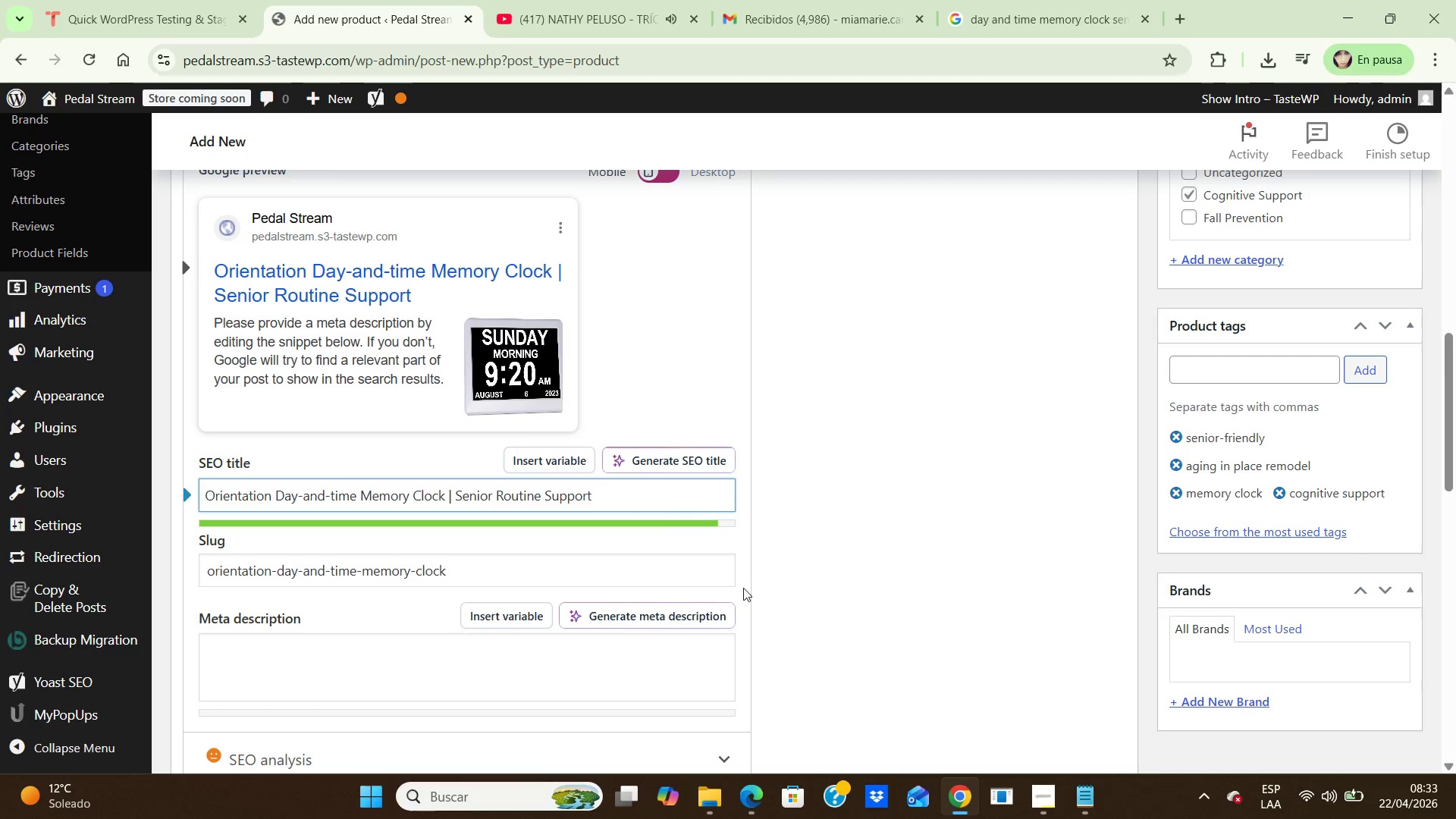 
key(CapsLock)
 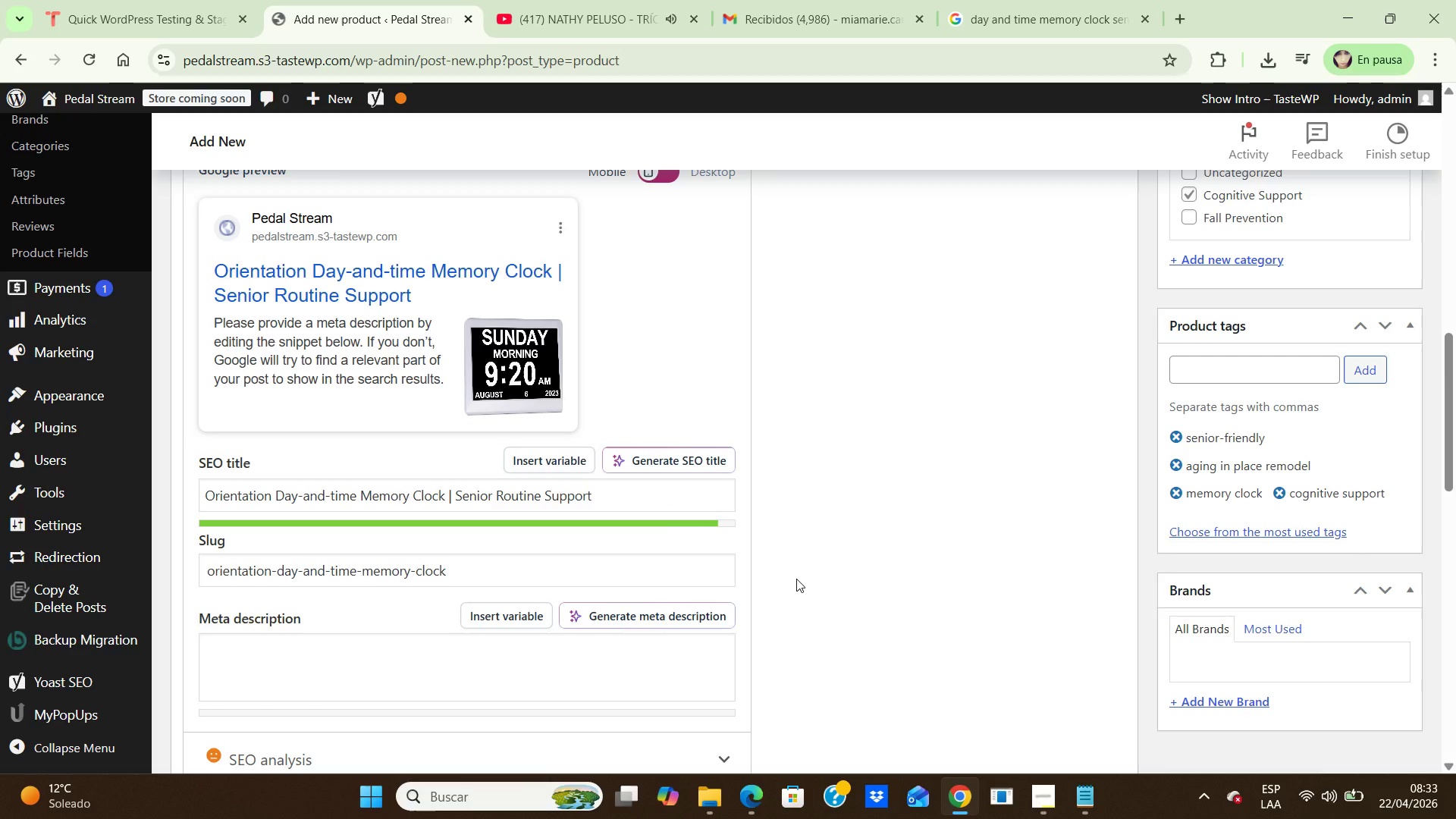 
left_click([796, 579])
 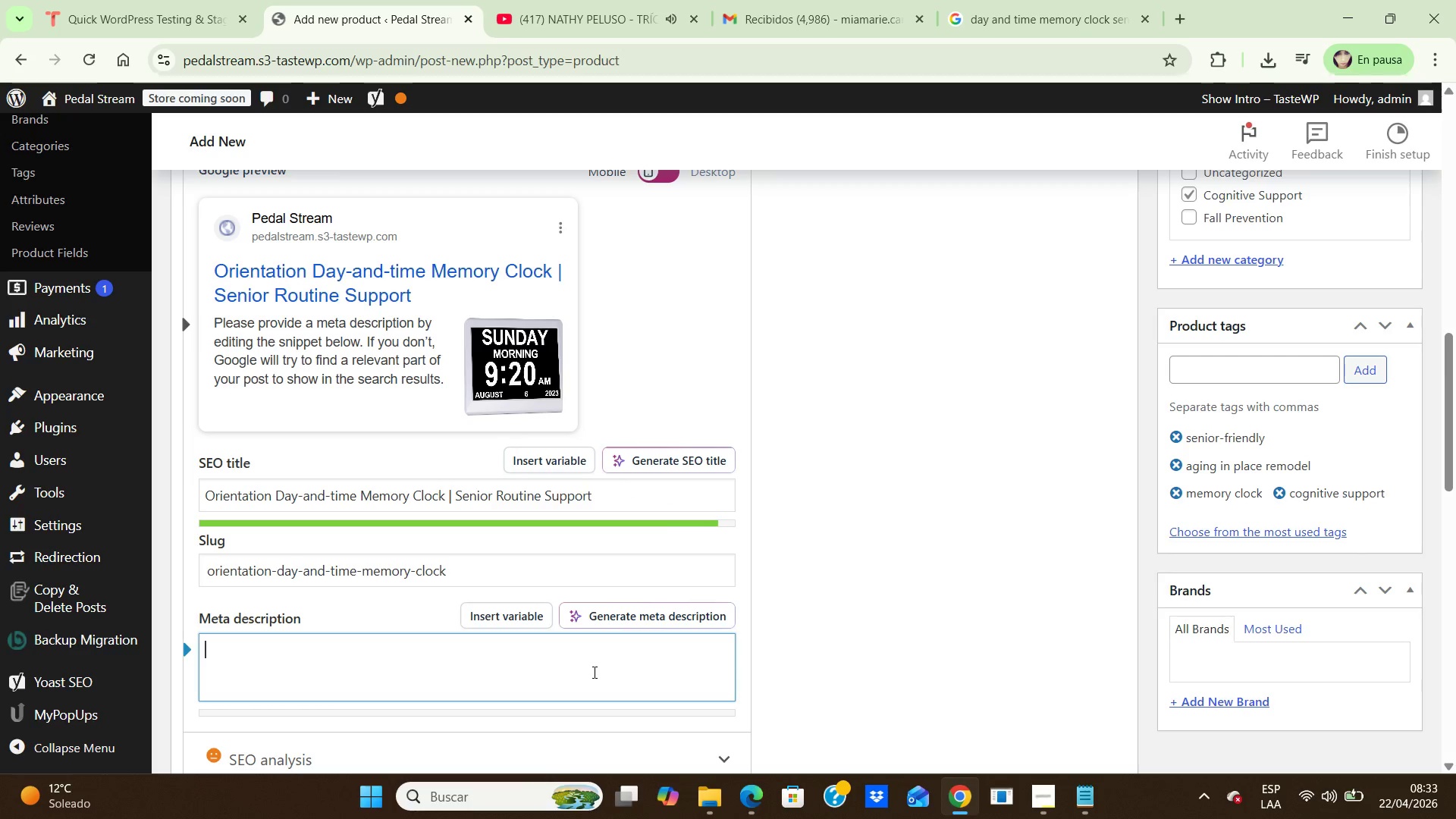 
left_click([593, 672])
 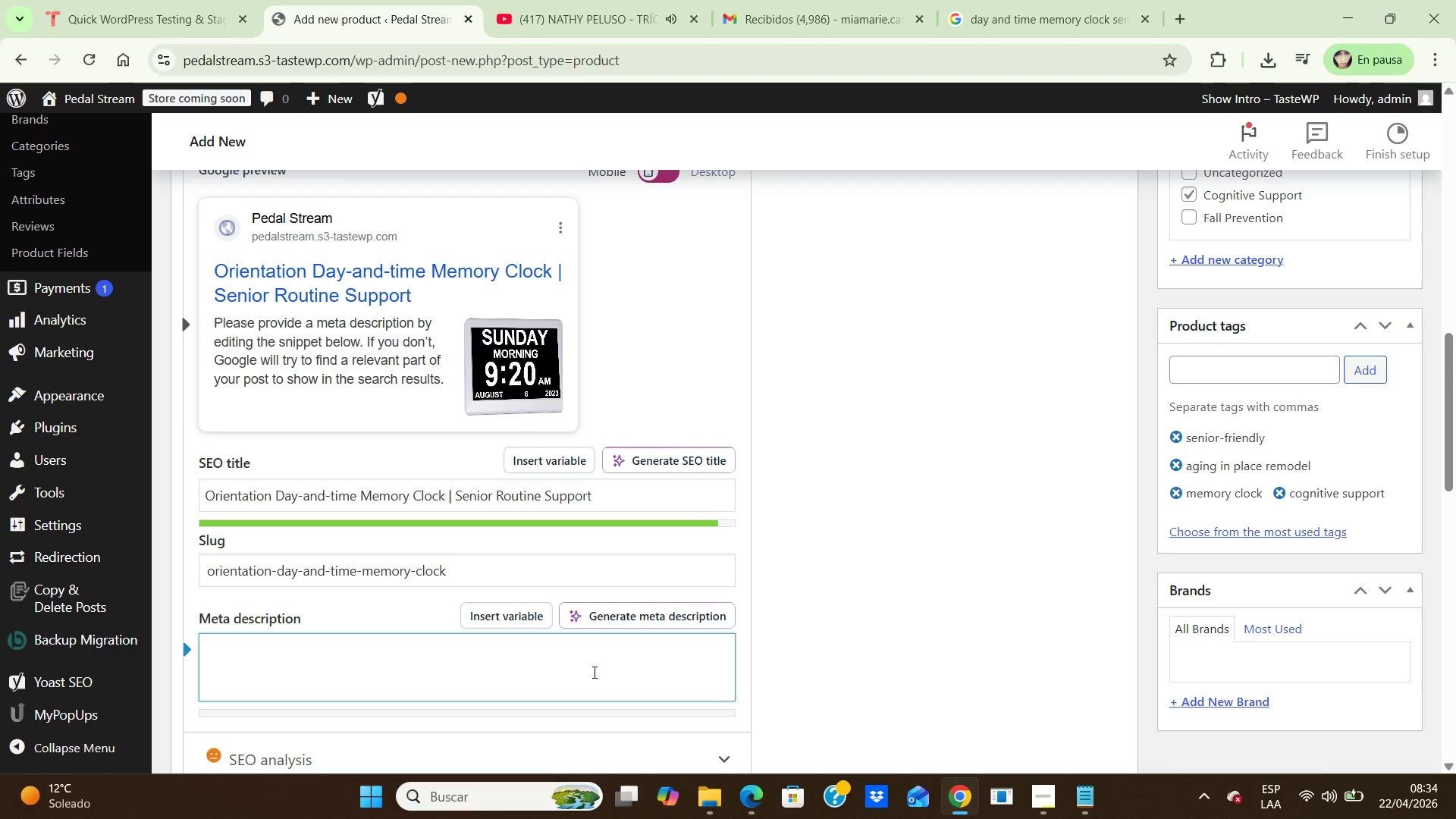 
wait(7.14)
 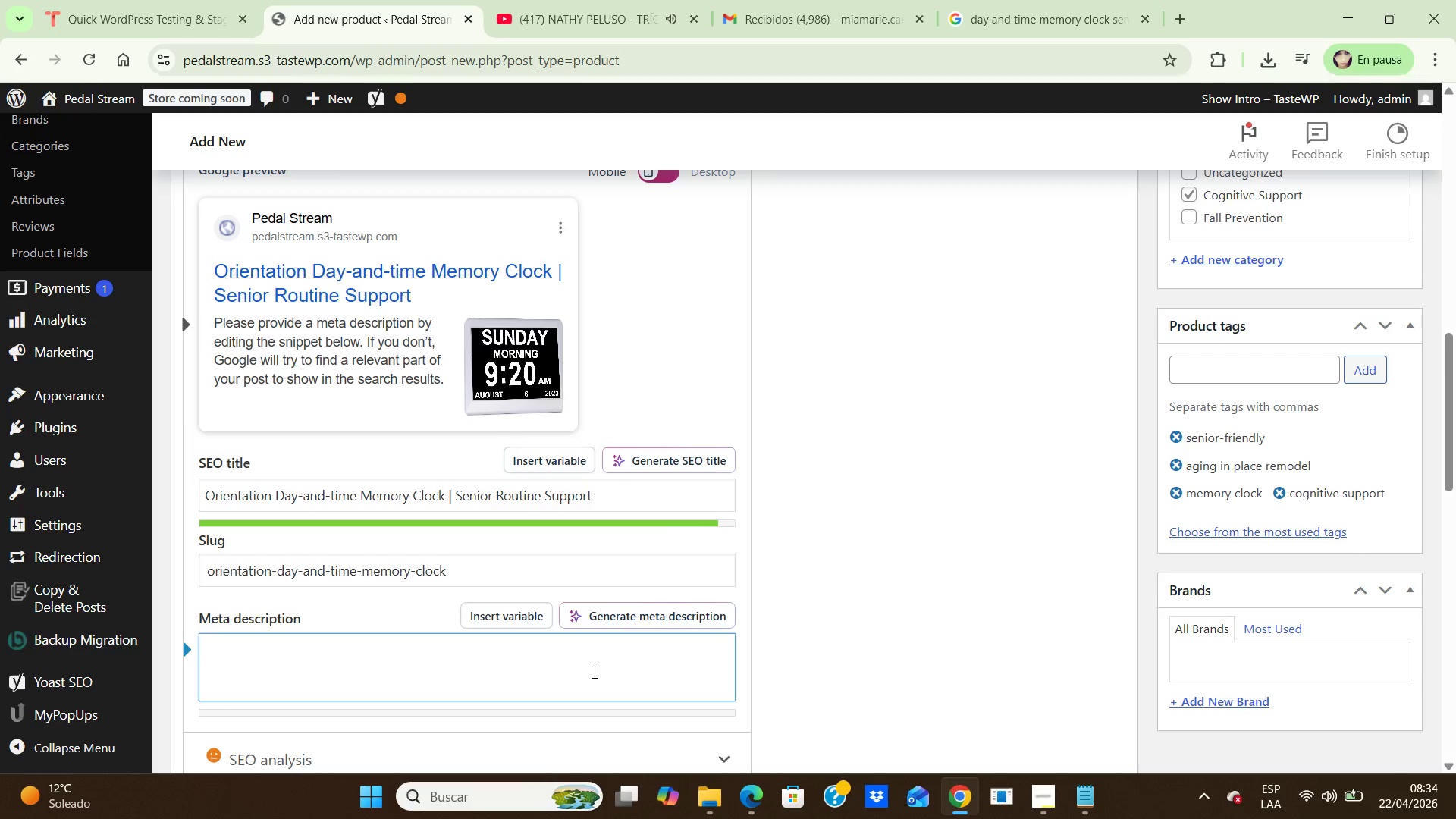 
type(Senior )
key(Backspace)
type(-friendly orientation clock with arge display to support routine awareness in aging in place homes.)
 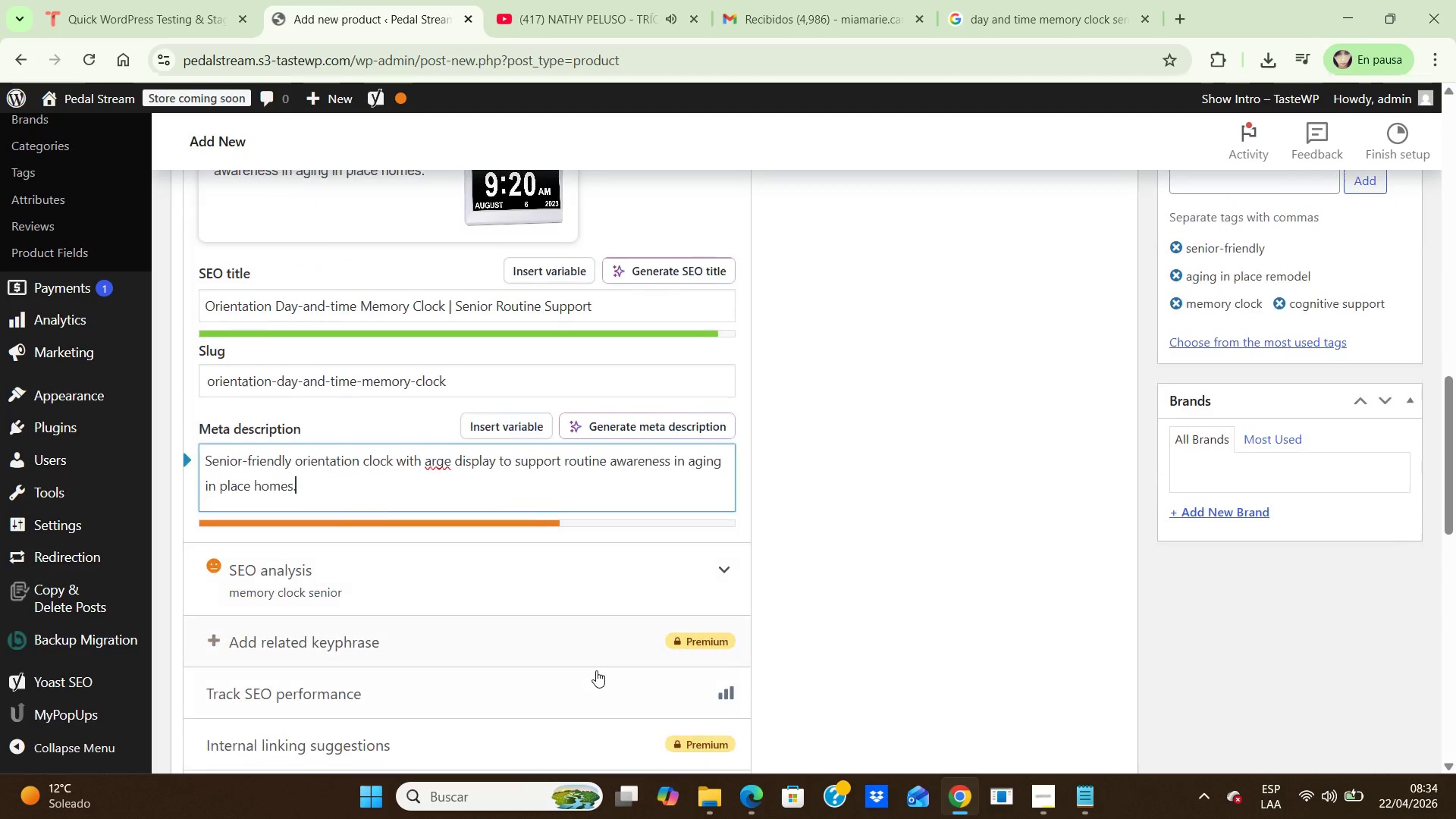 
scroll: coordinate [596, 670], scroll_direction: down, amount: 7.0
 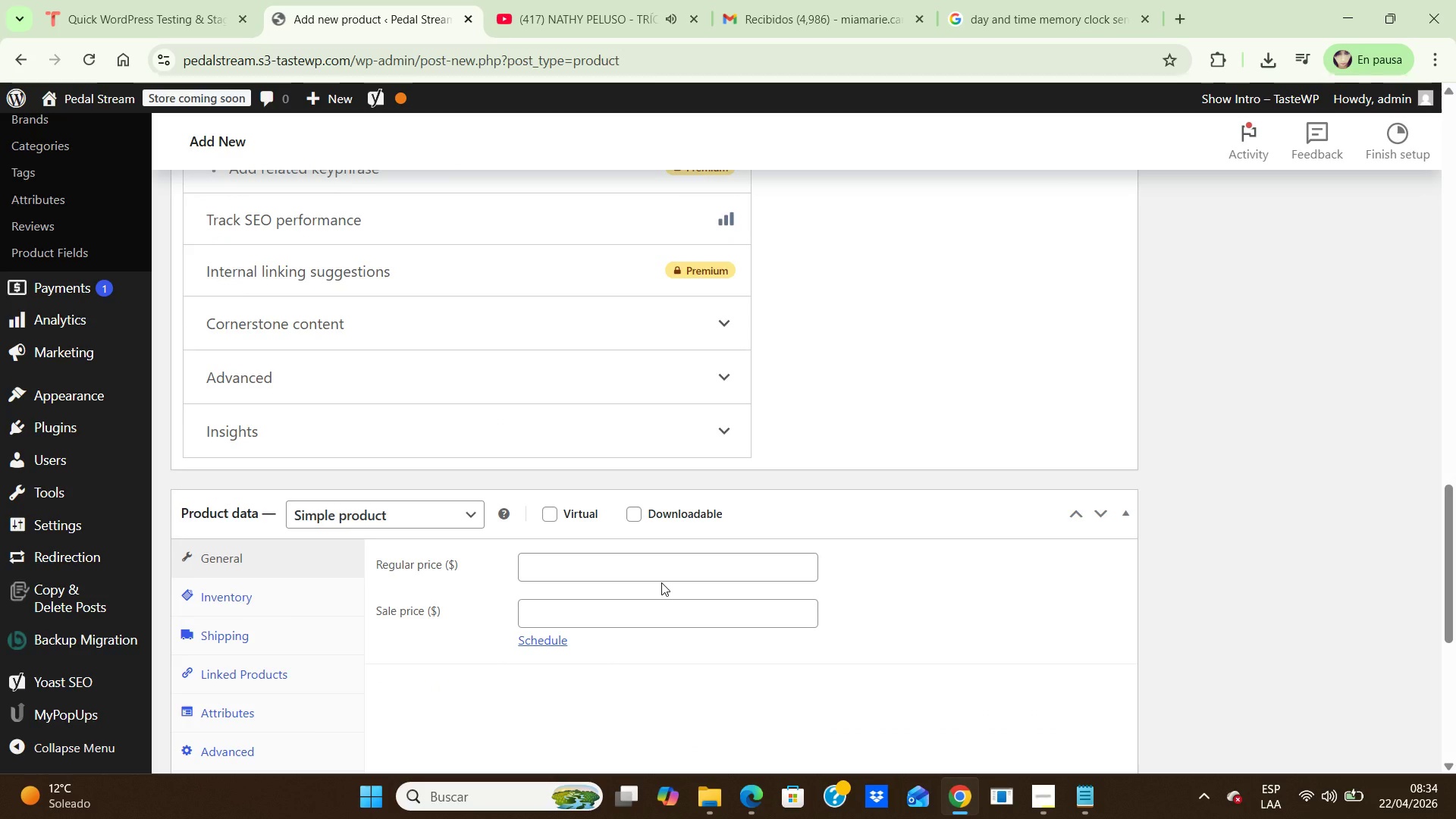 
wait(6.58)
 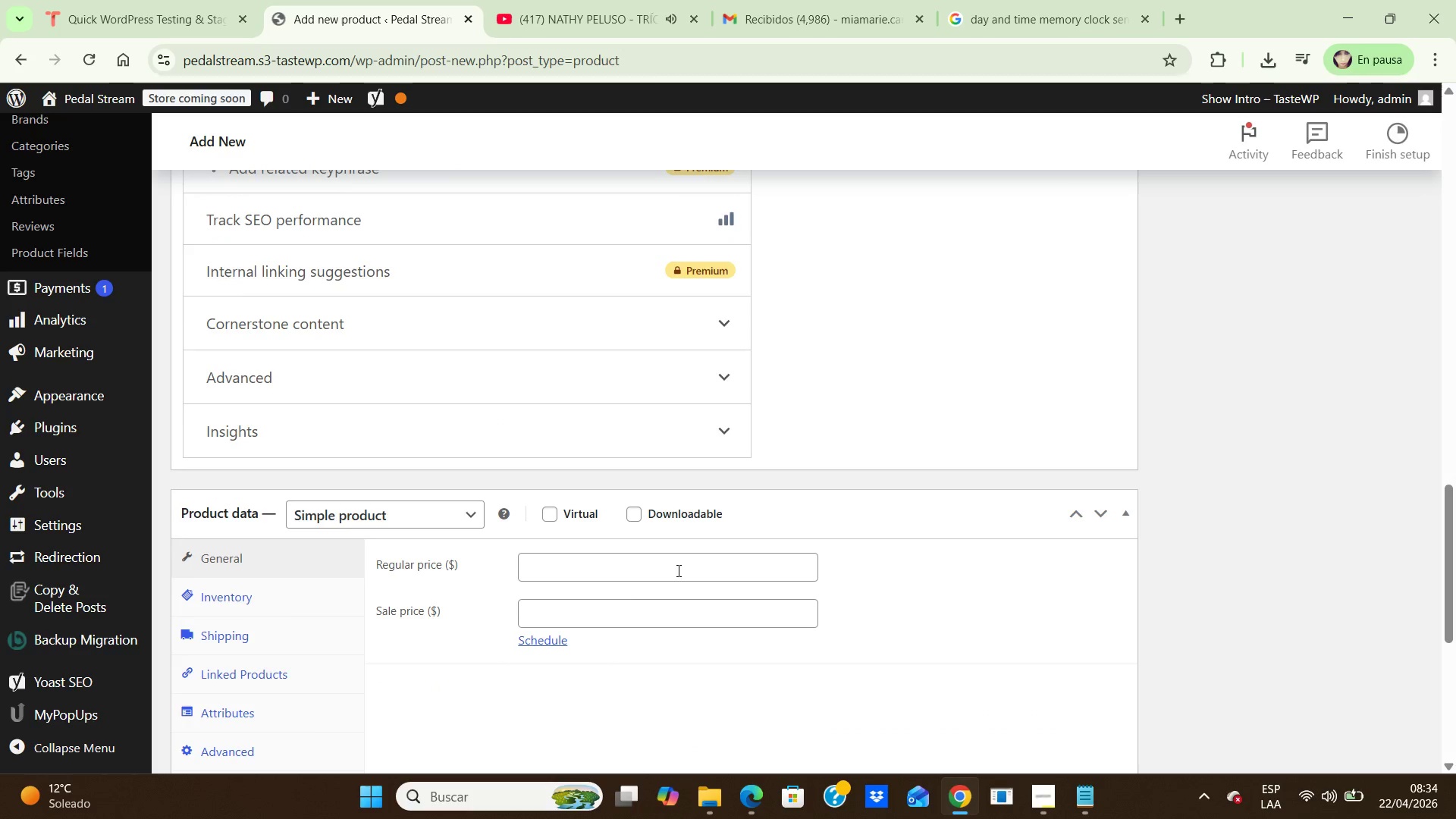 
left_click([686, 557])
 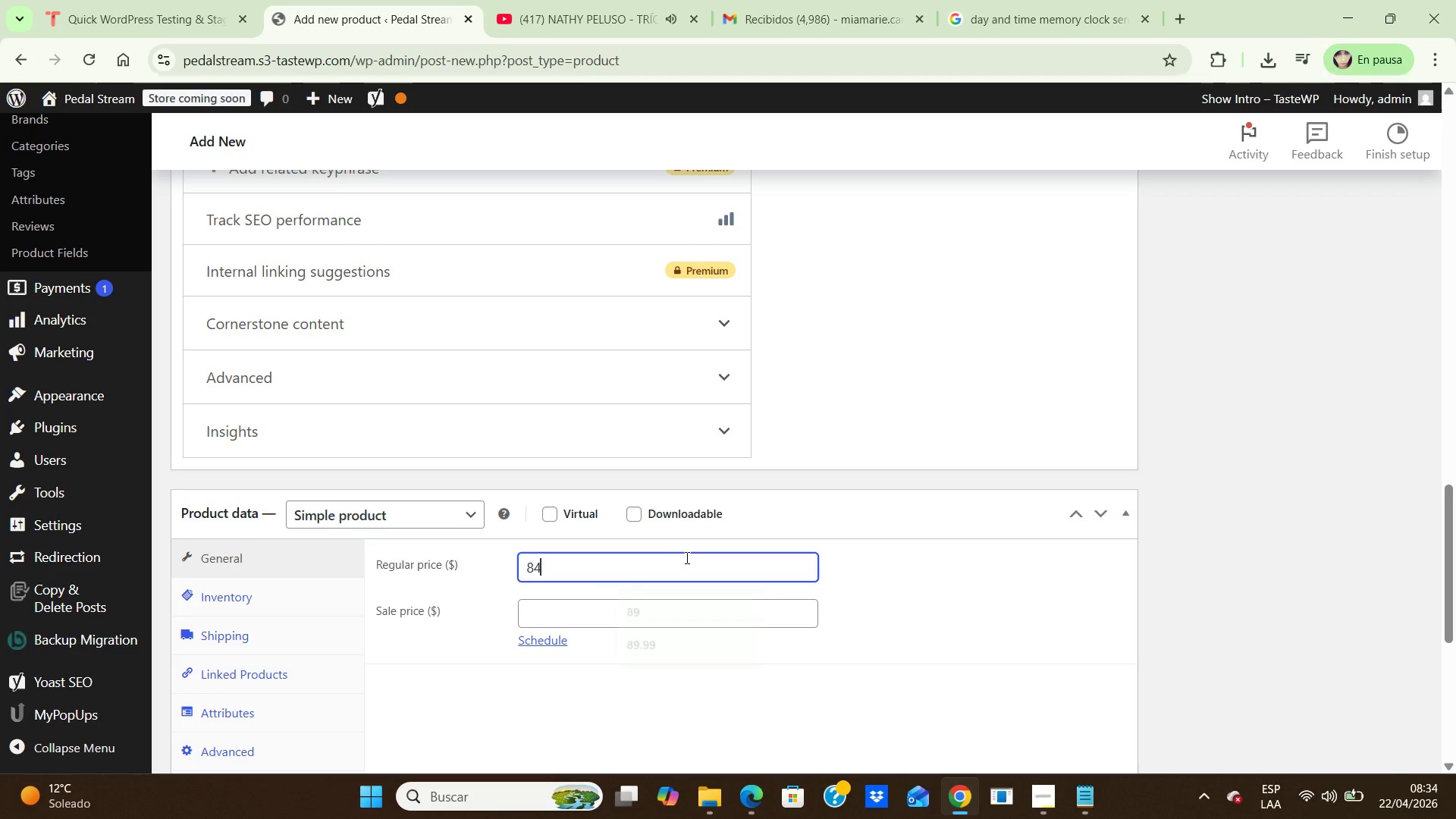 
key(Numpad8)
 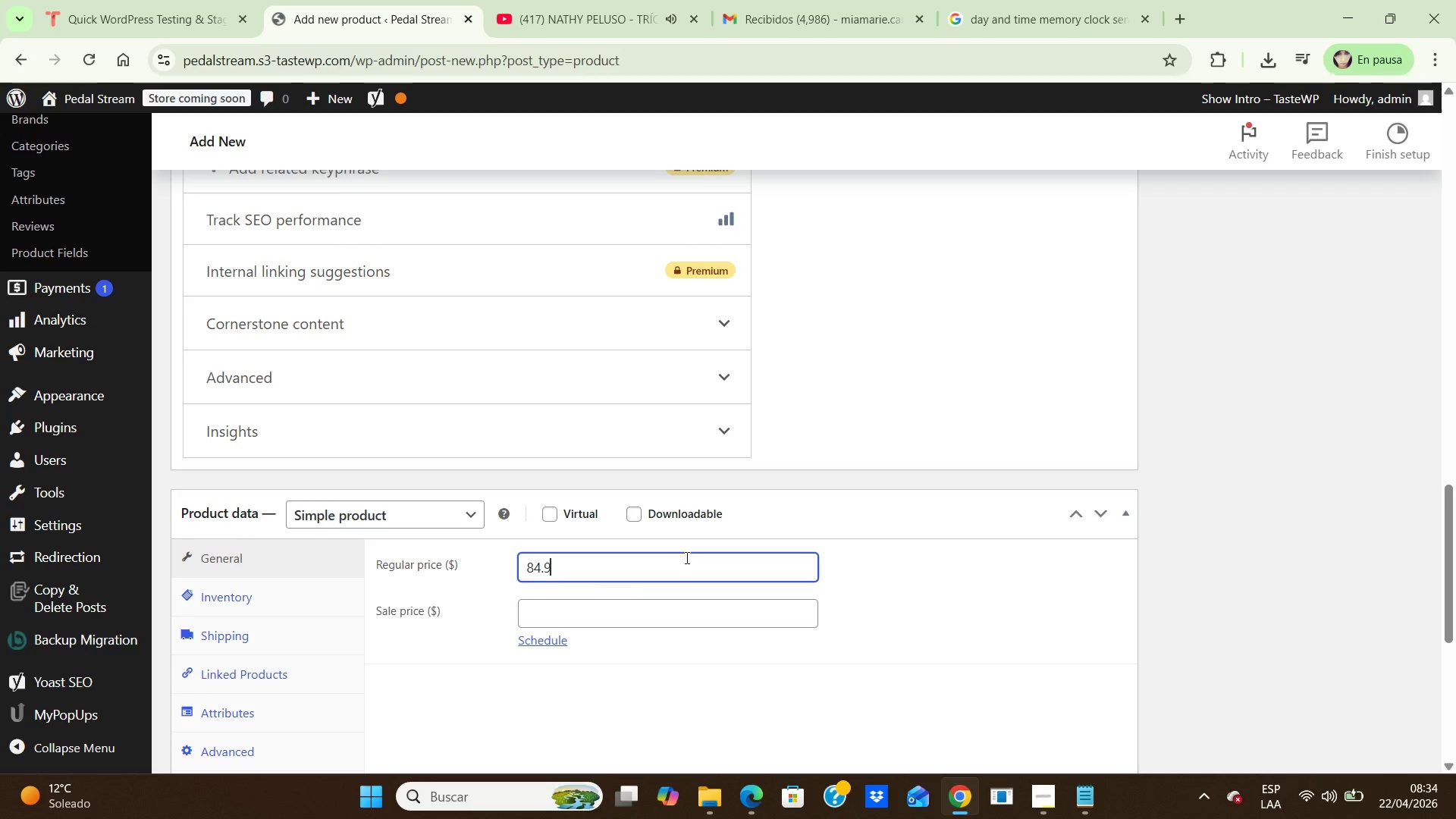 
key(Numpad4)
 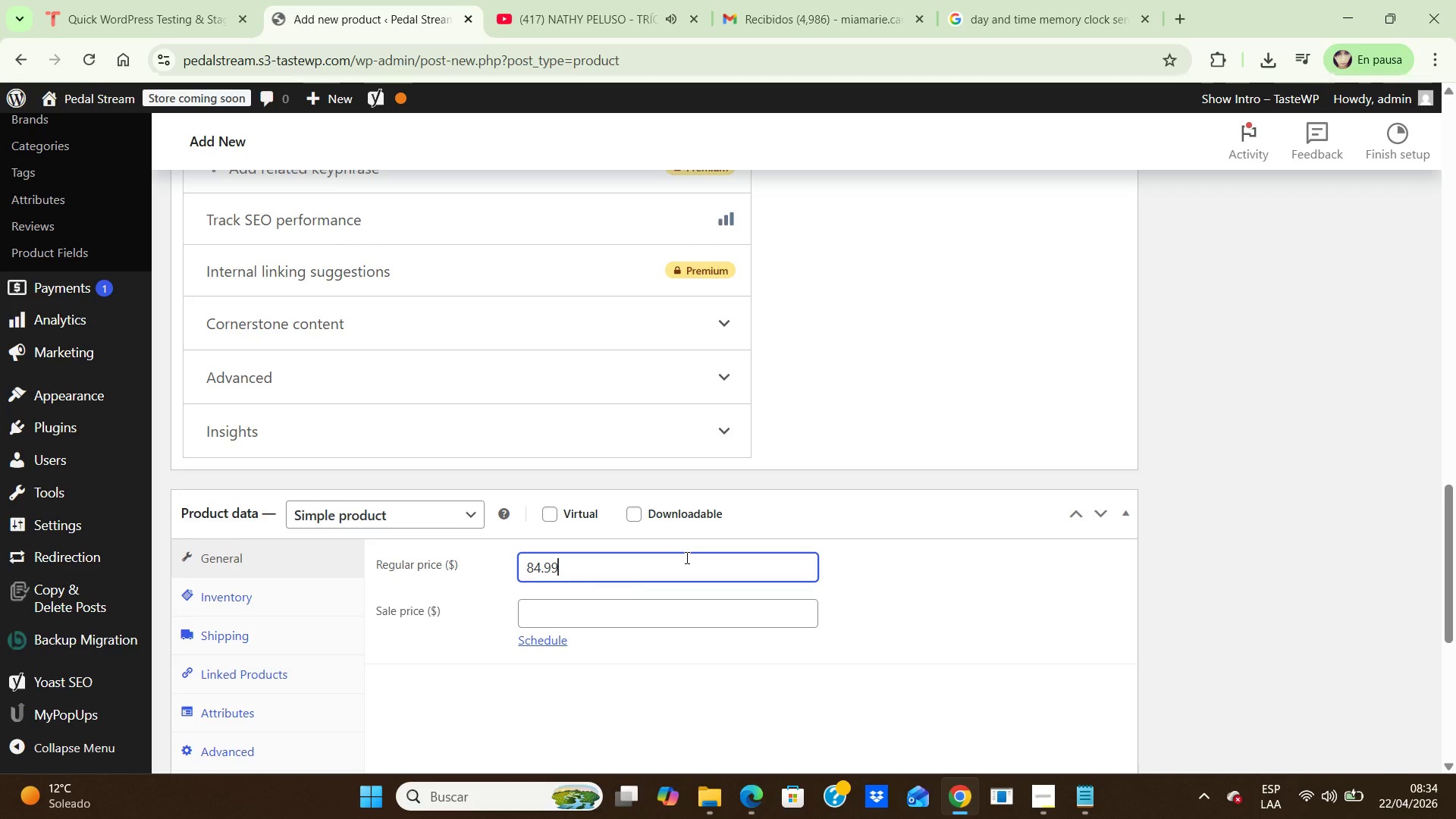 
key(NumpadDecimal)
 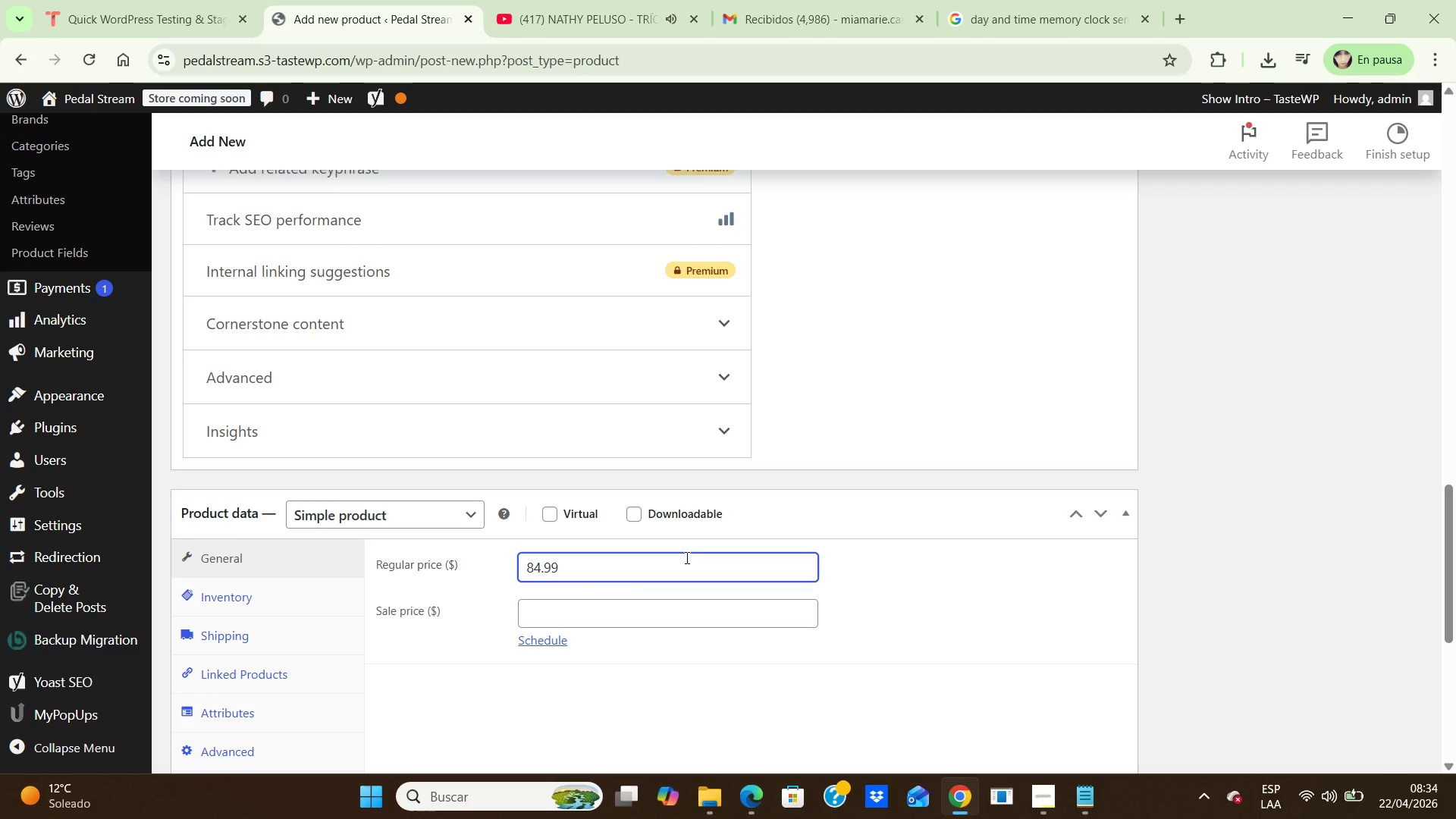 
key(Numpad9)
 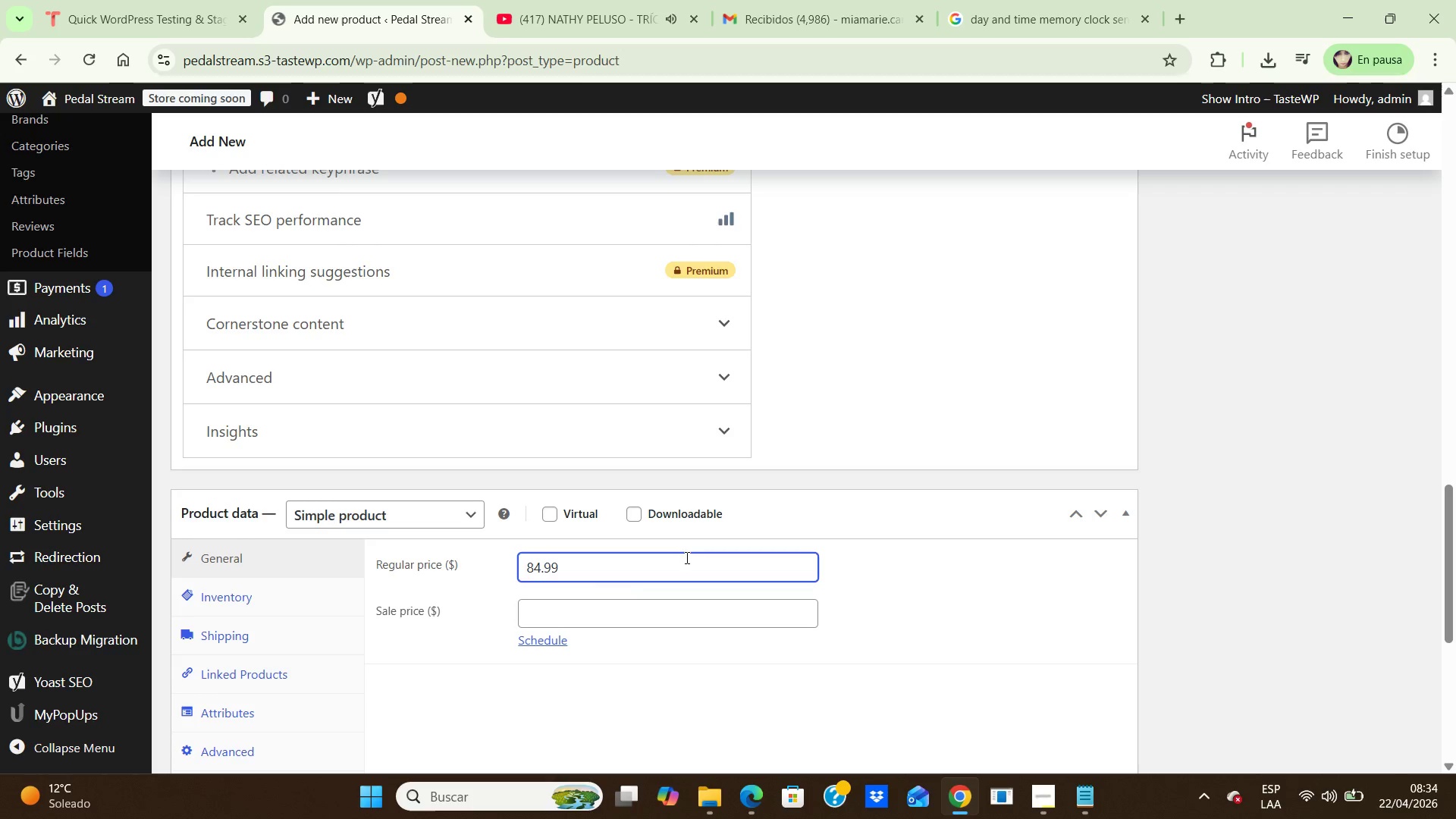 
key(Numpad9)
 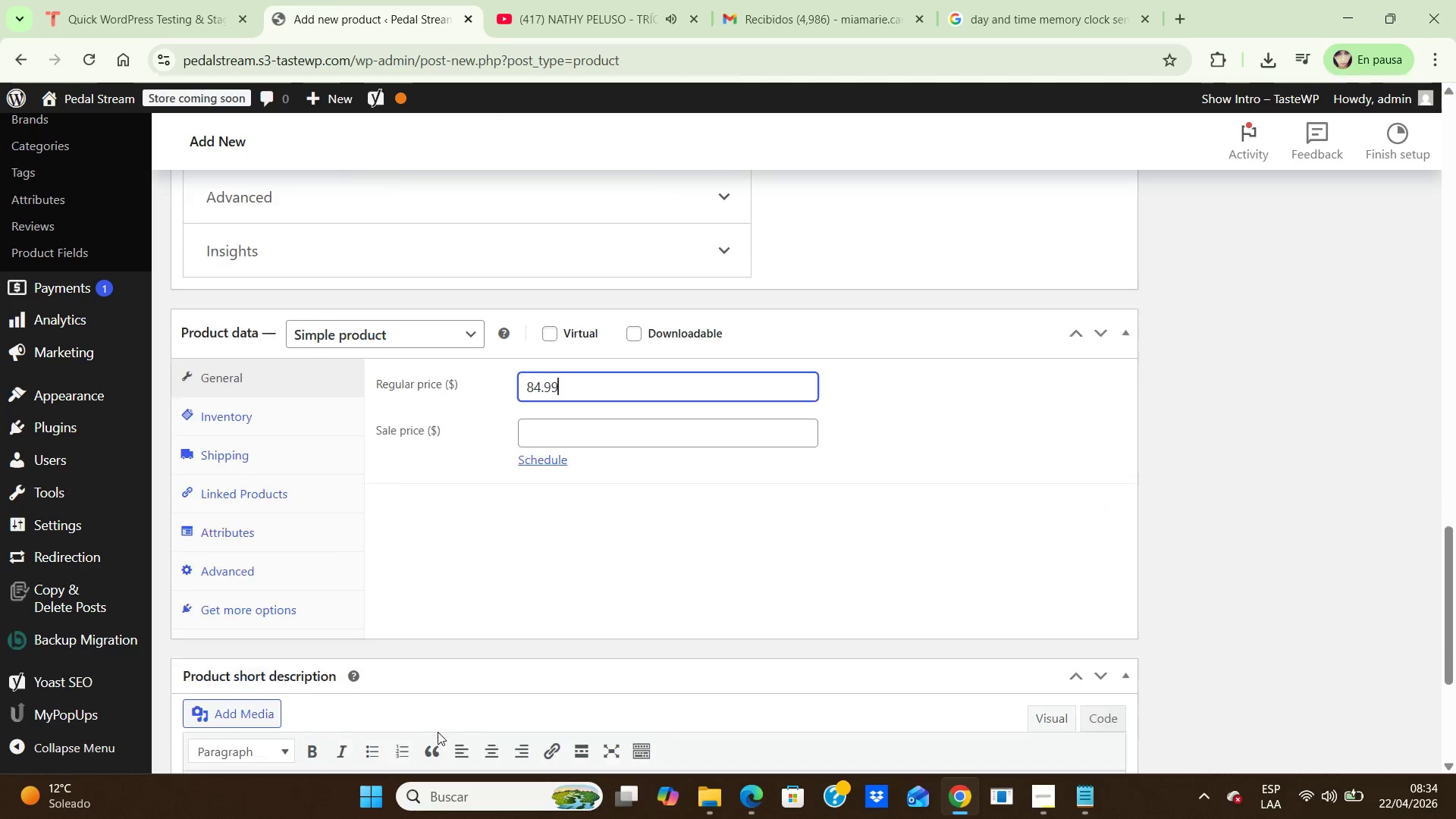 
scroll: coordinate [438, 732], scroll_direction: down, amount: 2.0
 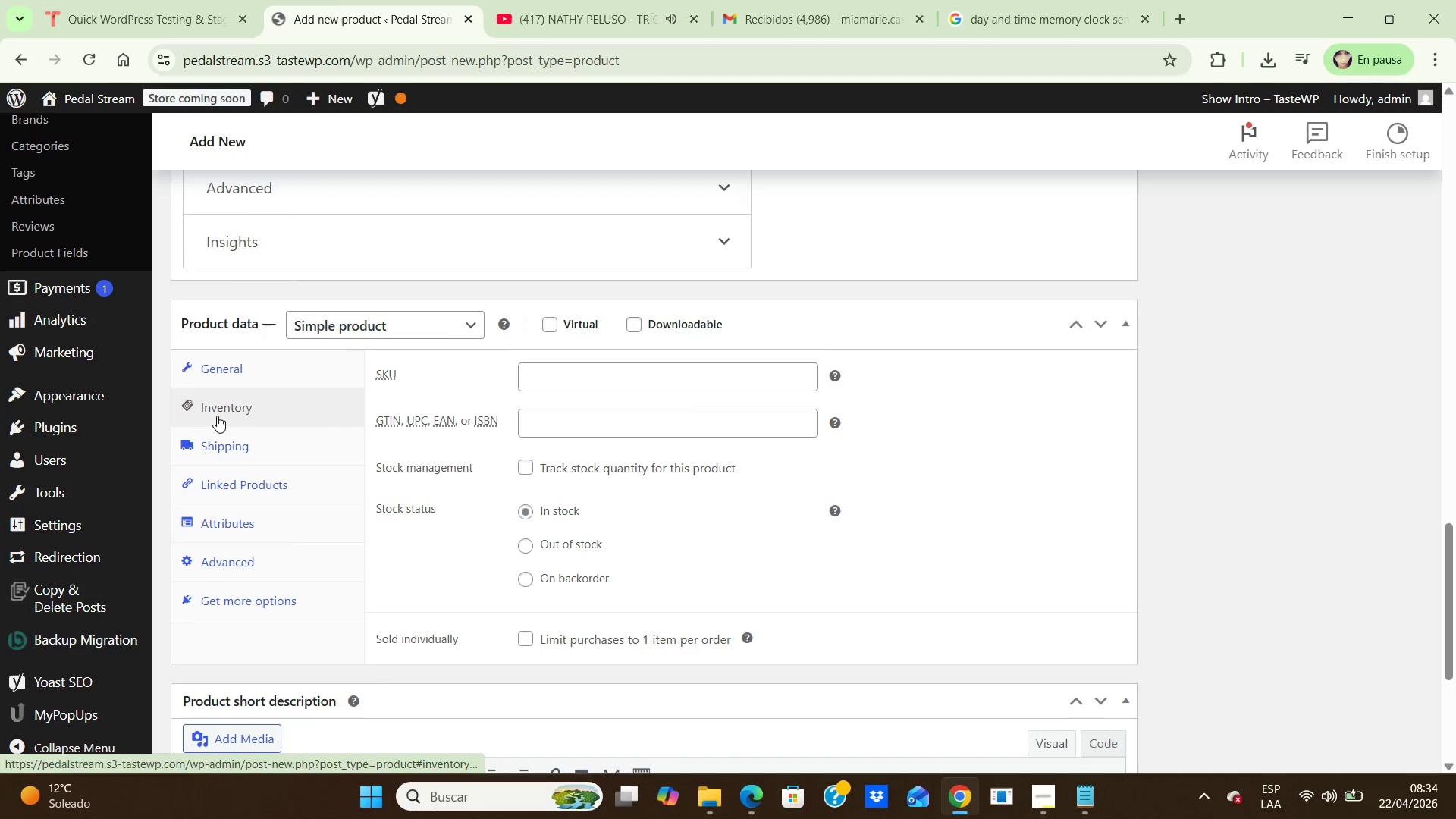 
left_click([217, 416])
 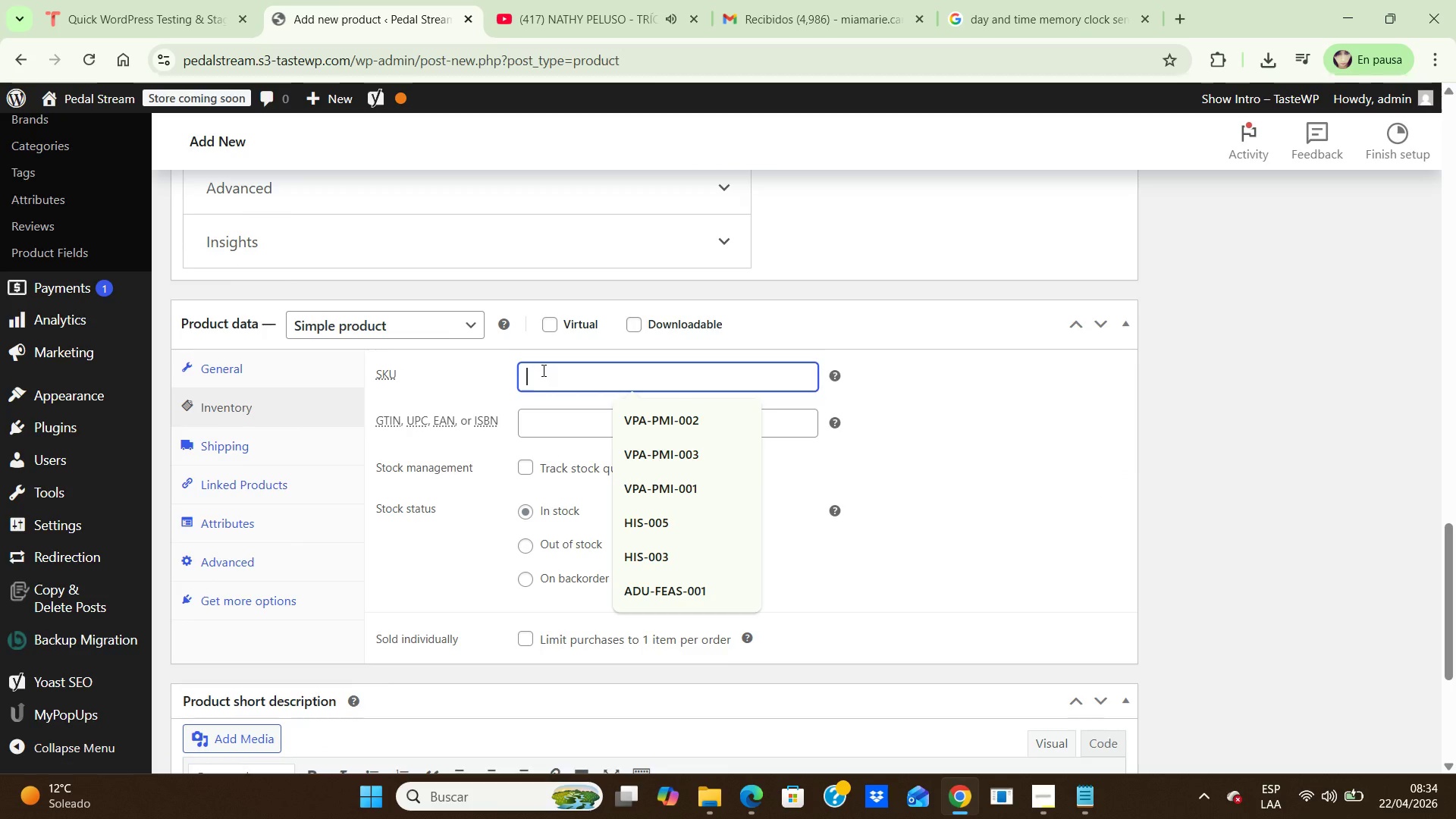 
left_click([544, 366])
 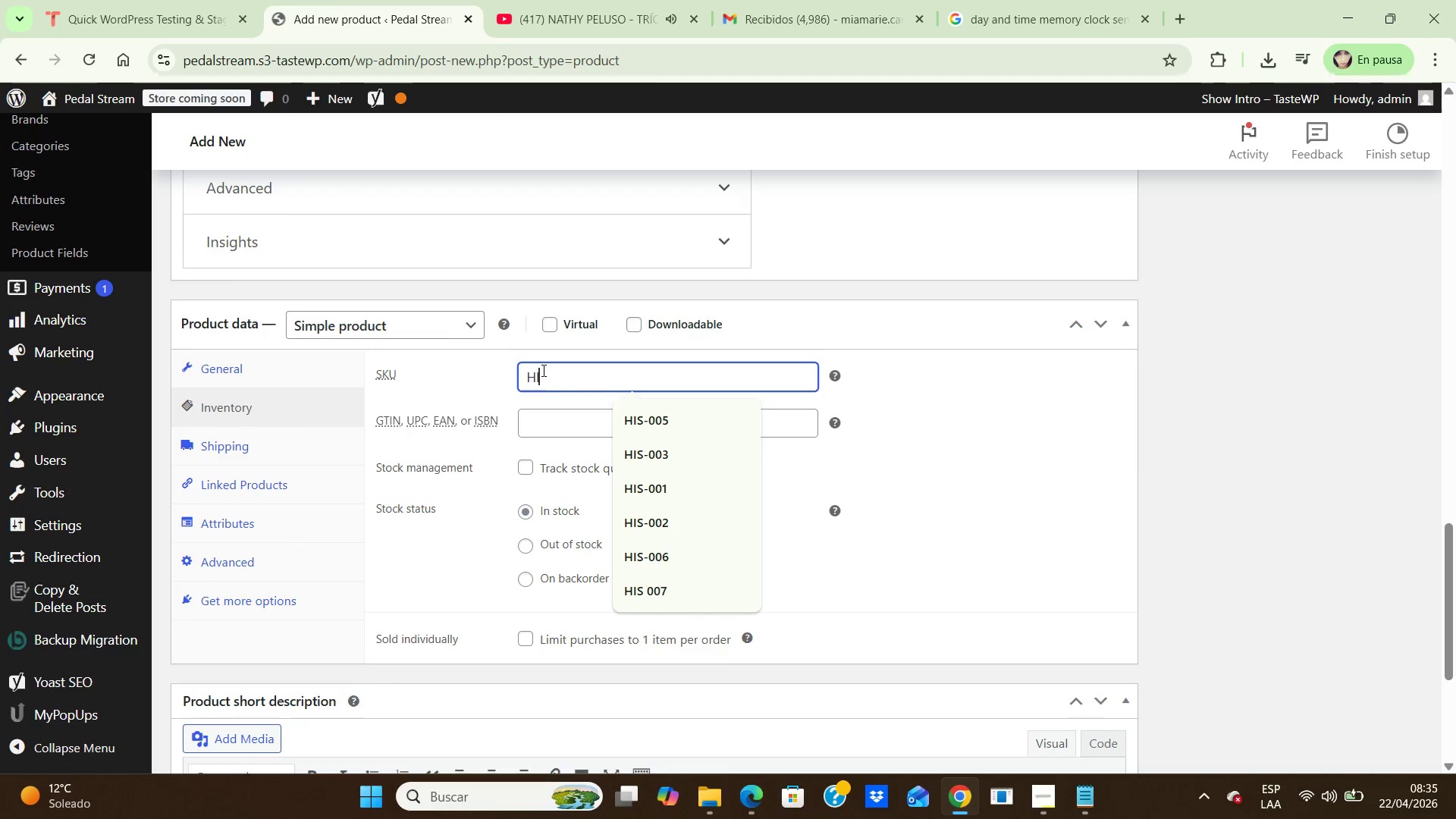 
type(HIS )
key(Backspace)
type(-009)
 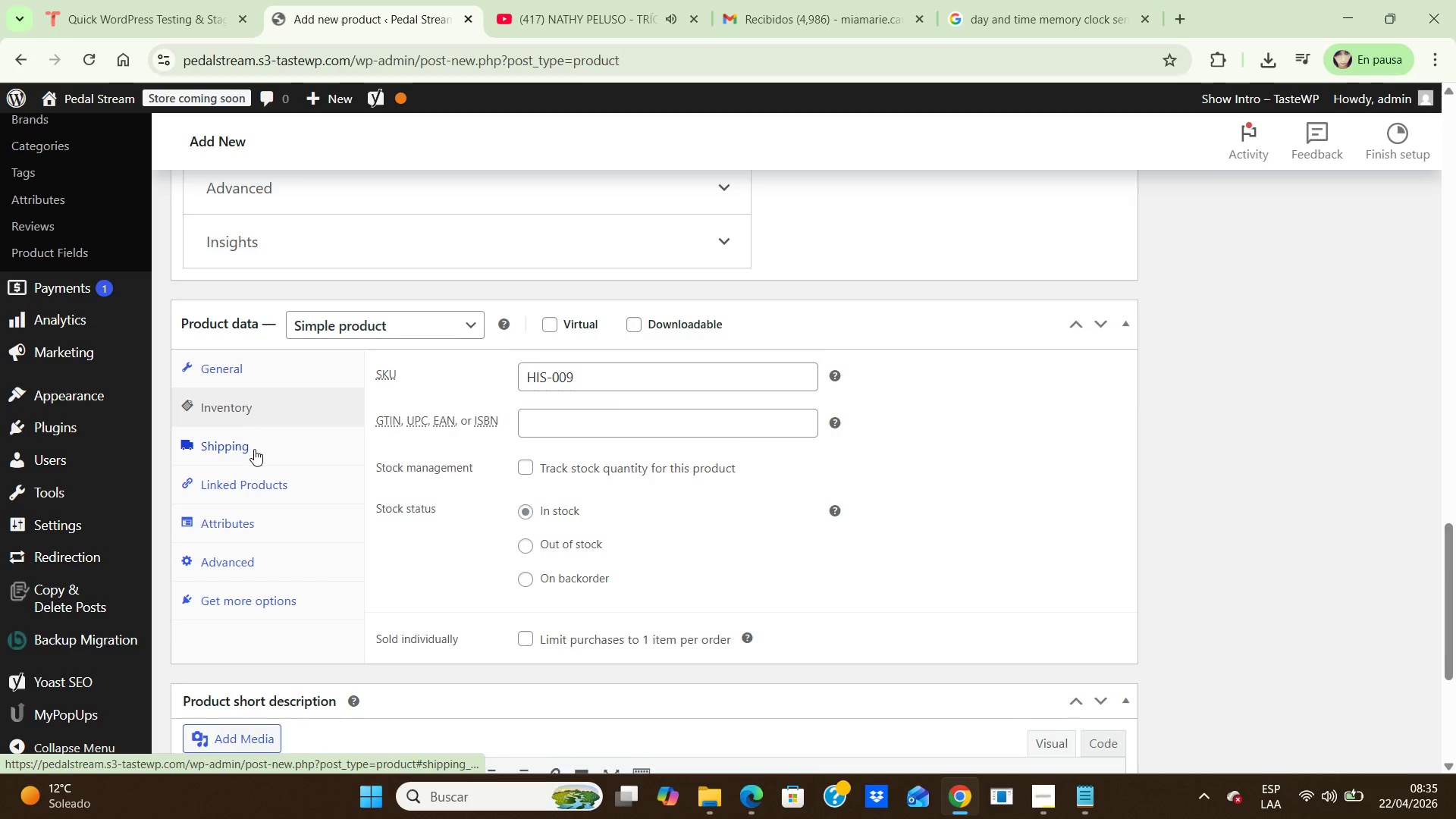 
left_click([254, 449])
 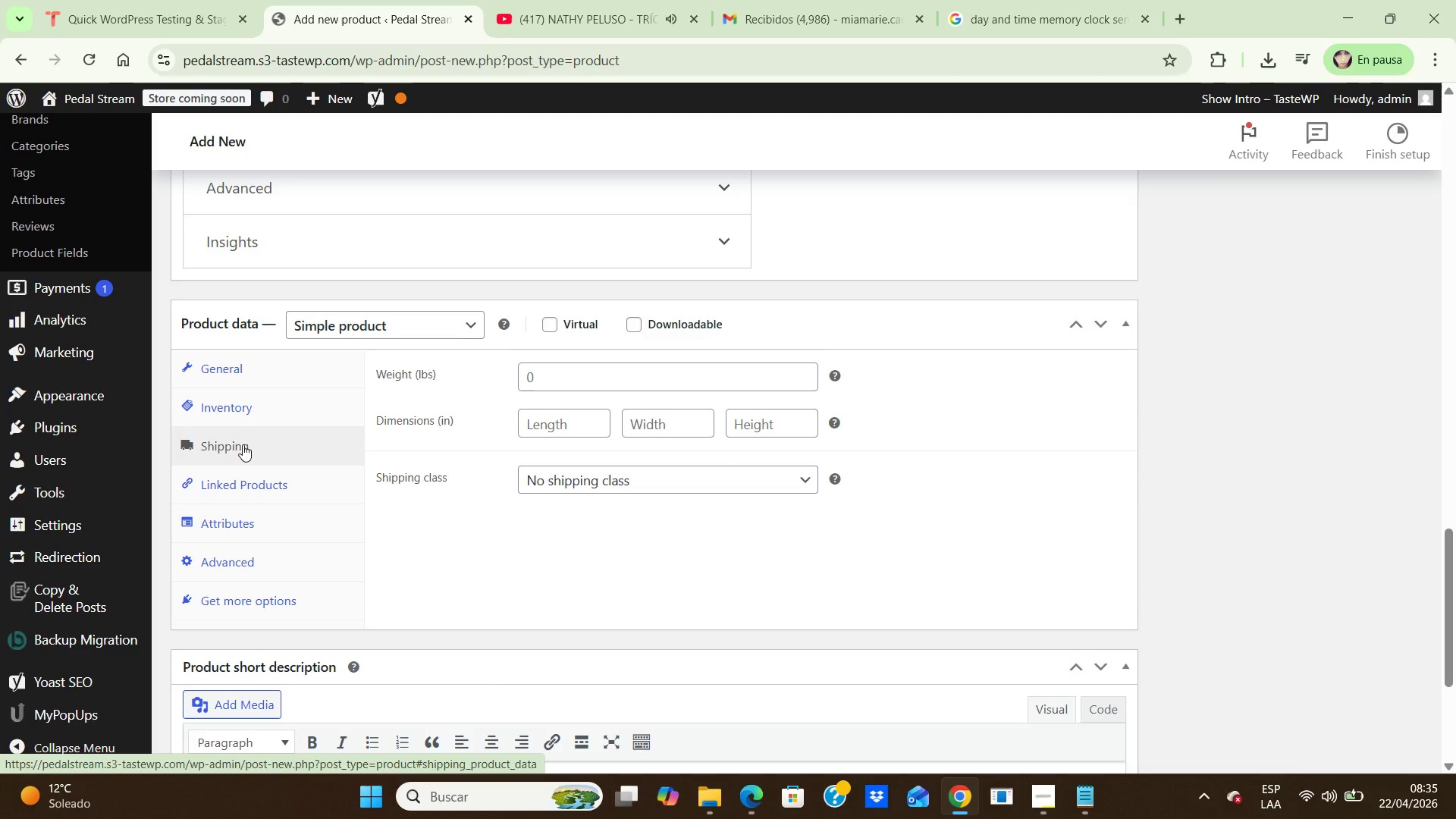 
wait(5.53)
 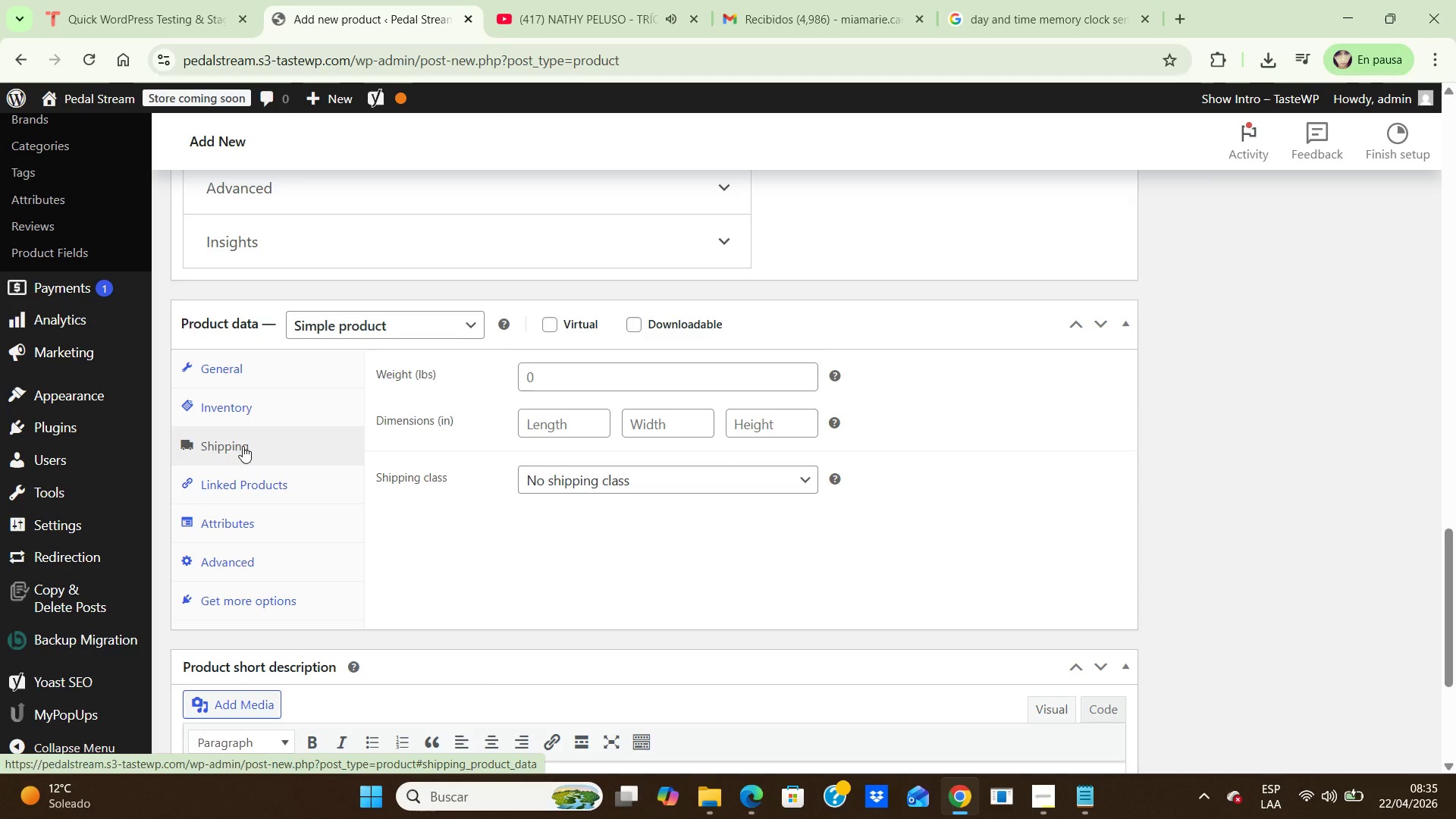 
left_click([234, 397])
 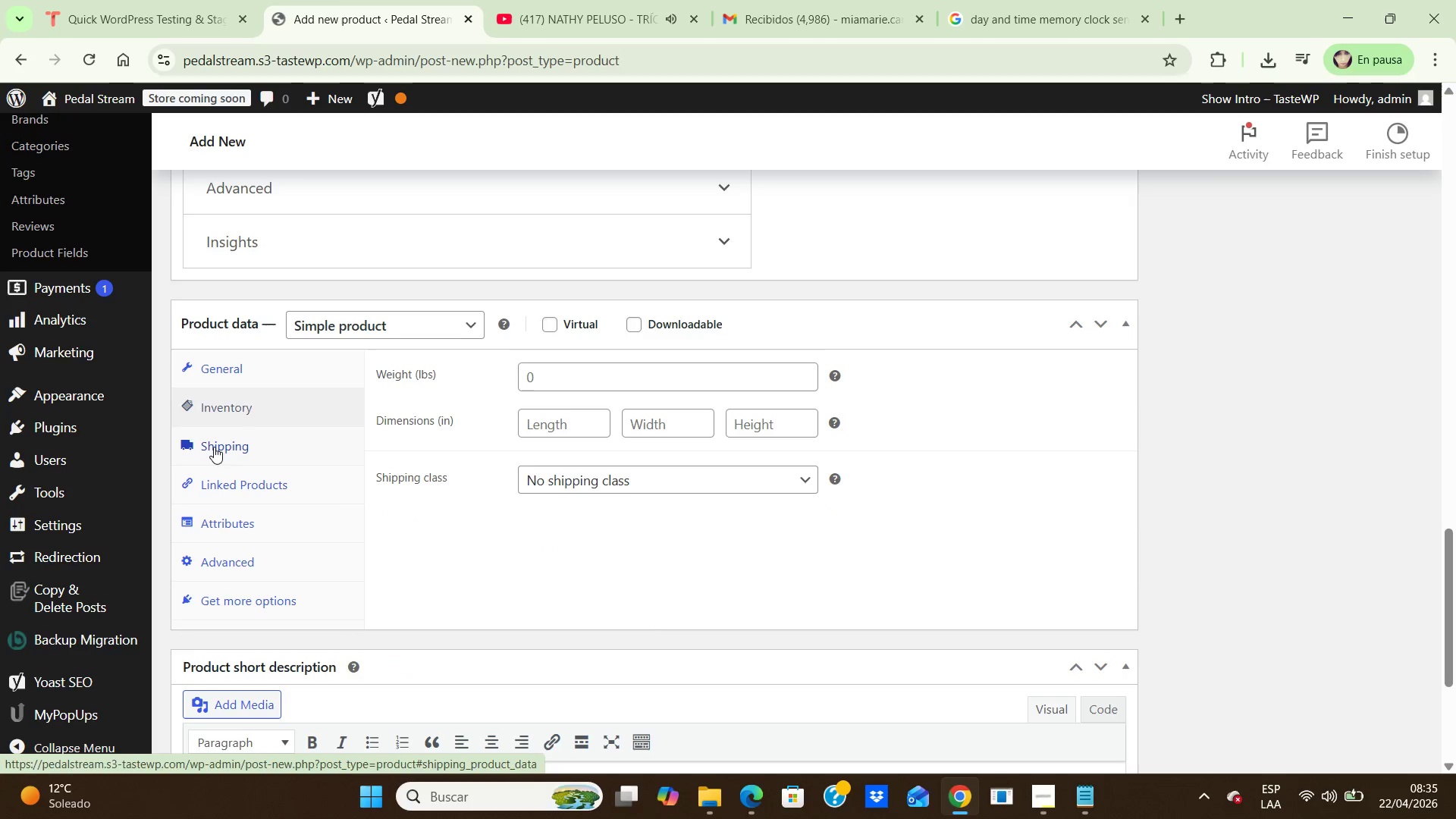 
left_click([214, 447])
 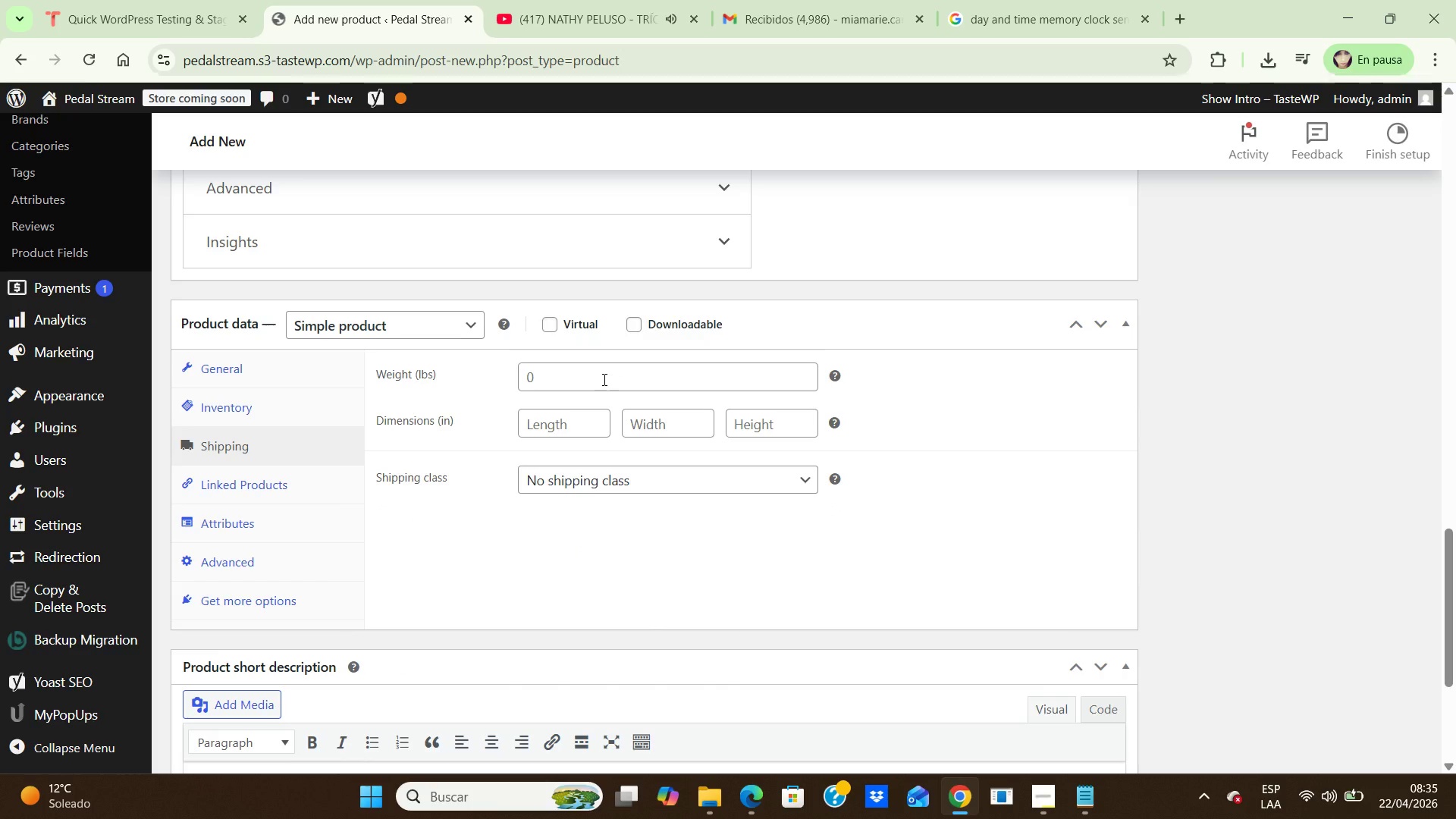 
left_click([603, 379])
 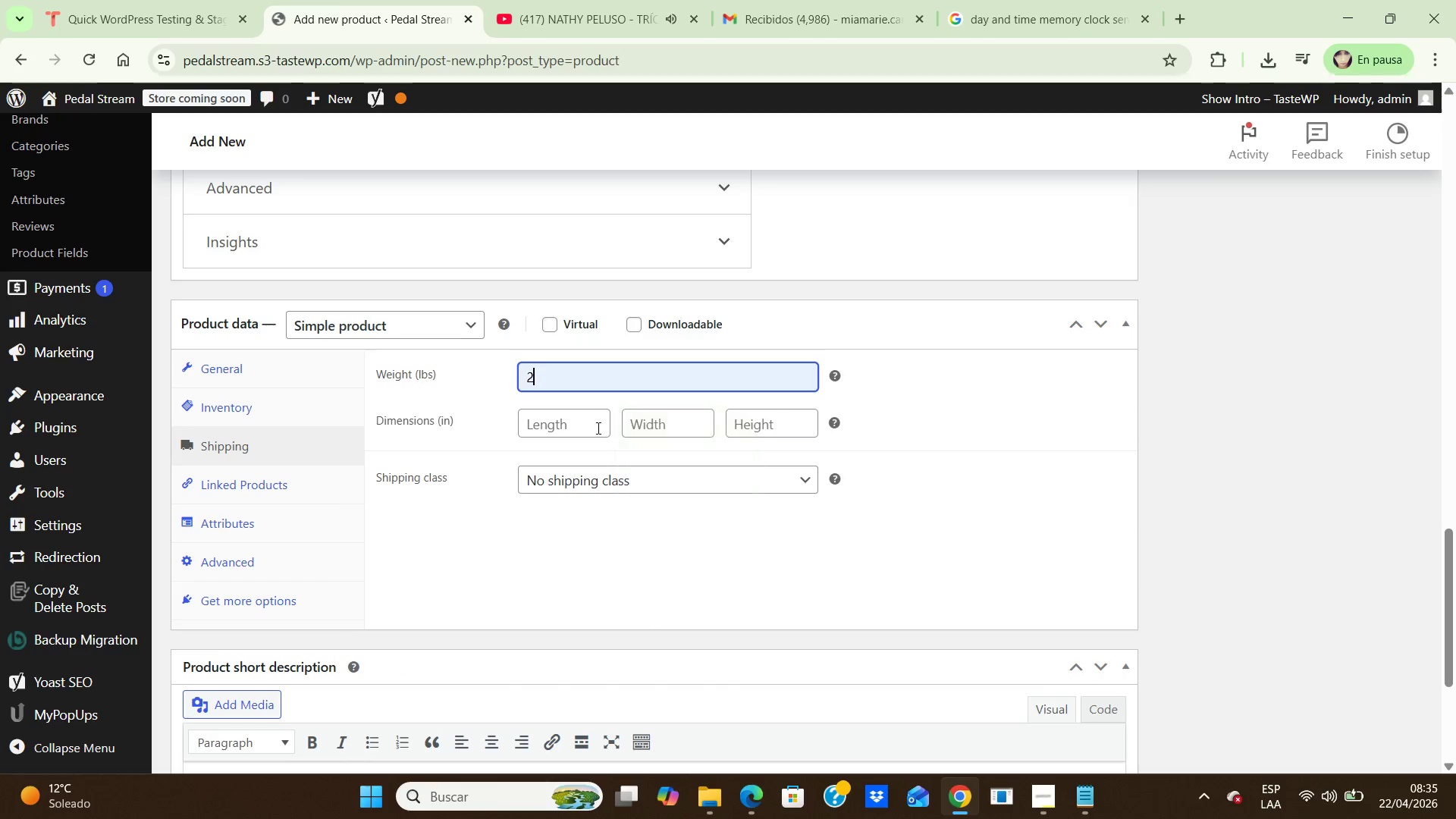 
left_click([637, 428])
 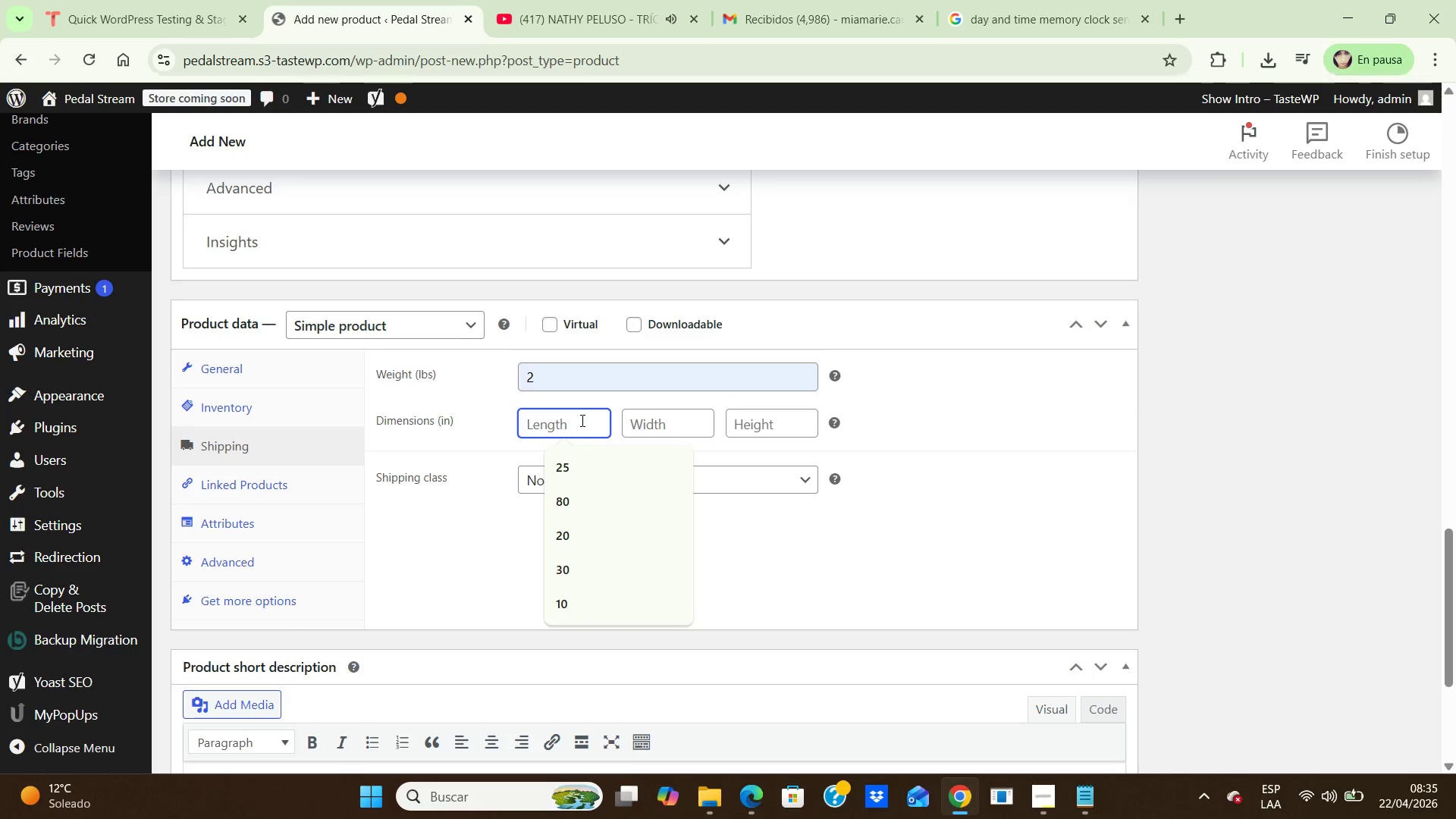 
left_click([581, 420])
 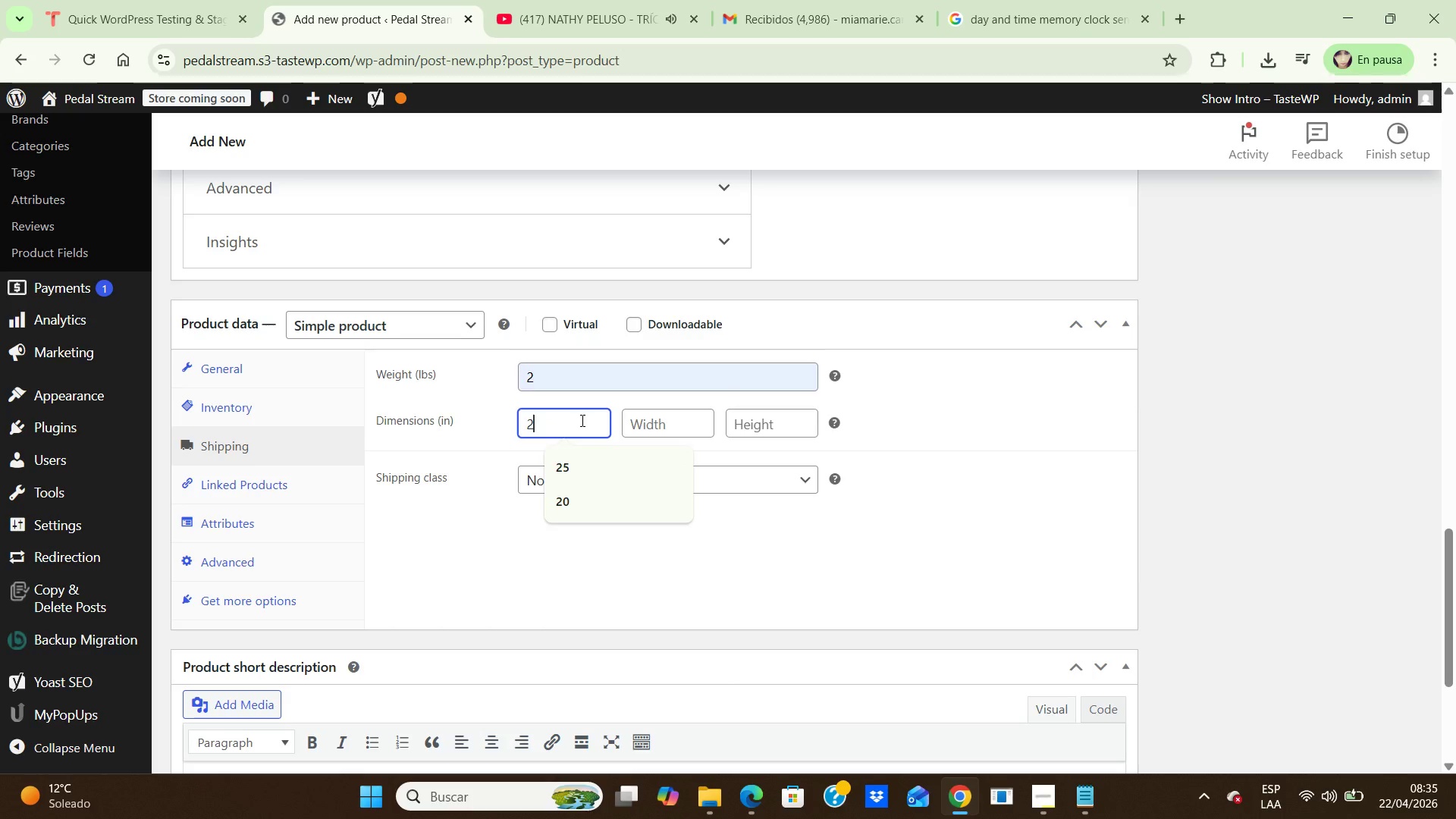 
key(Numpad2)
 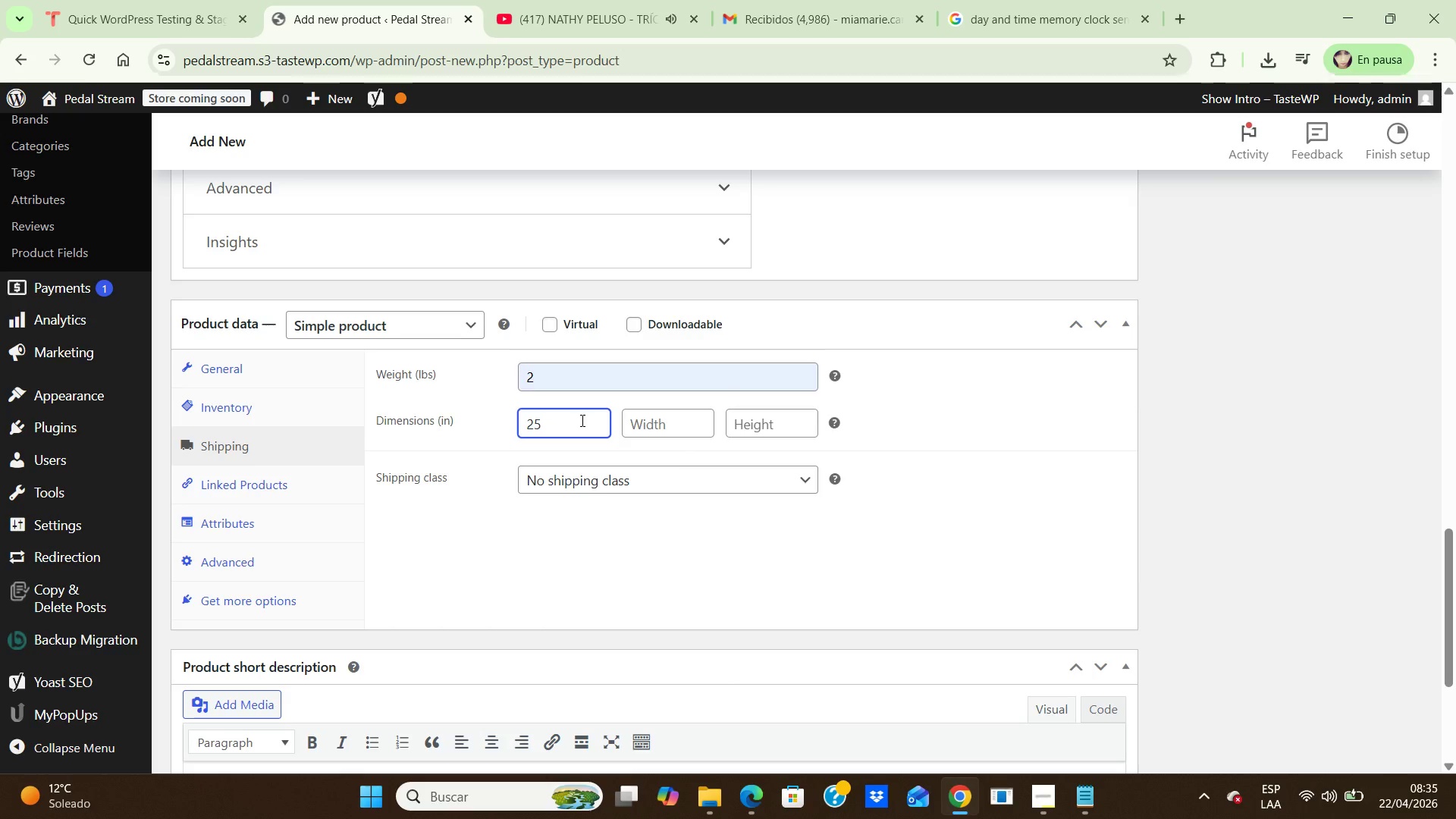 
key(Numpad5)
 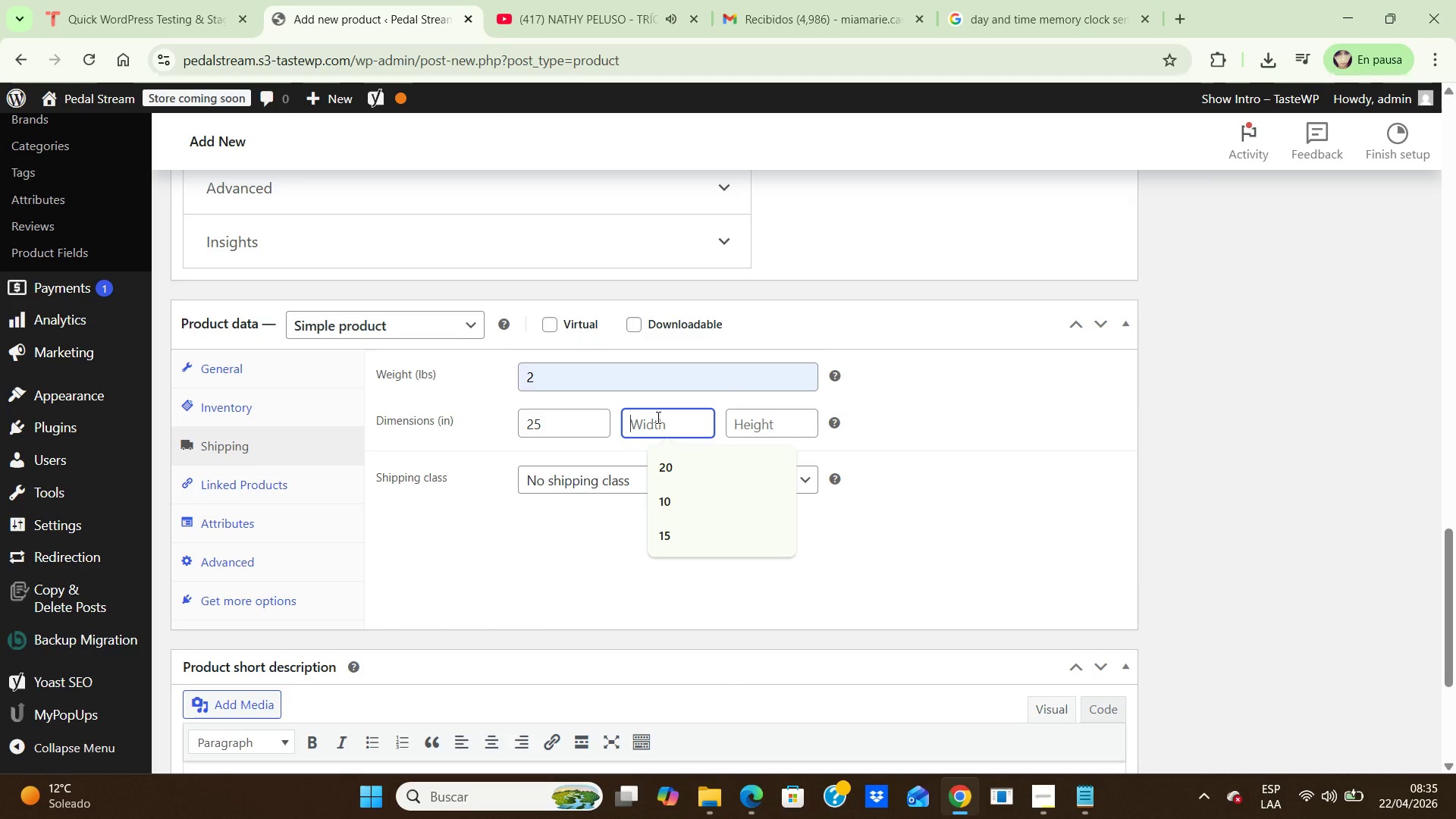 
left_click([657, 417])
 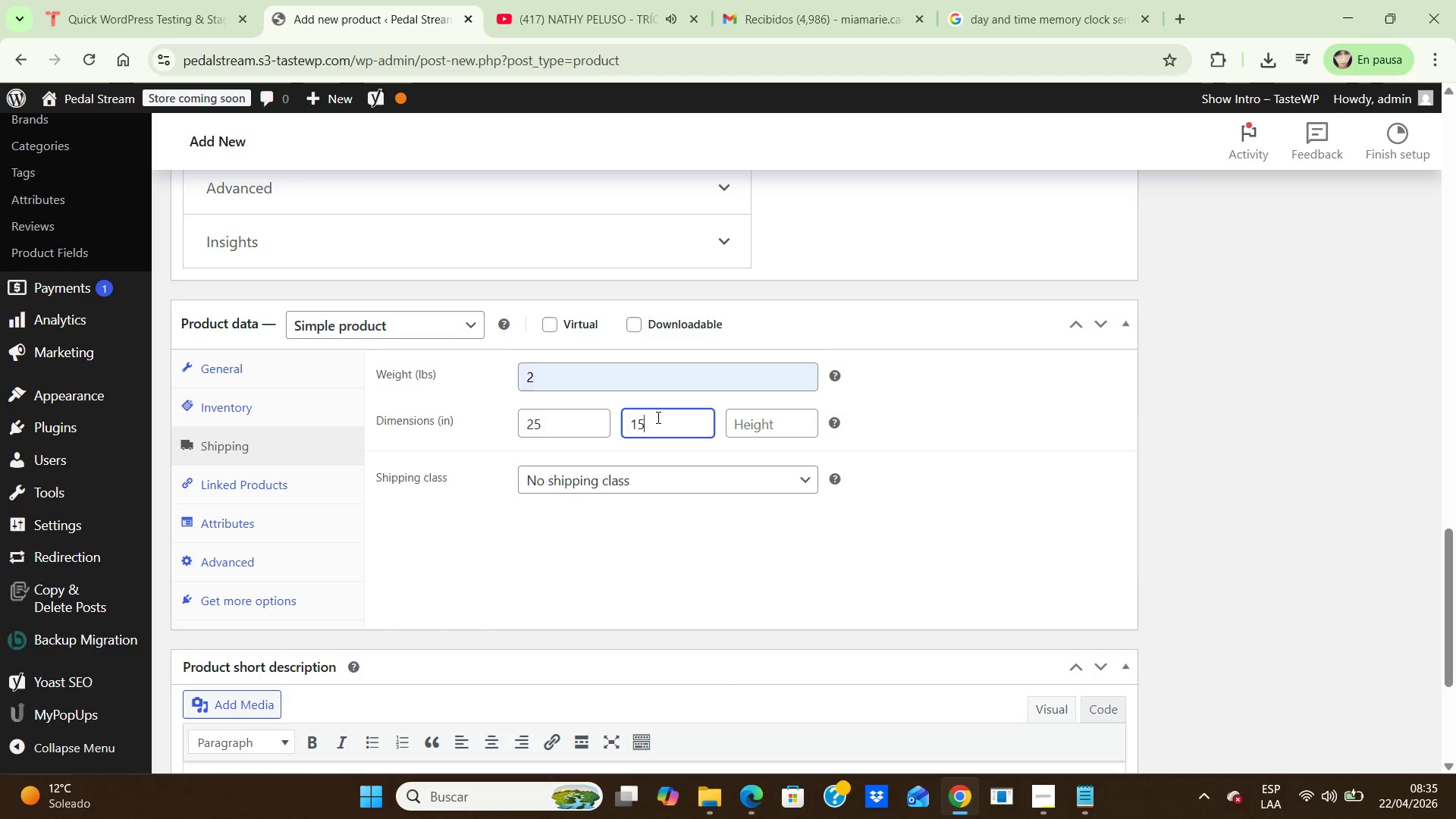 
key(Numpad1)
 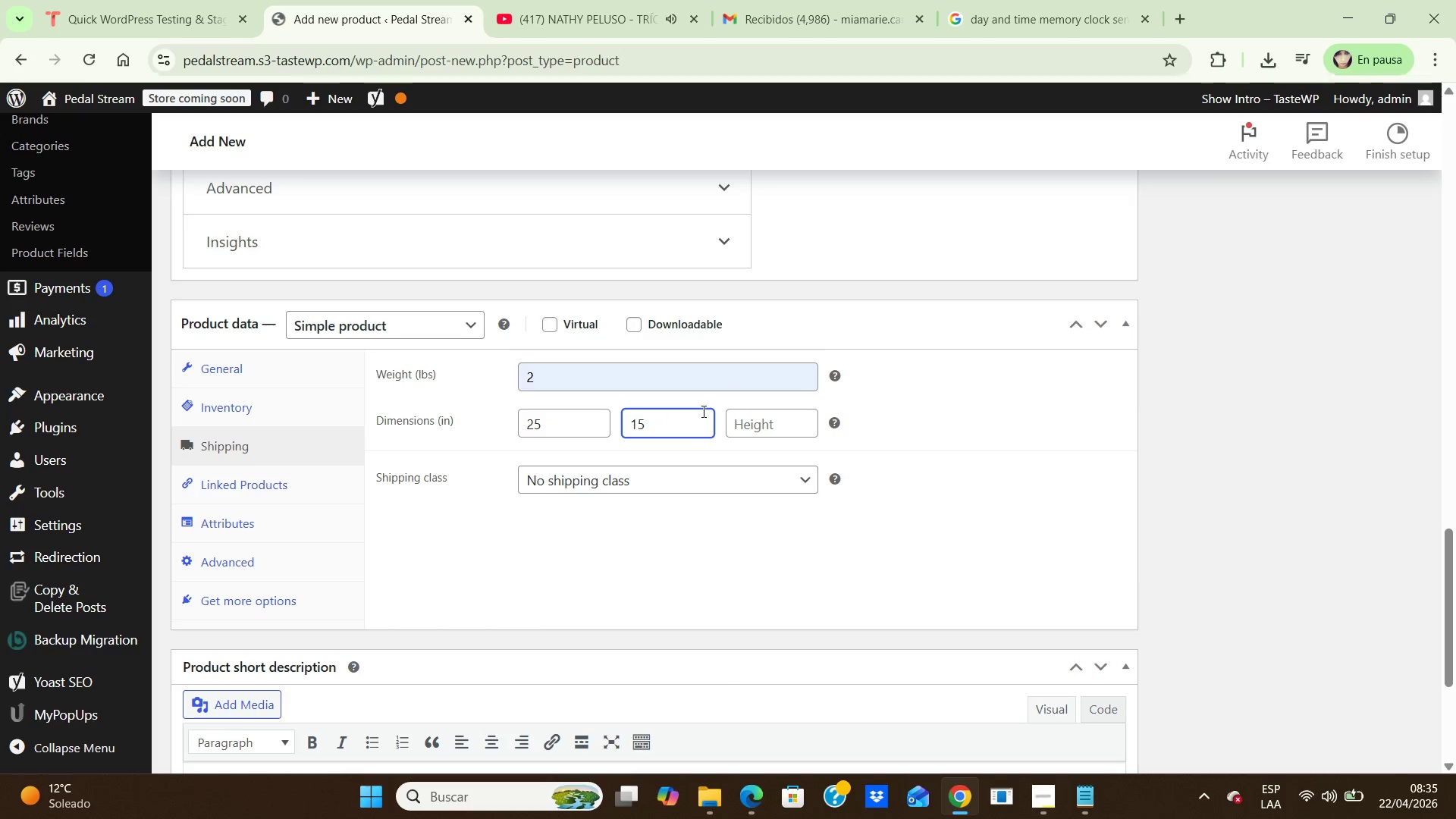 
key(Numpad5)
 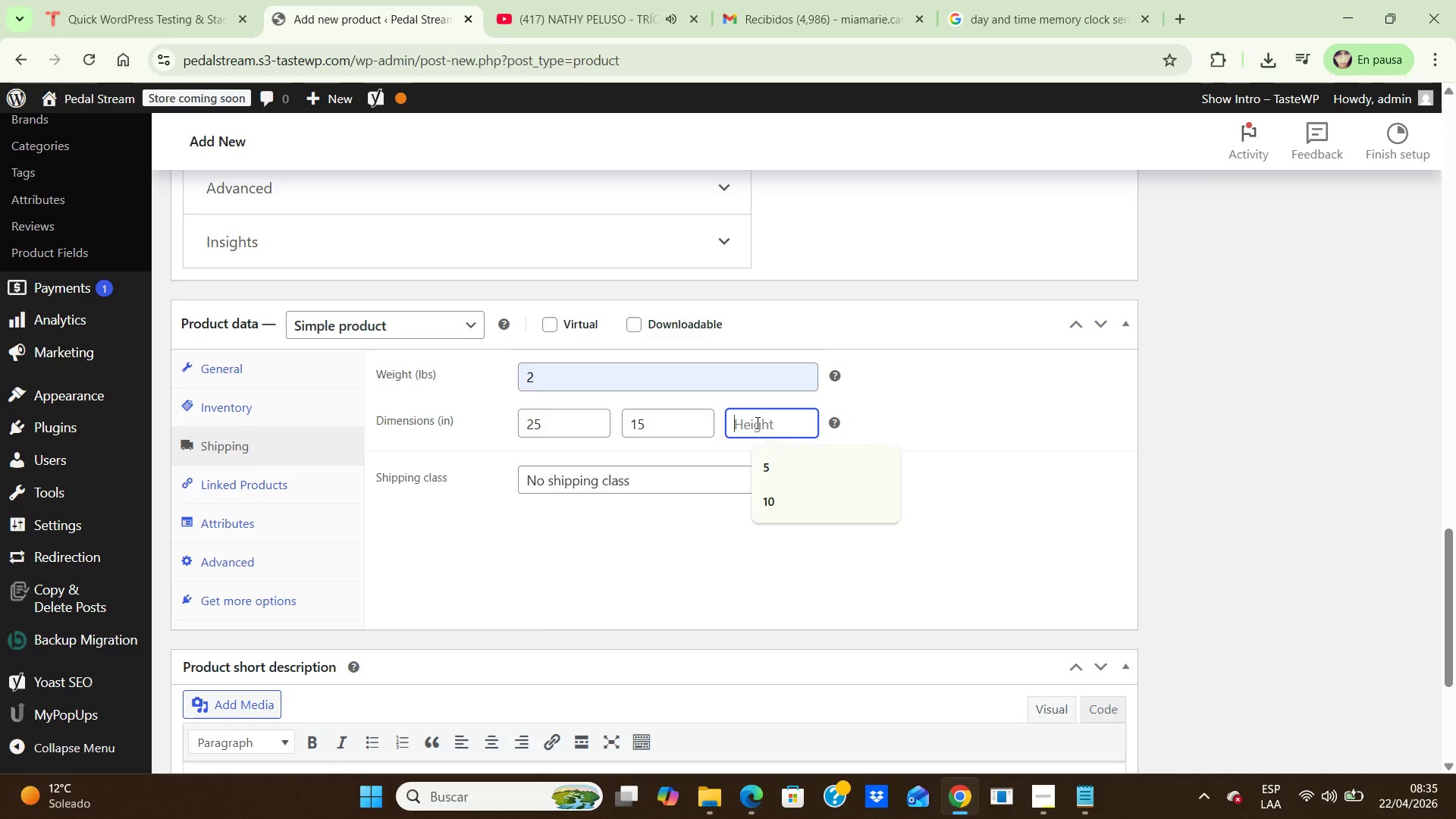 
left_click([756, 422])
 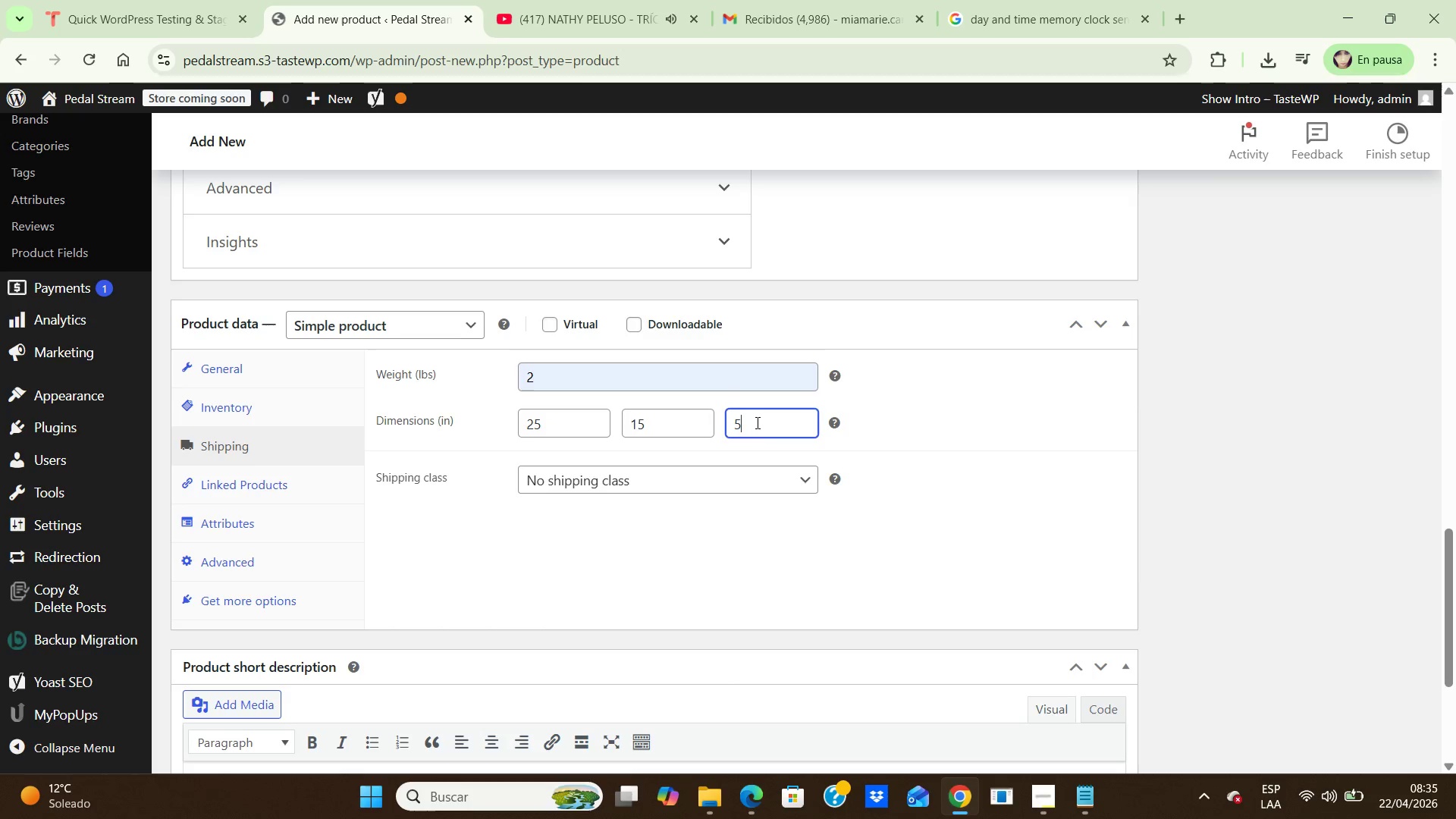 
key(Numpad5)
 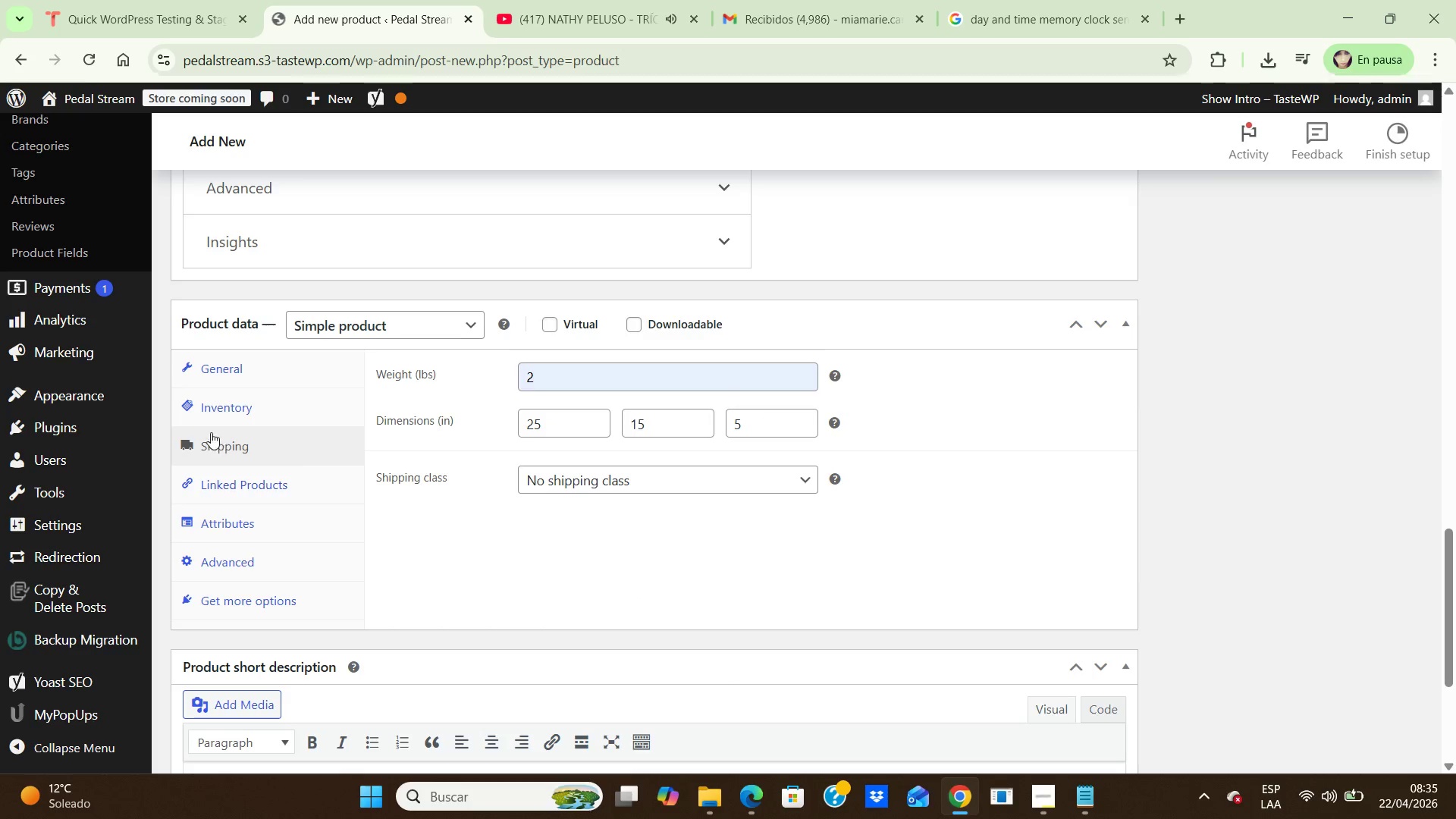 
left_click([613, 556])
 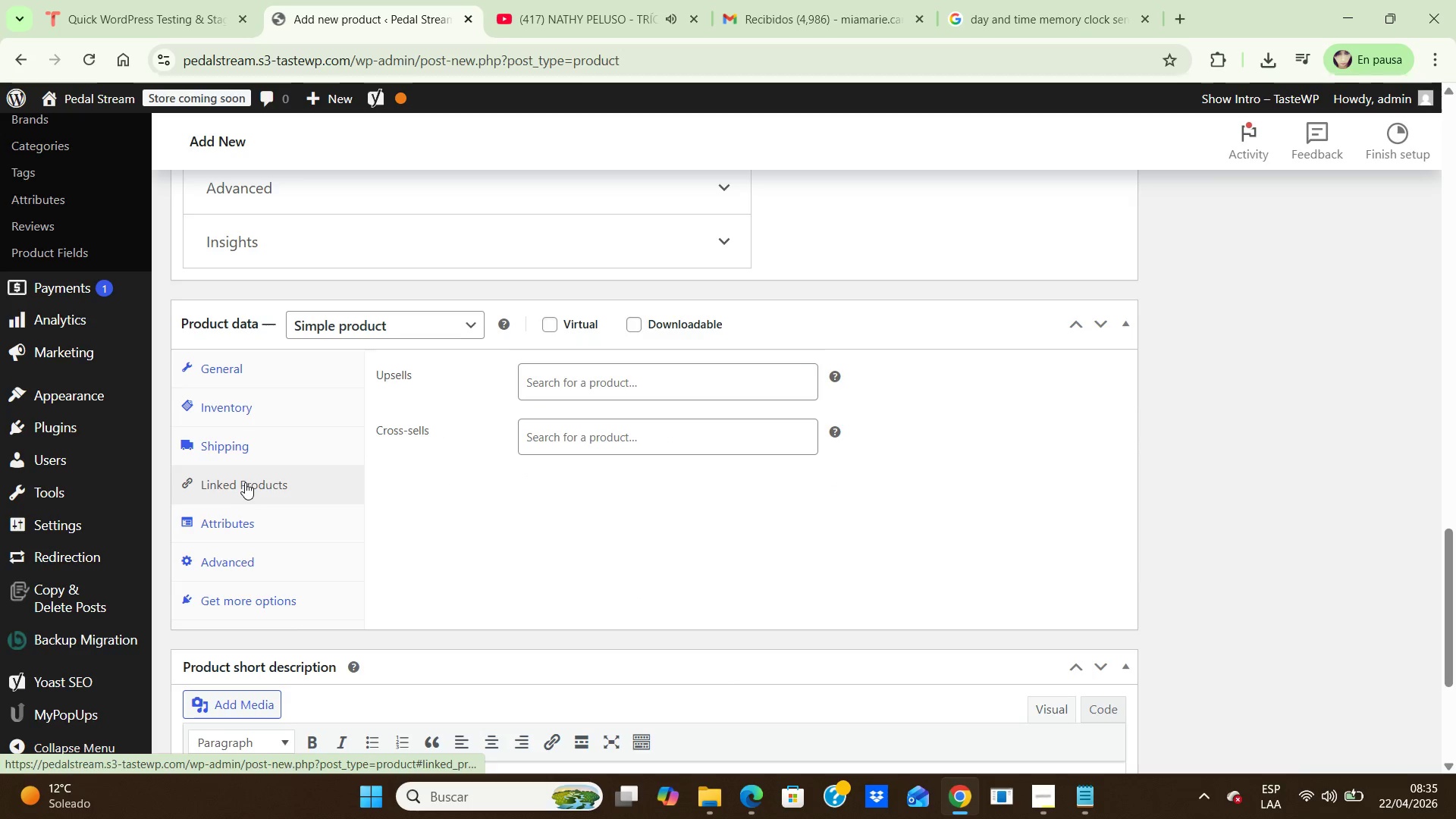 
left_click([244, 482])
 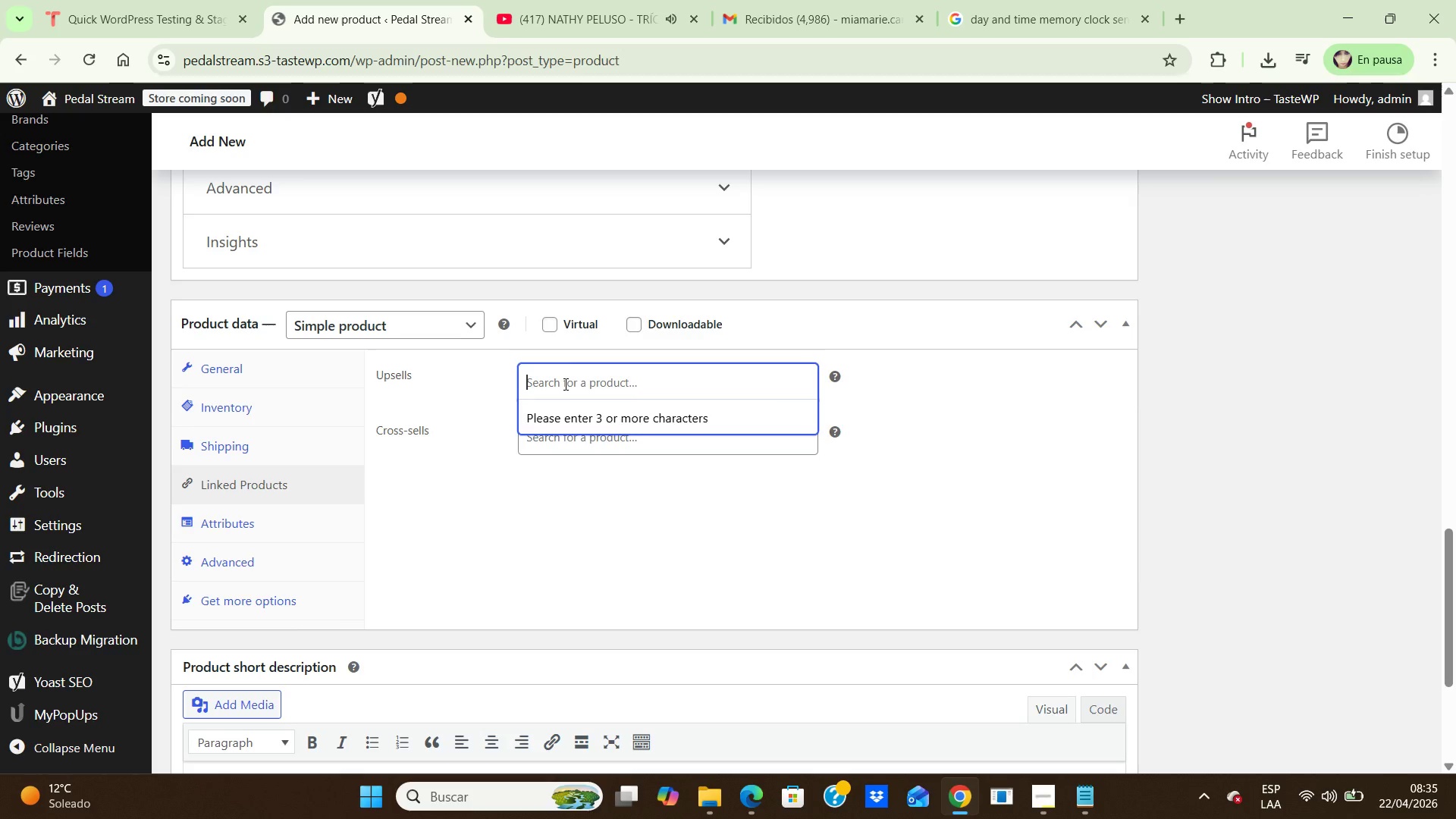 
left_click([563, 384])
 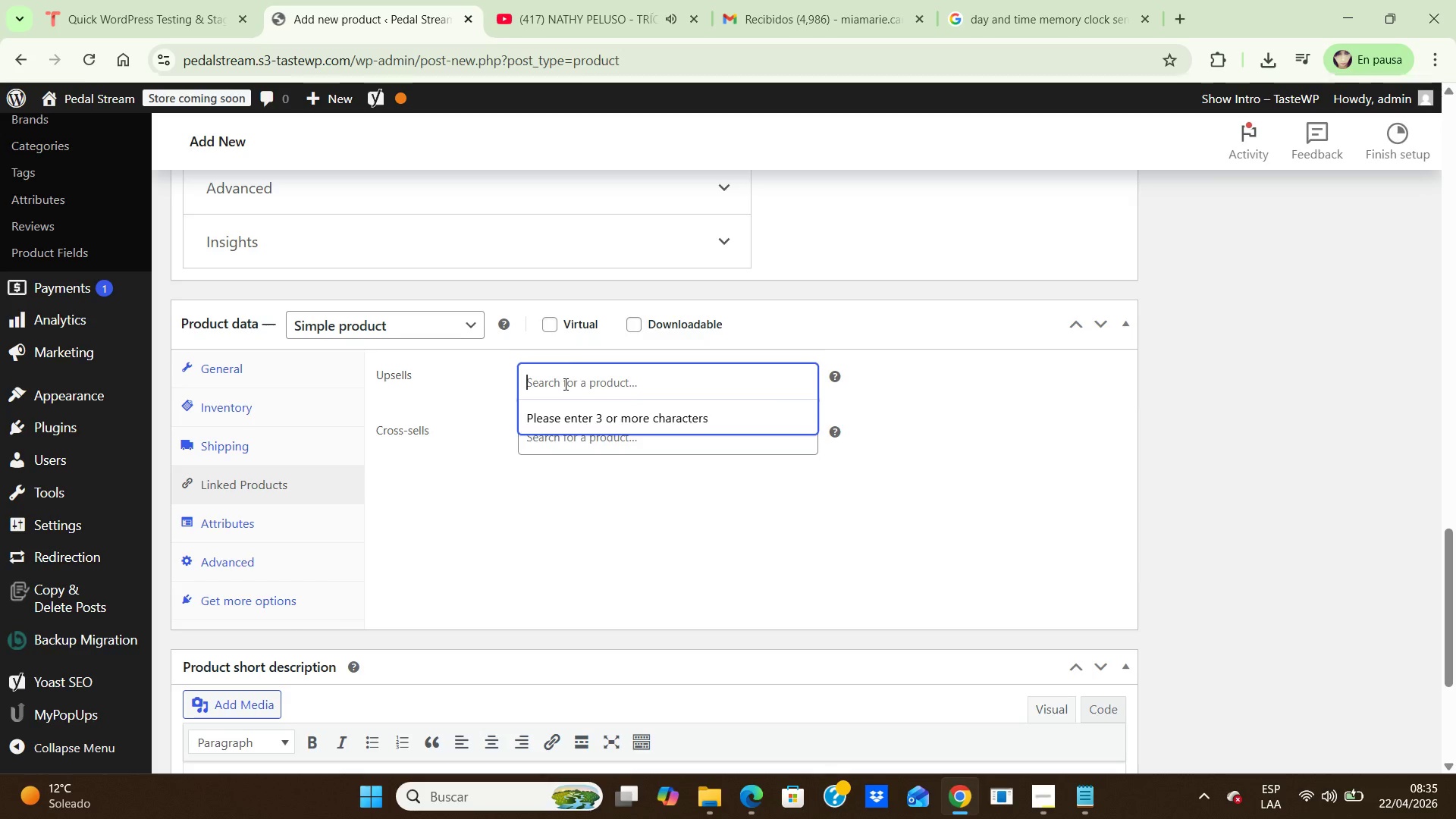 
type(m)
key(Backspace)
type(Med)
 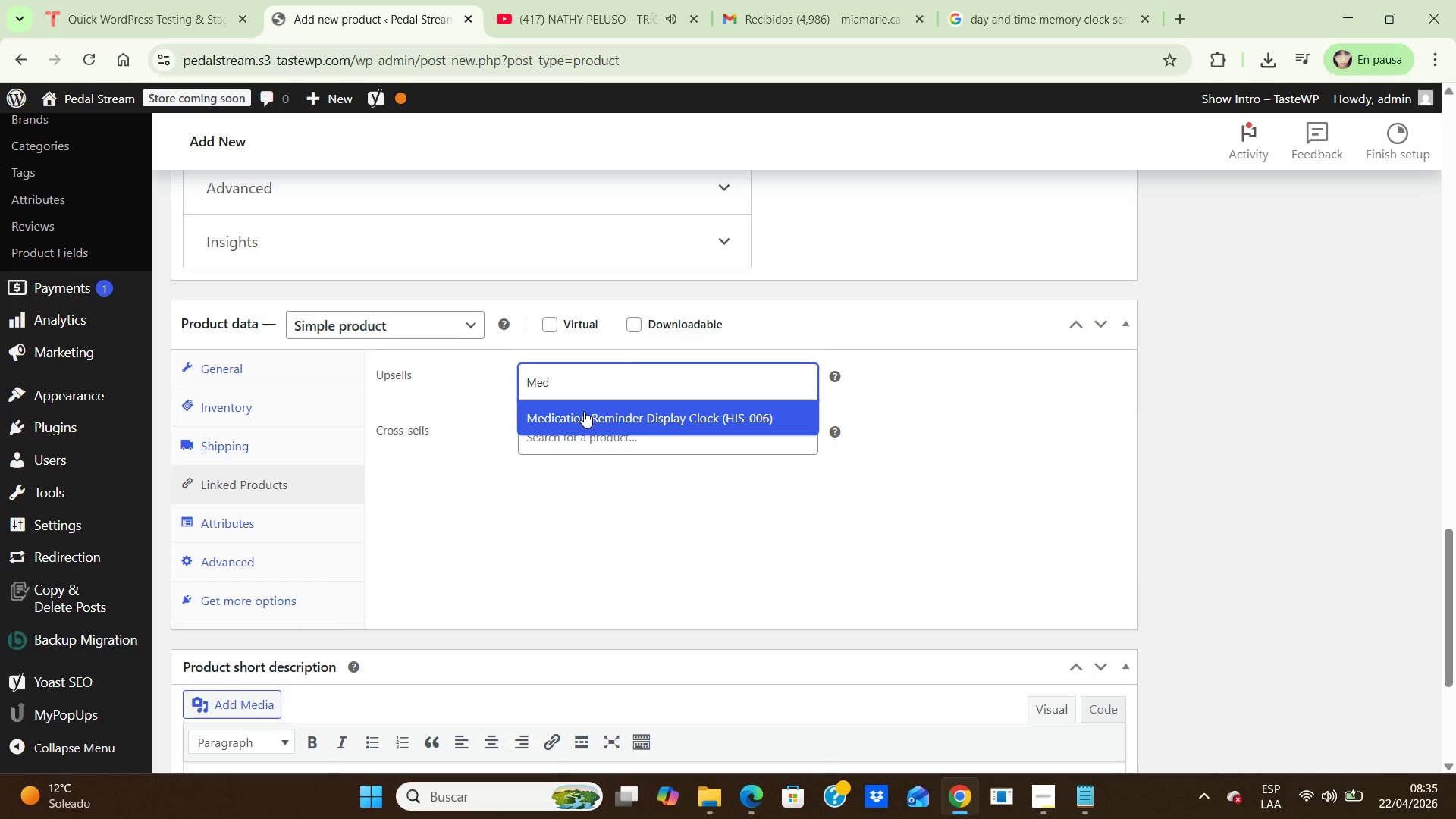 
left_click([584, 411])
 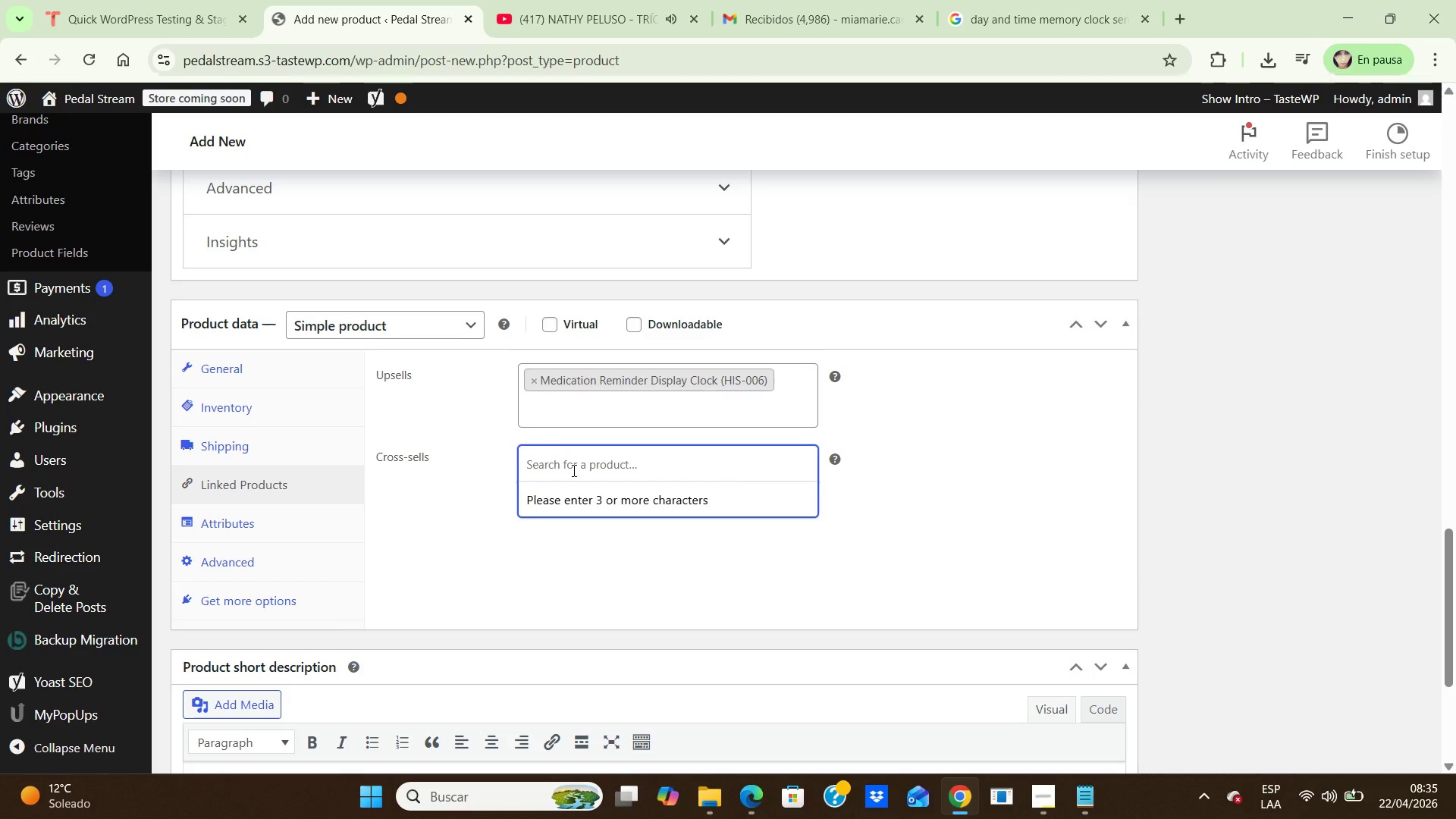 
left_click([573, 470])
 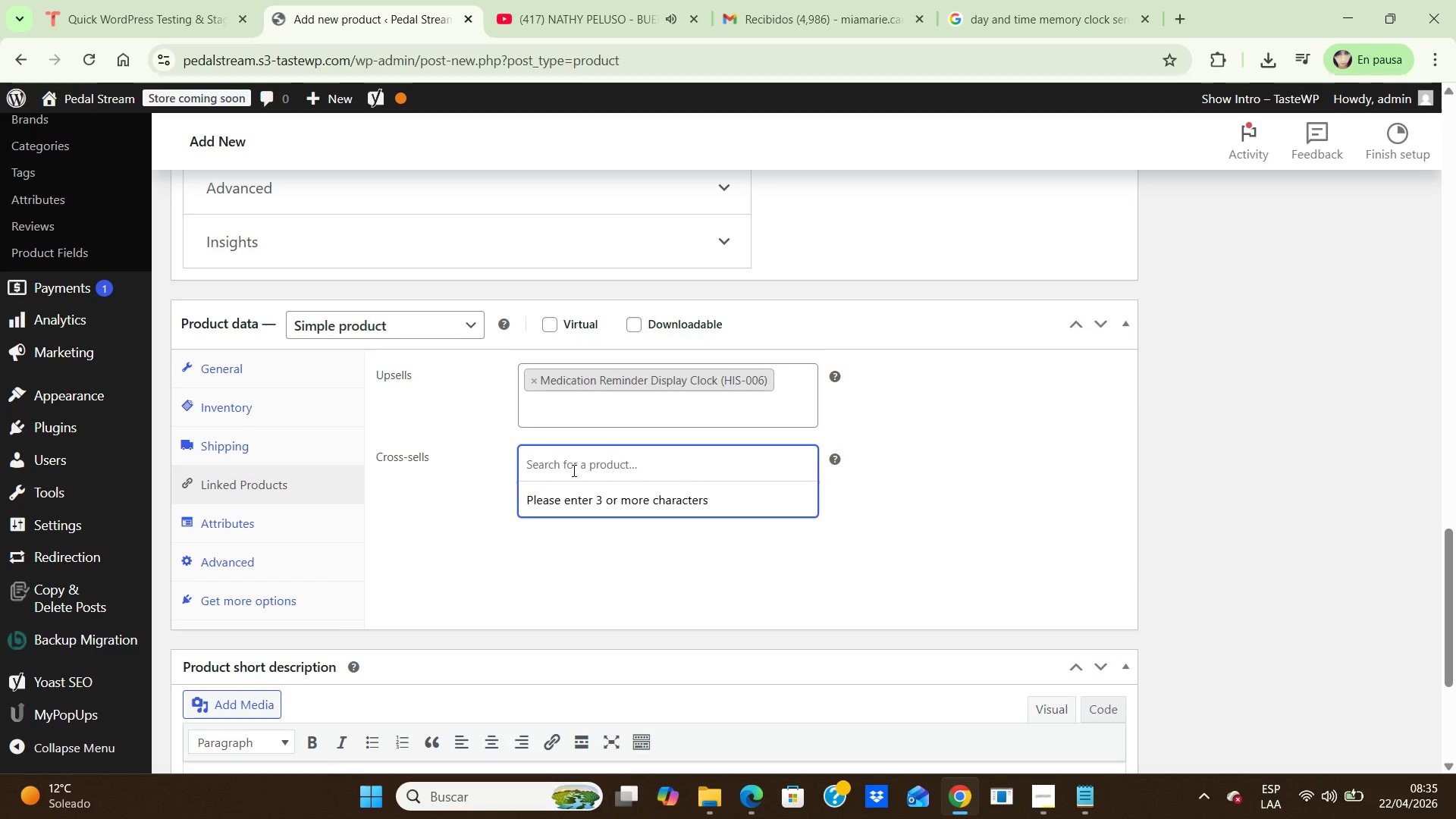 
type(Voice)
 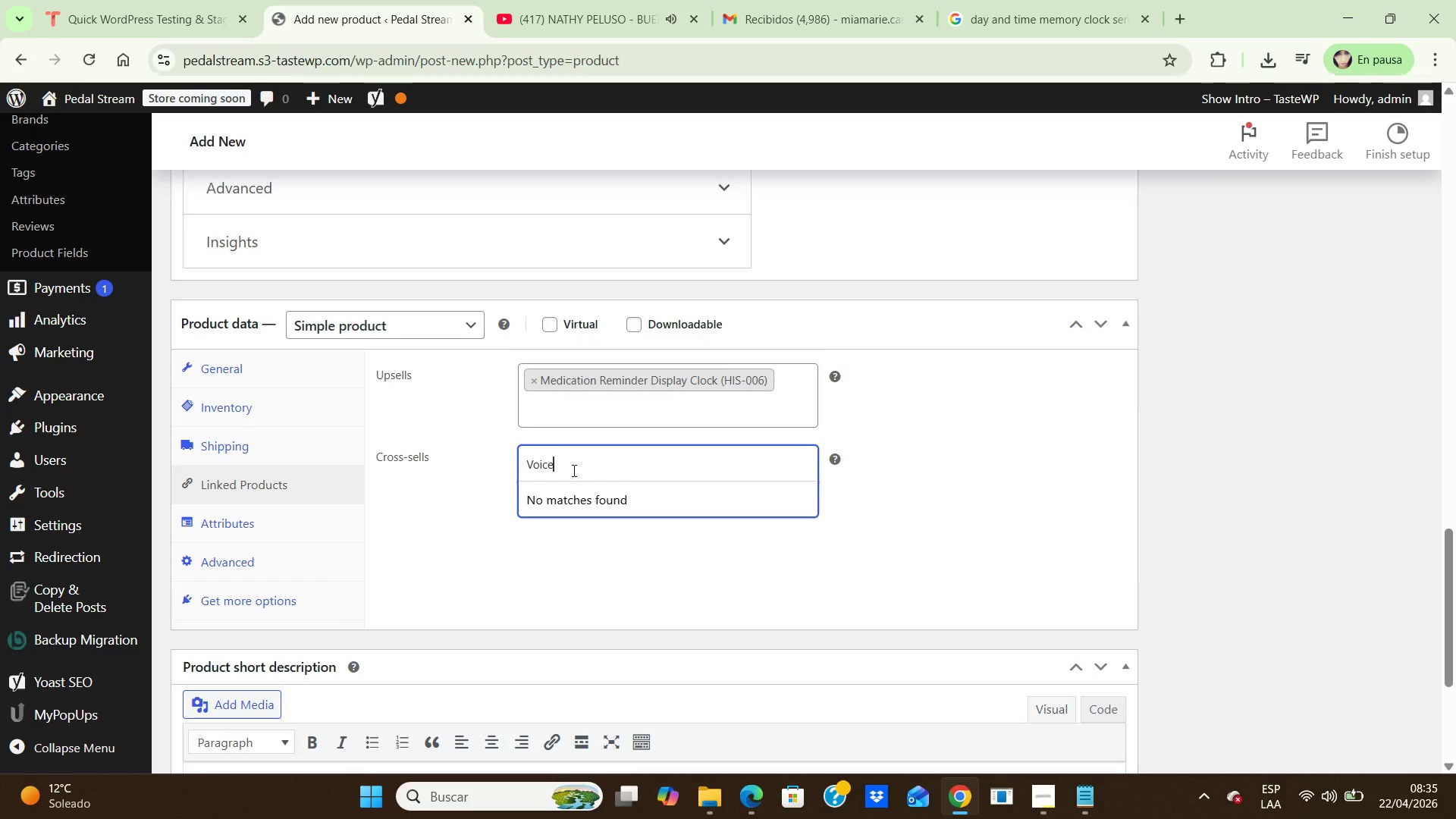 
key(Backspace)
key(Backspace)
key(Backspace)
key(Backspace)
key(Backspace)
key(Backspace)
type(reminder)
 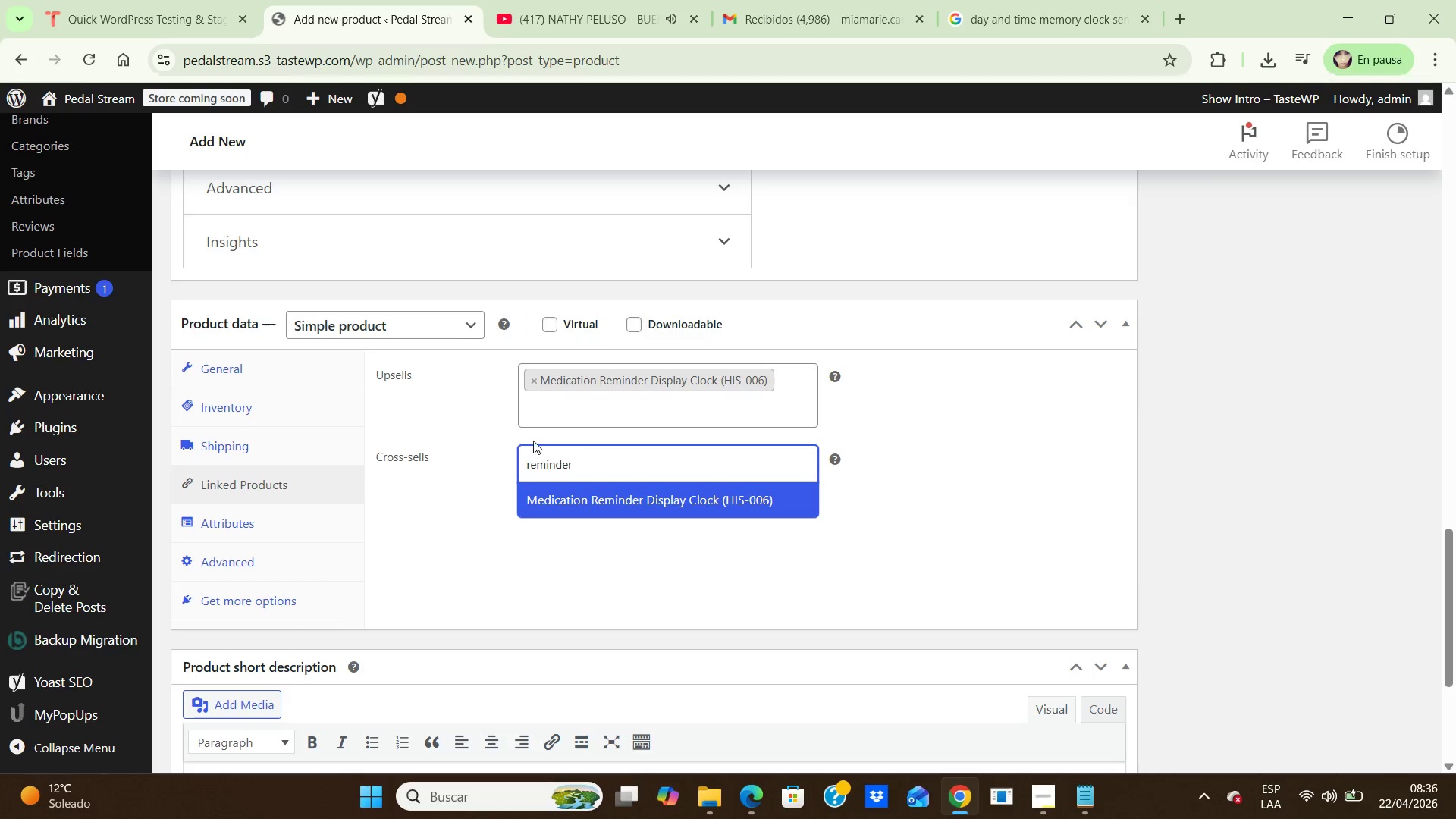 
wait(7.28)
 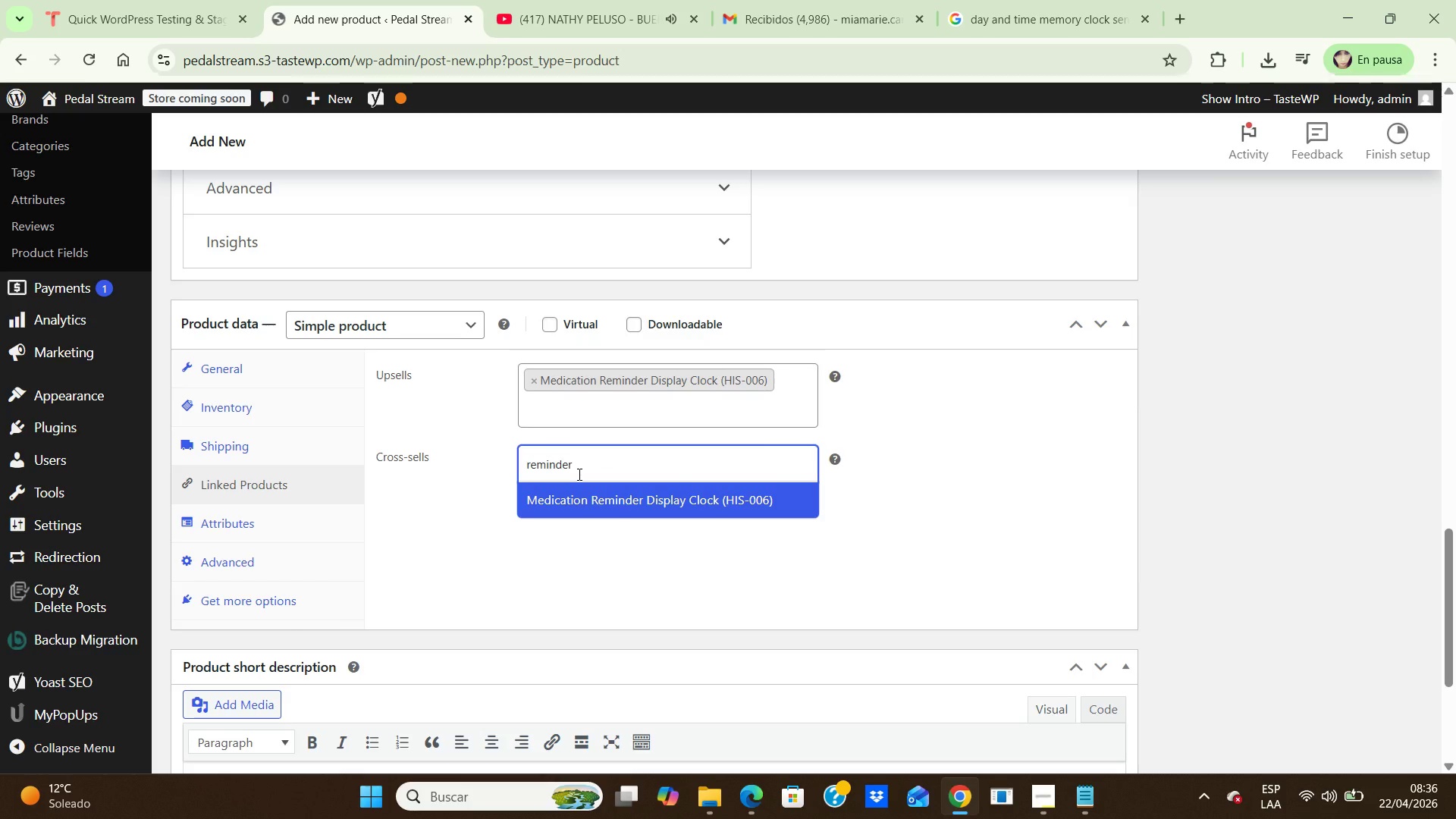 
left_click_drag(start_coordinate=[573, 465], to_coordinate=[509, 483])
 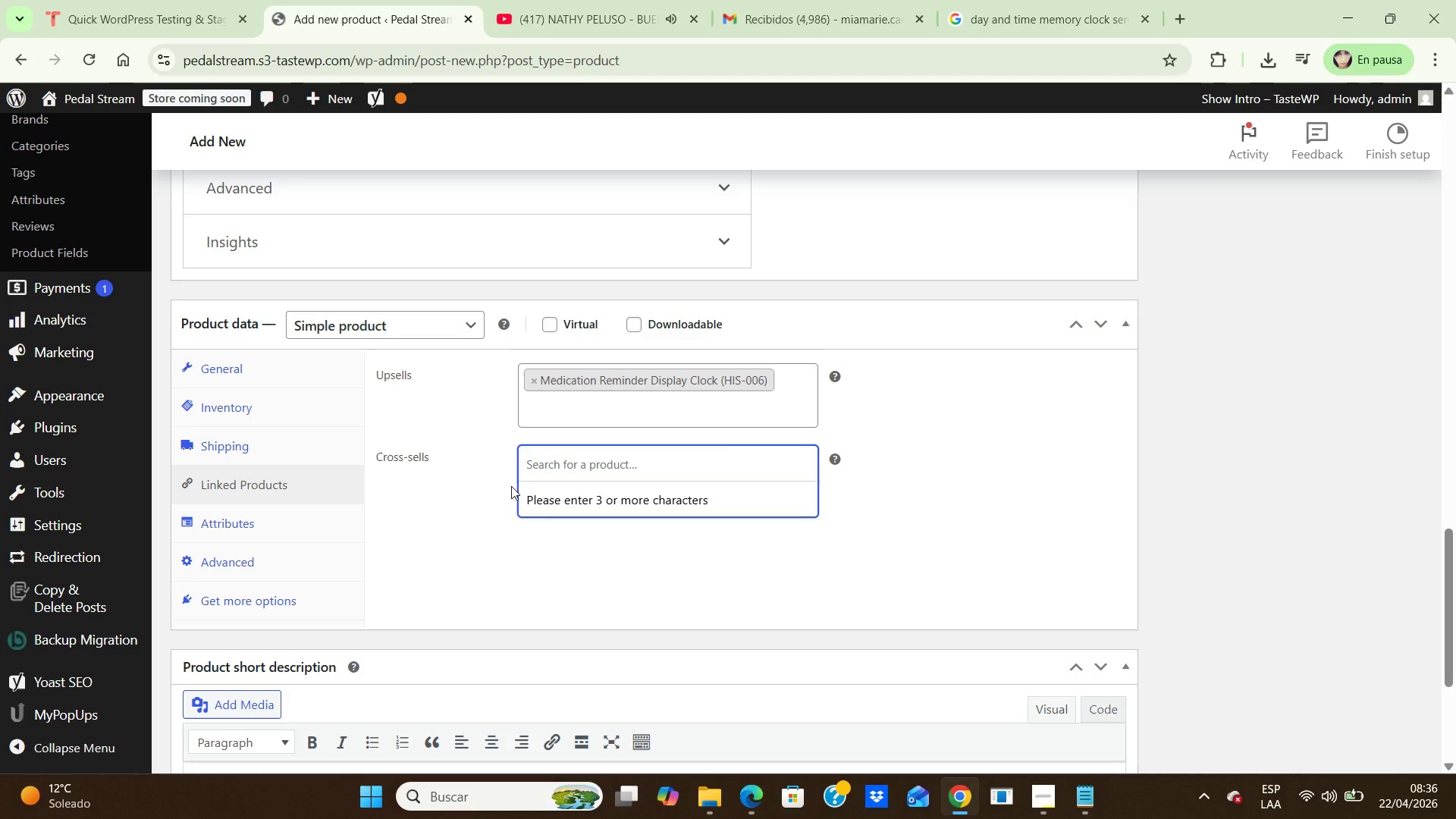 
key(Backspace)
type(prompt)
 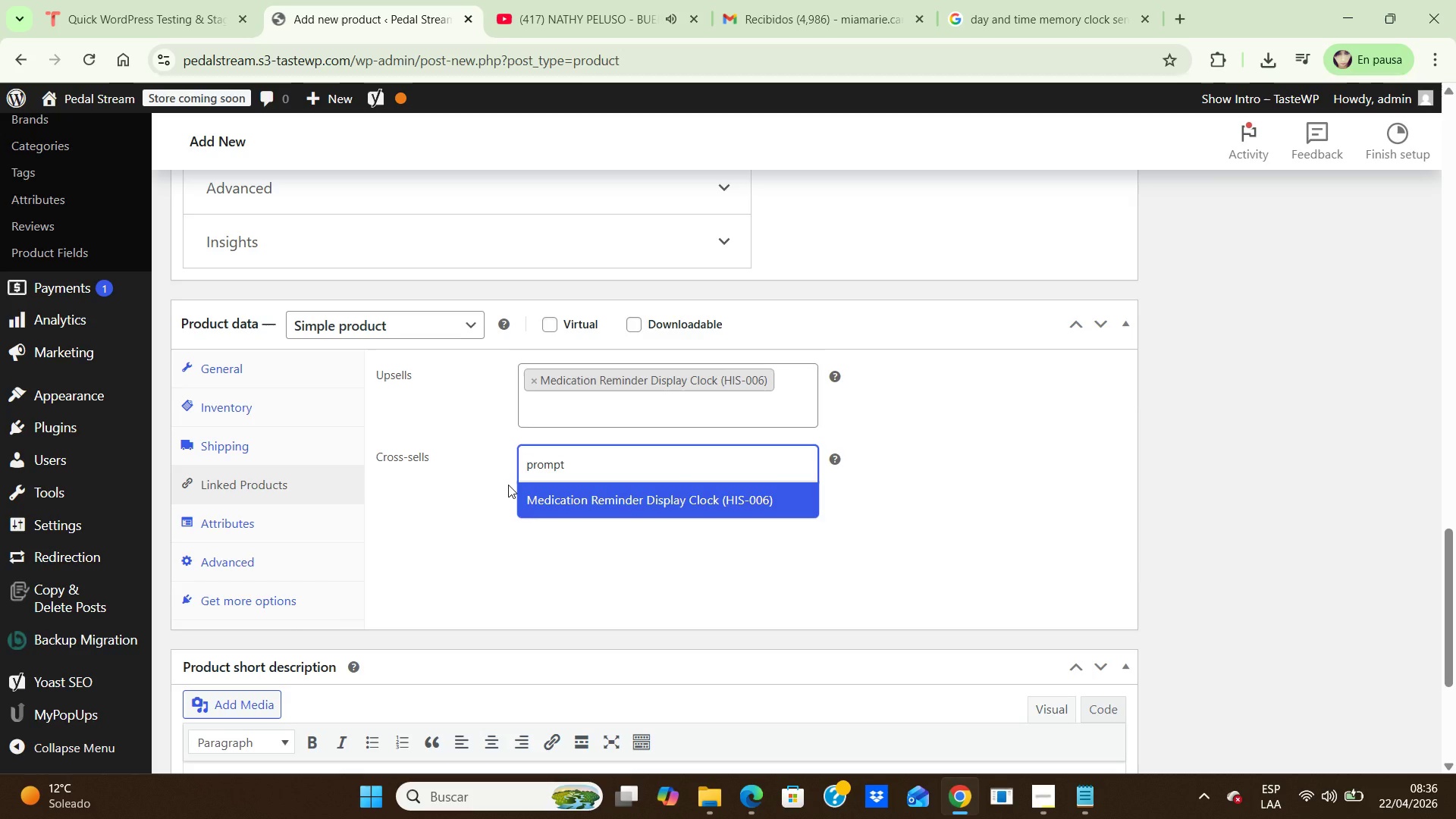 
wait(7.23)
 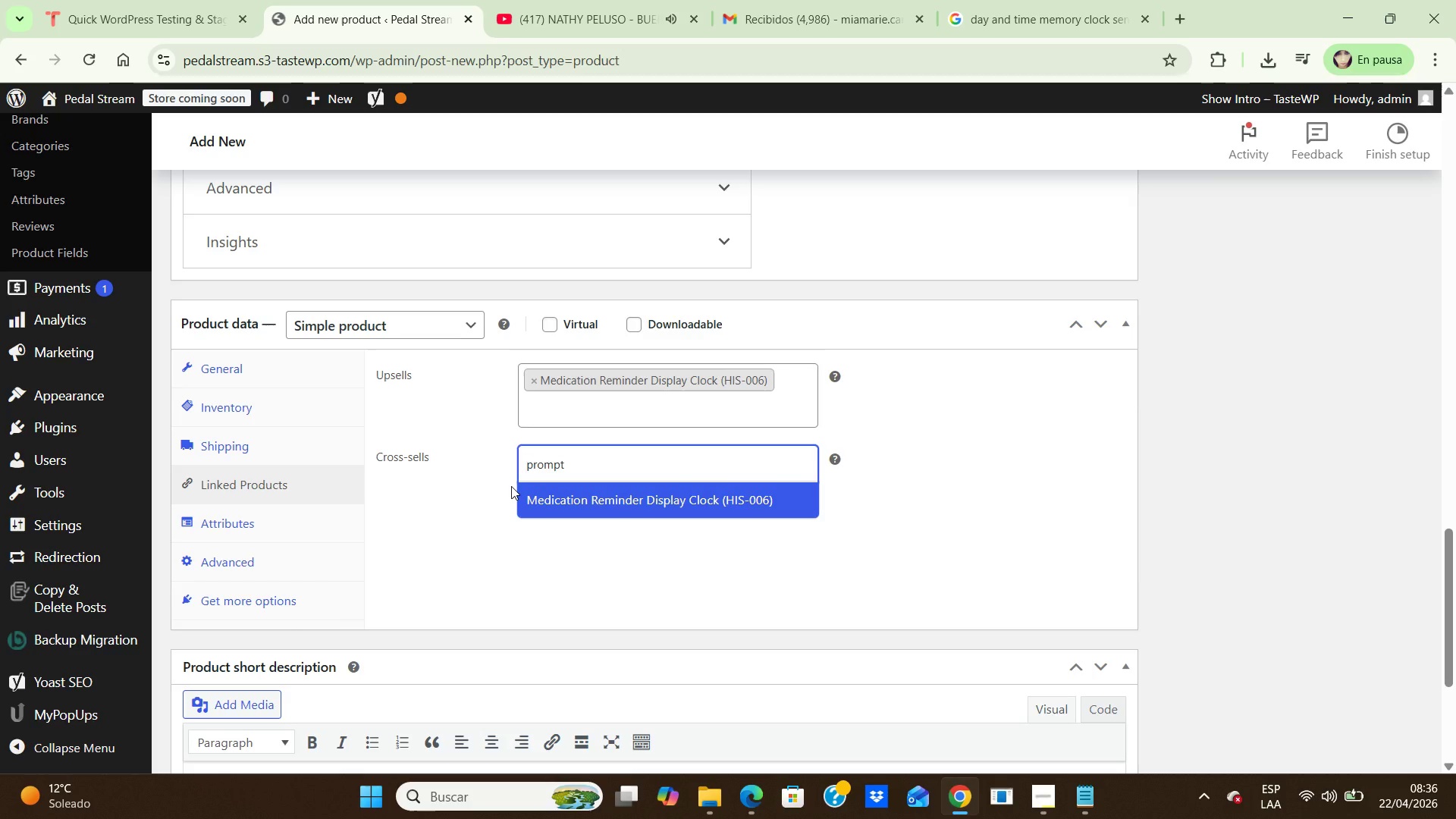 
key(Backspace)
key(Backspace)
key(Backspace)
key(Backspace)
key(Backspace)
key(Backspace)
type(hub)
 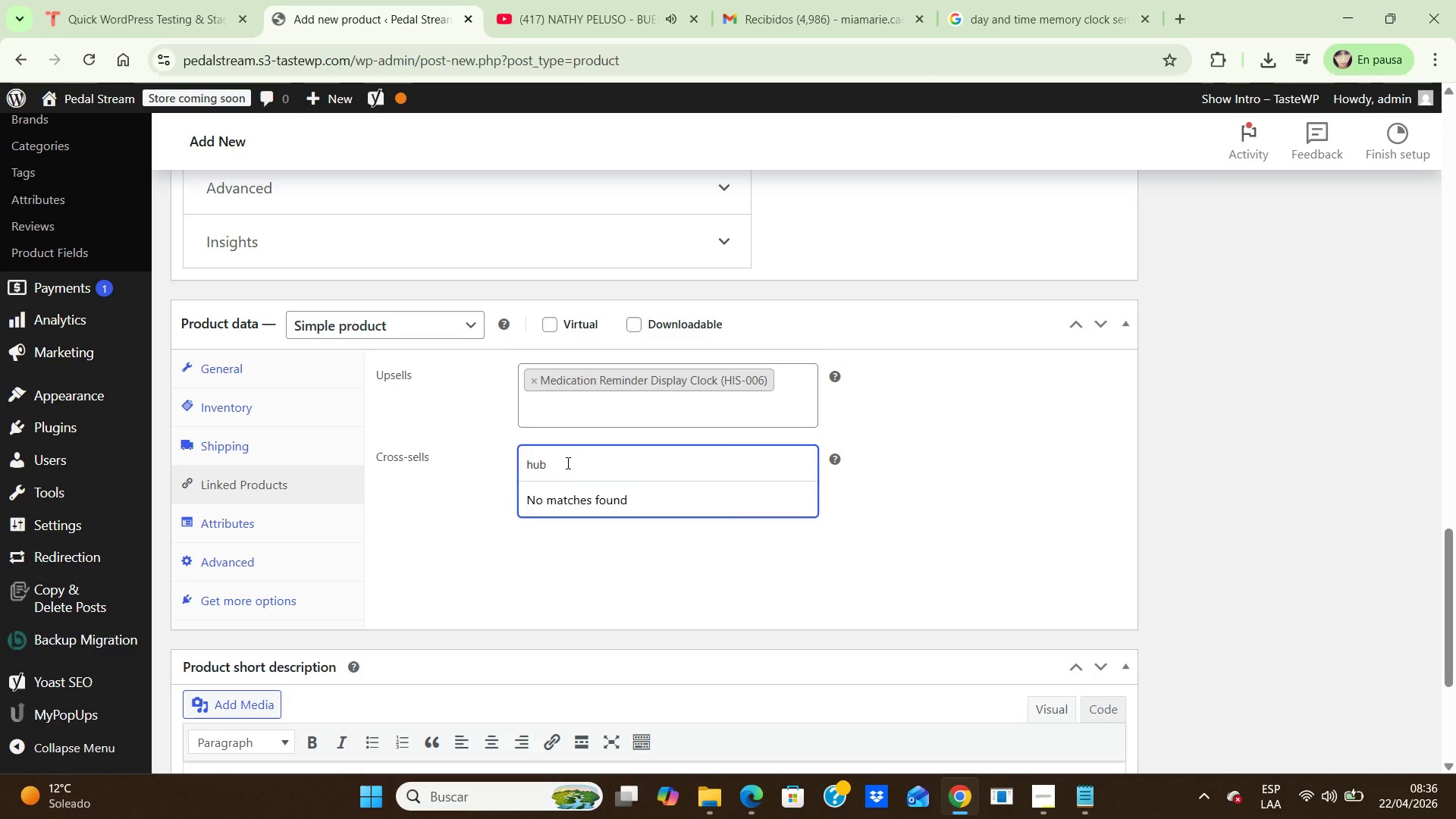 
left_click([566, 463])
 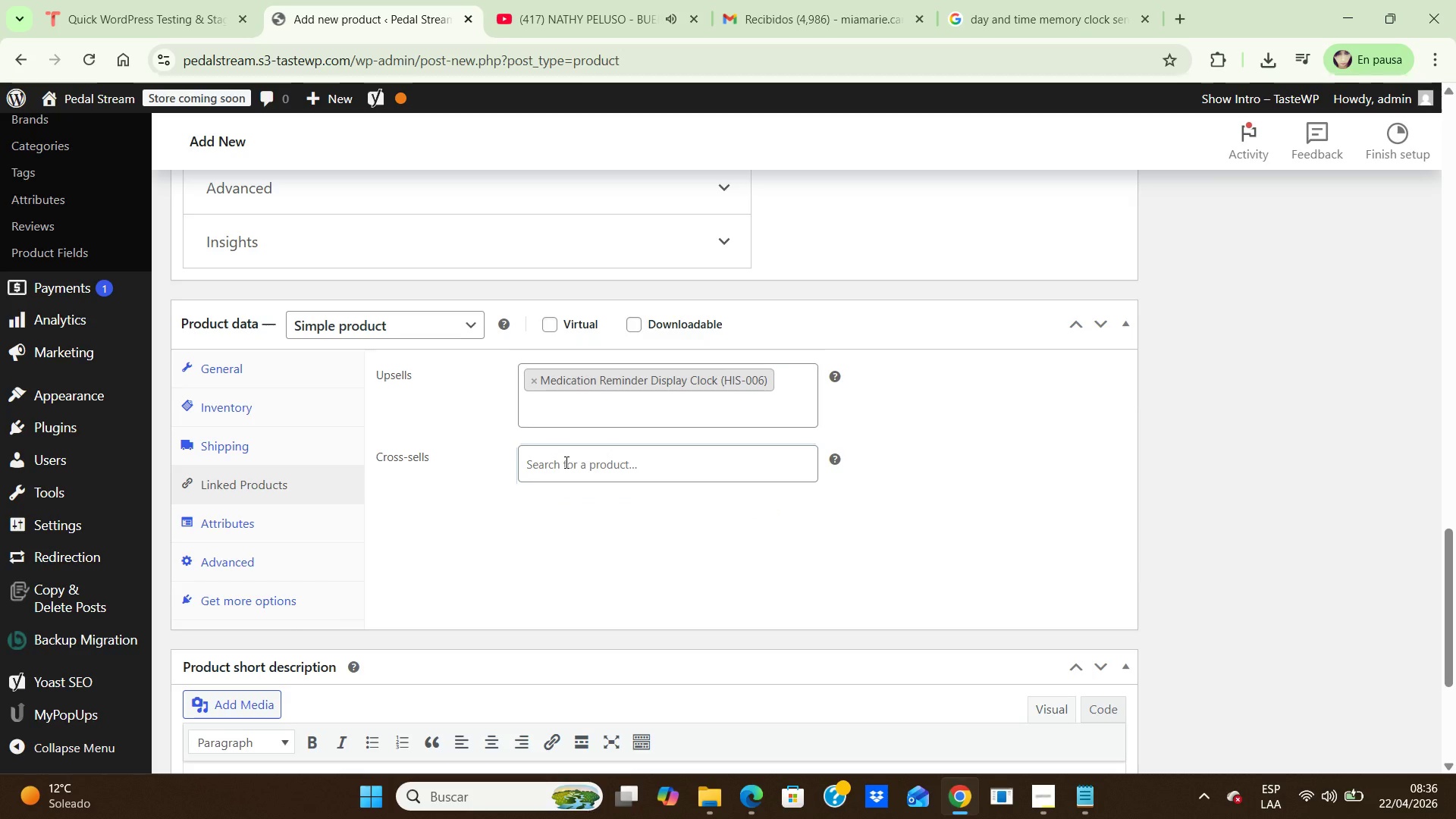 
hold_key(key=Backspace, duration=0.75)
 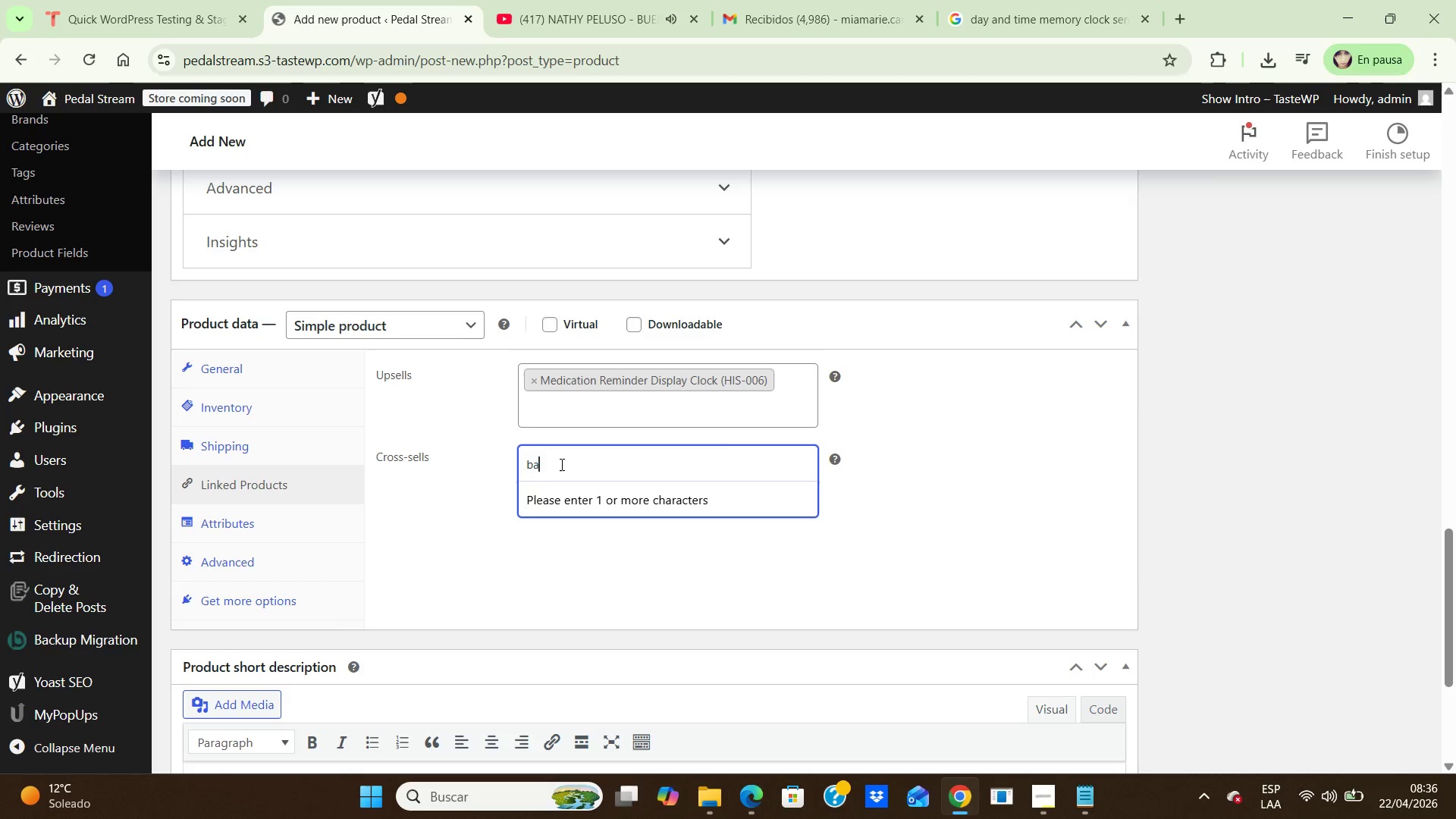 
type(bat)
 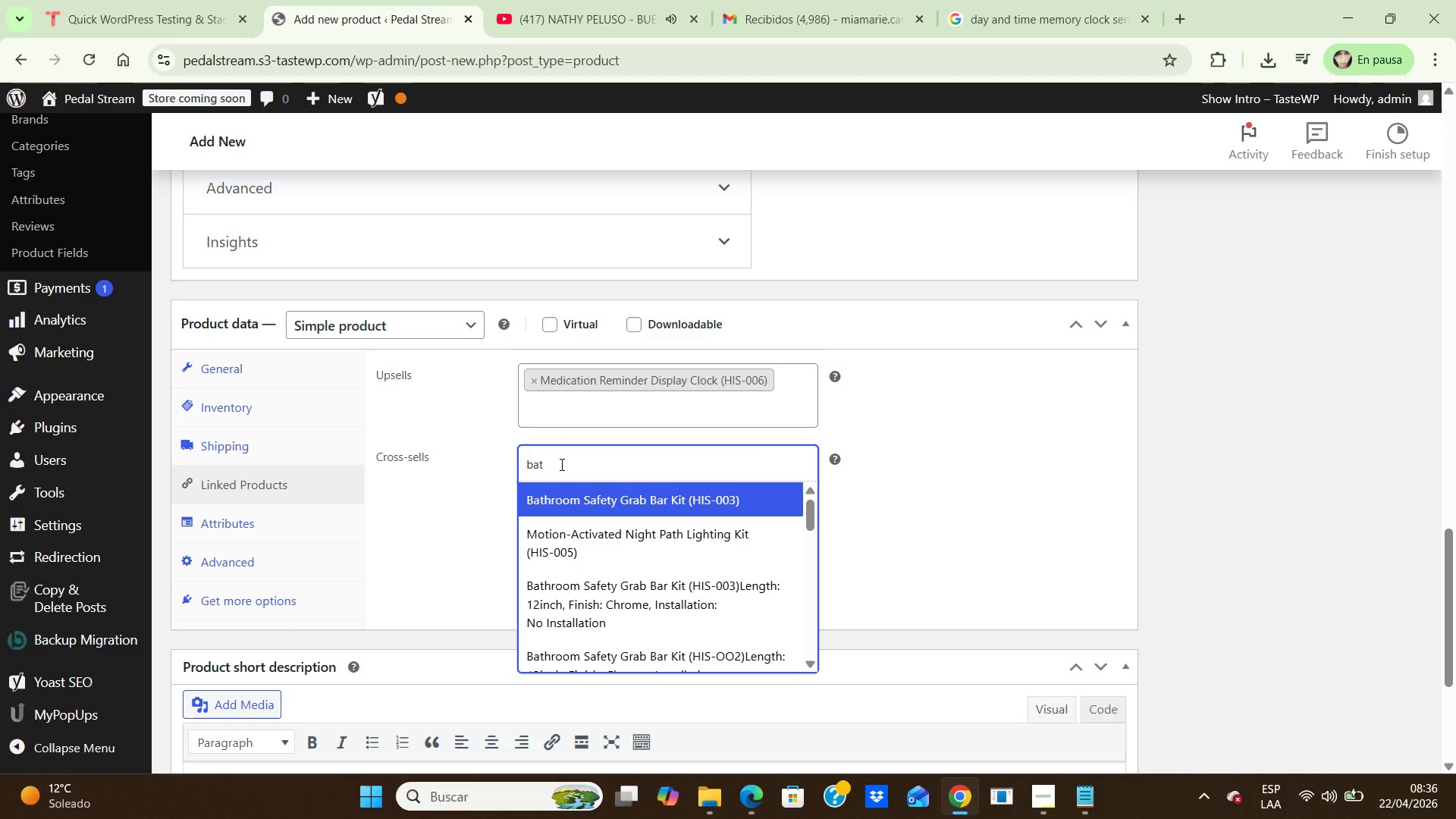 
wait(8.75)
 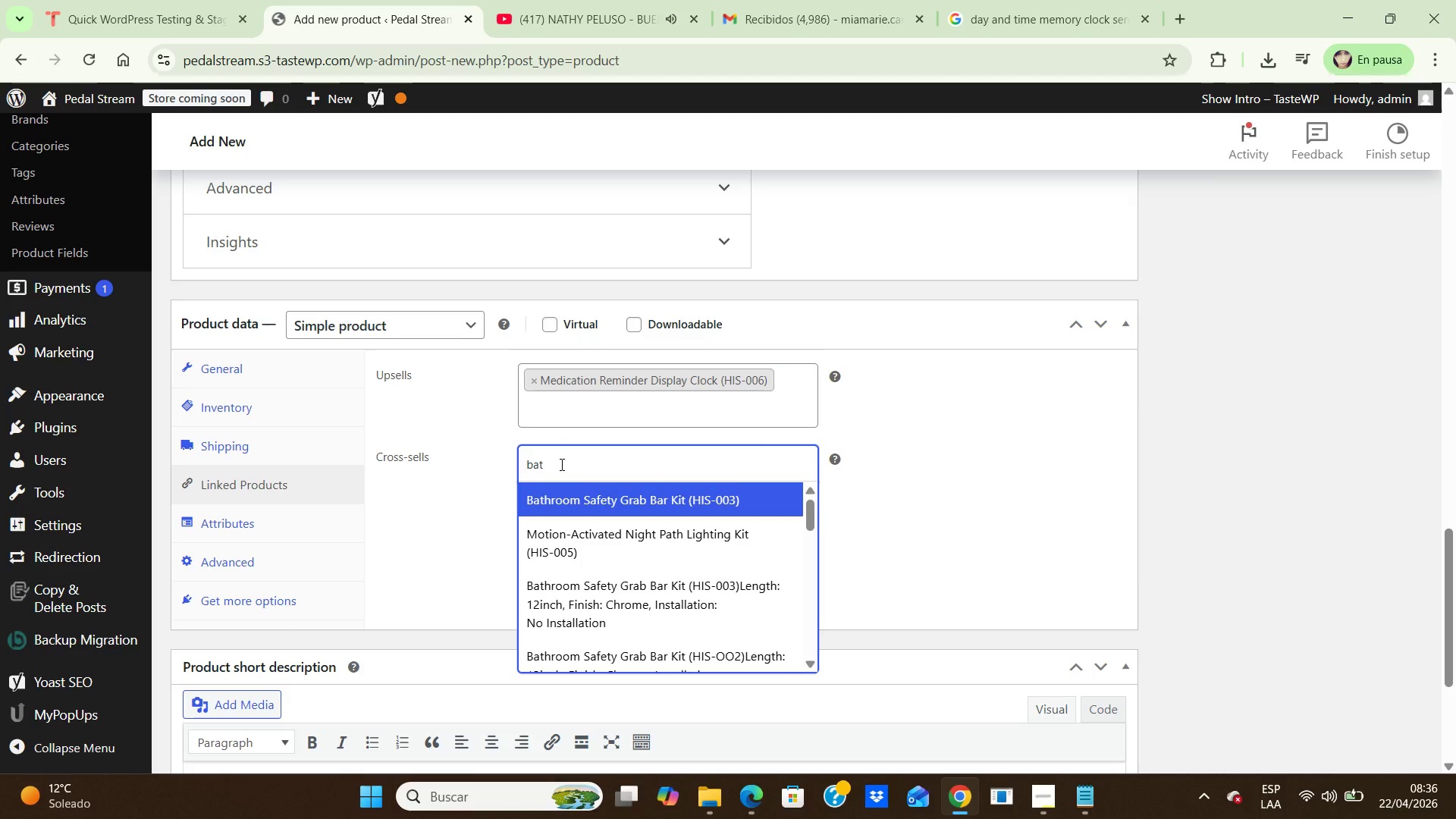 
left_click_drag(start_coordinate=[812, 511], to_coordinate=[731, 392])
 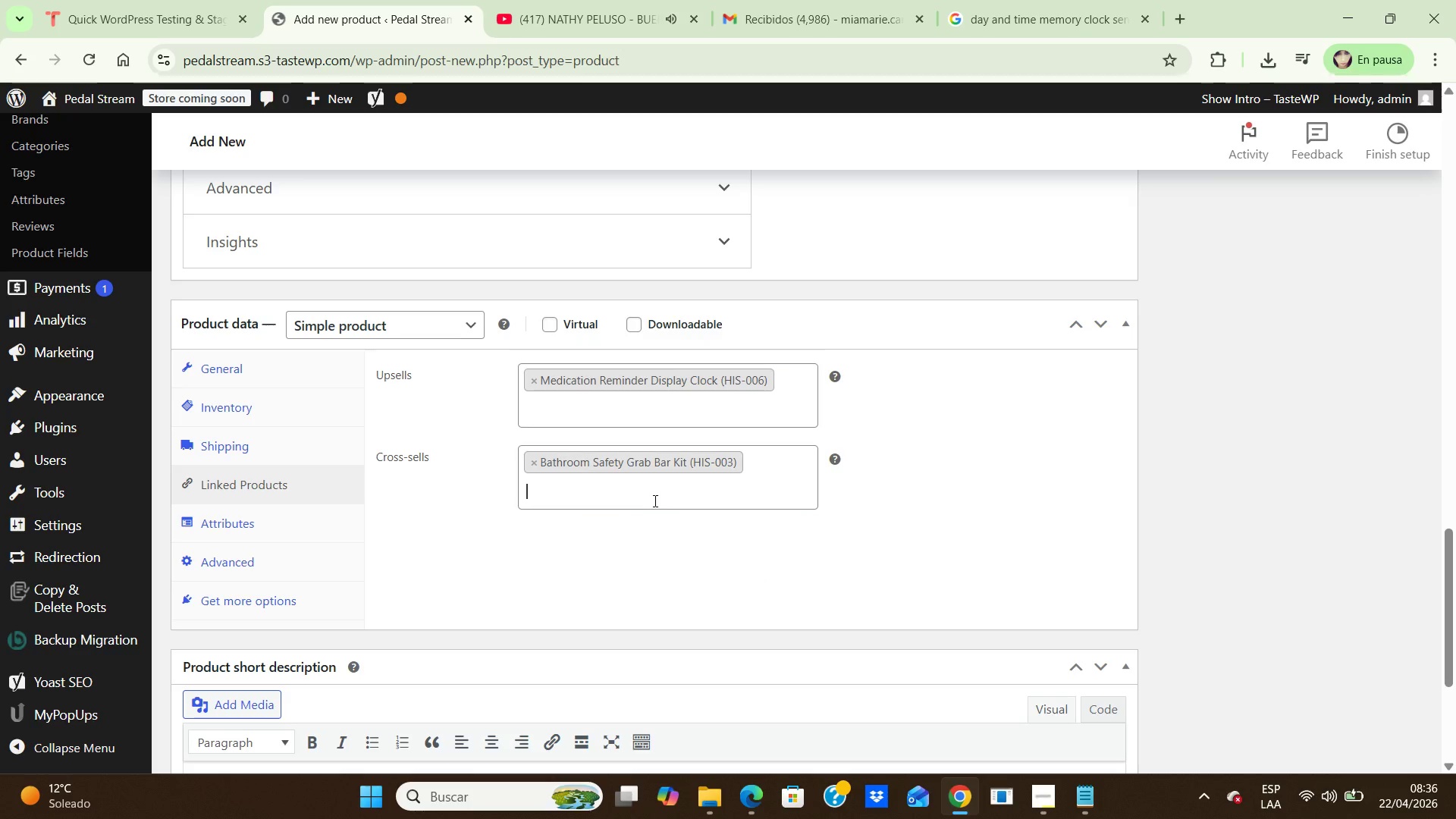 
left_click([652, 500])
 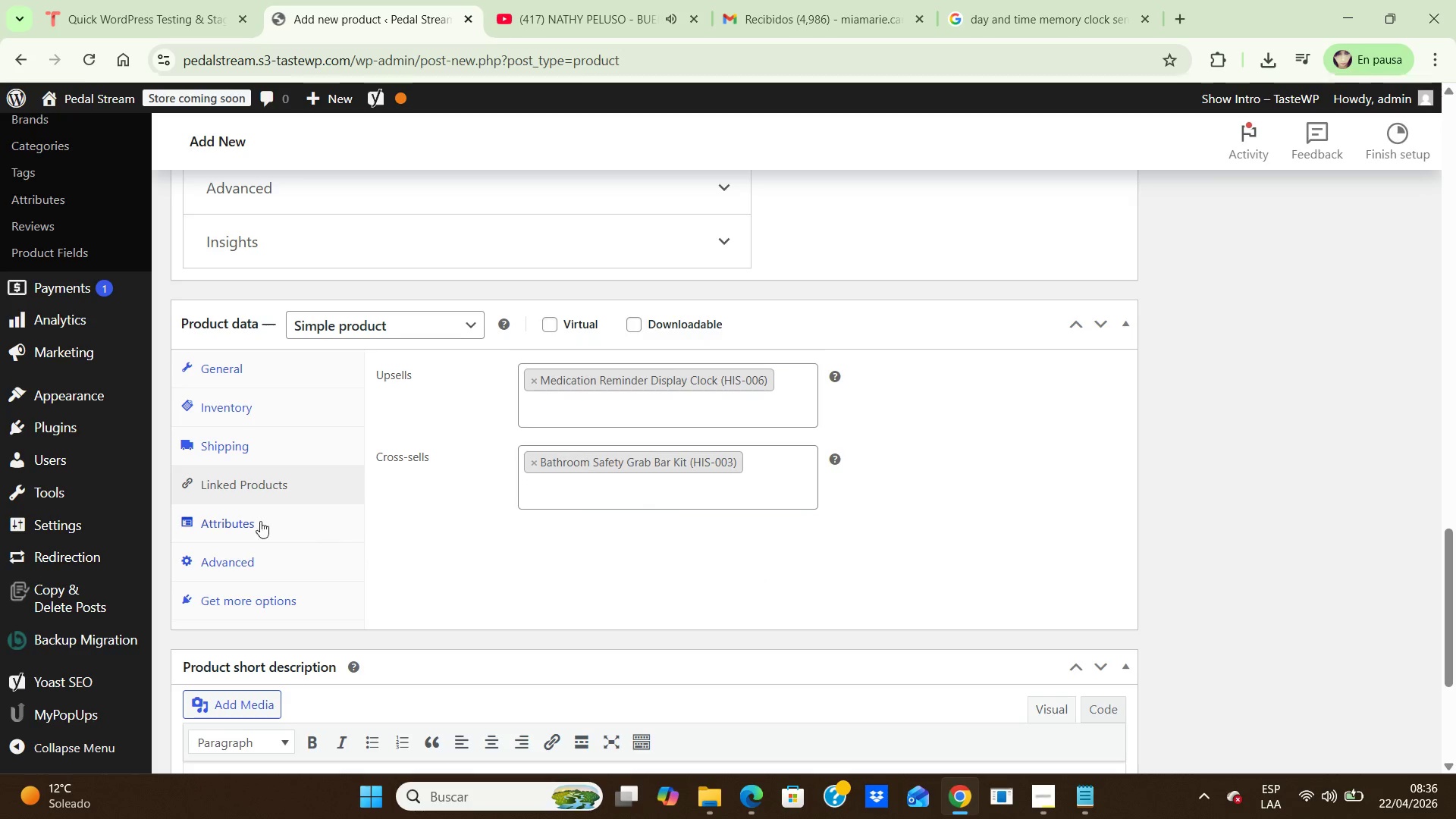 
left_click([519, 545])
 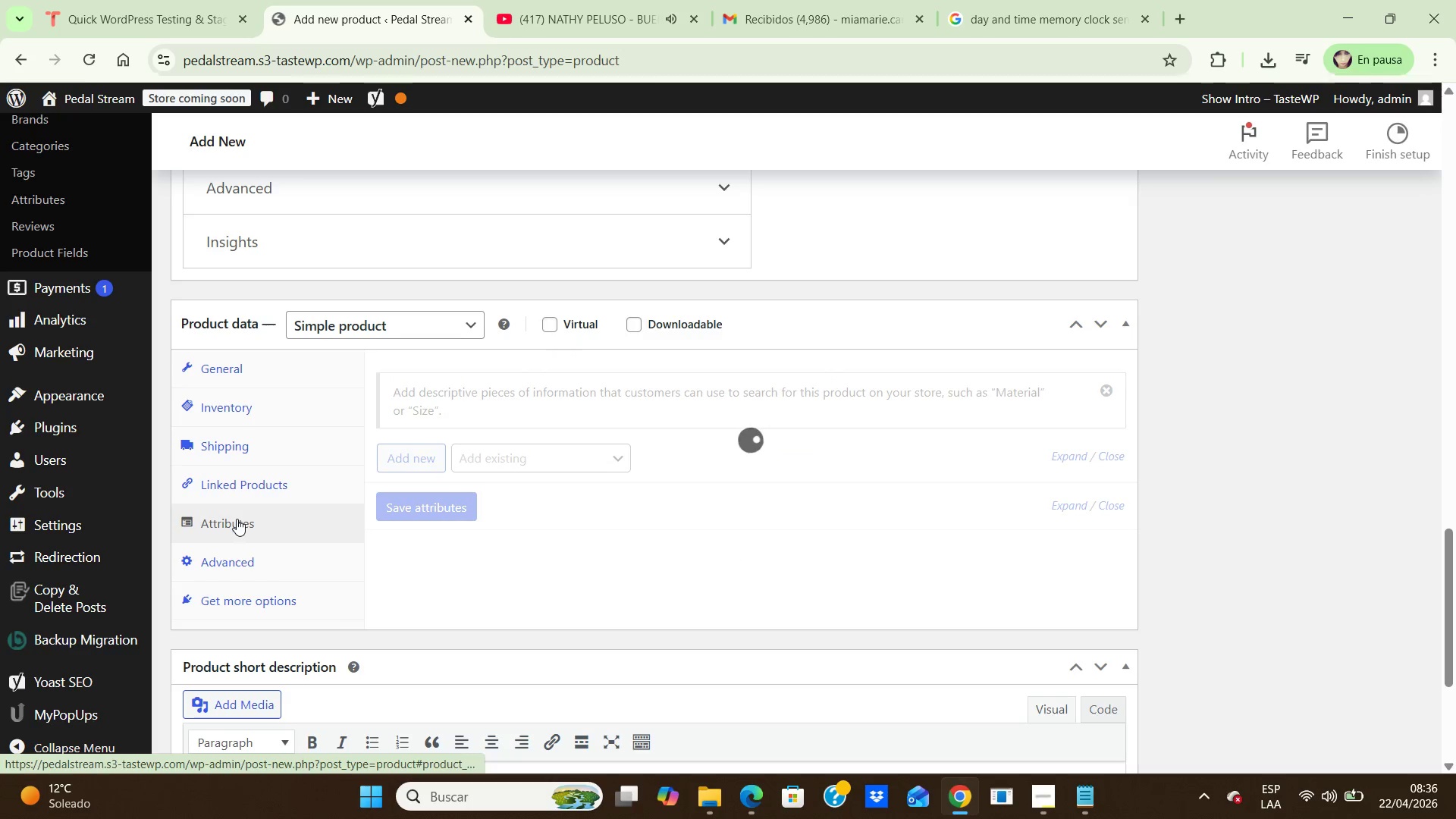 
left_click([237, 519])
 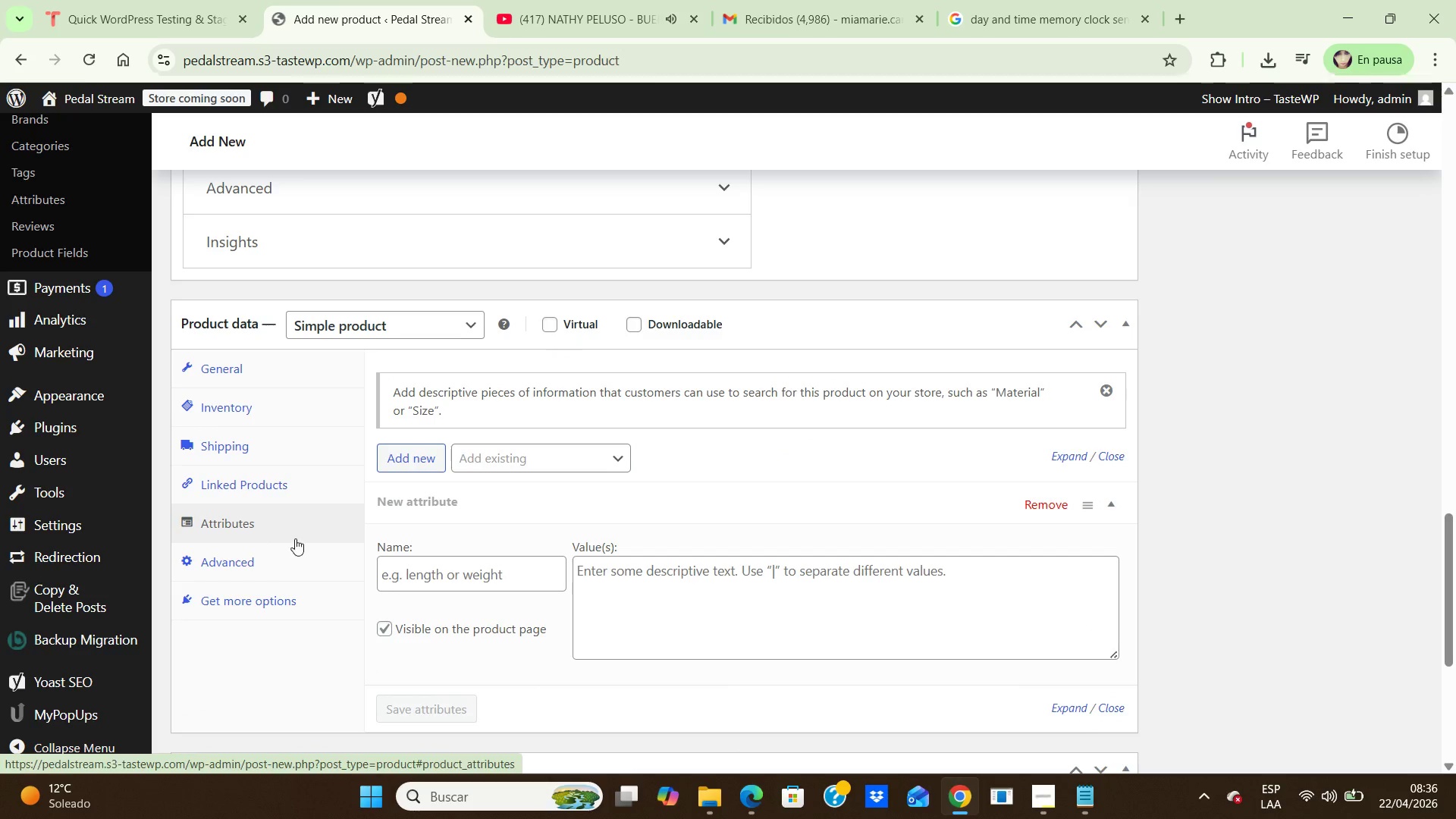 
left_click([231, 566])
 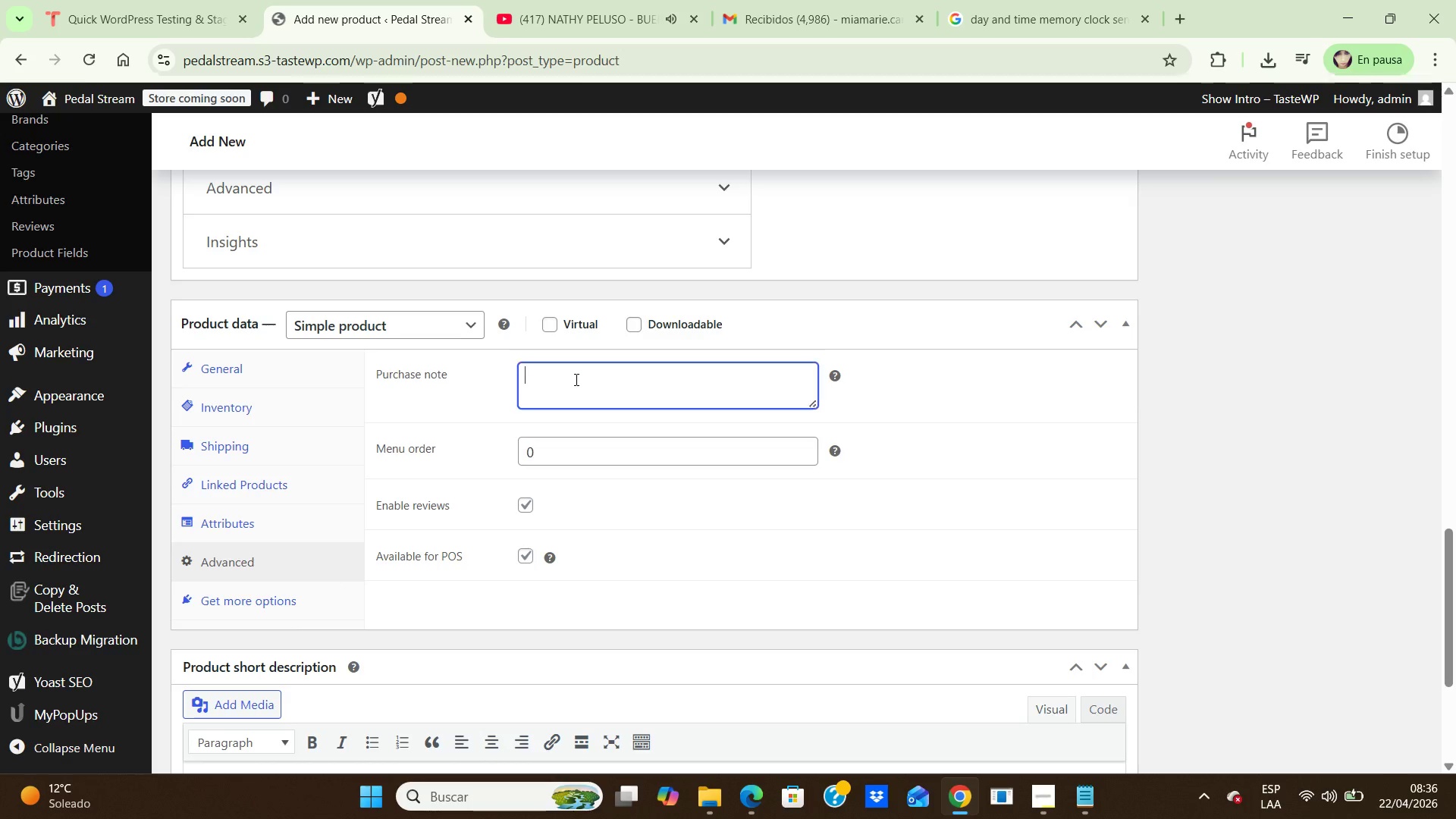 
left_click([575, 379])
 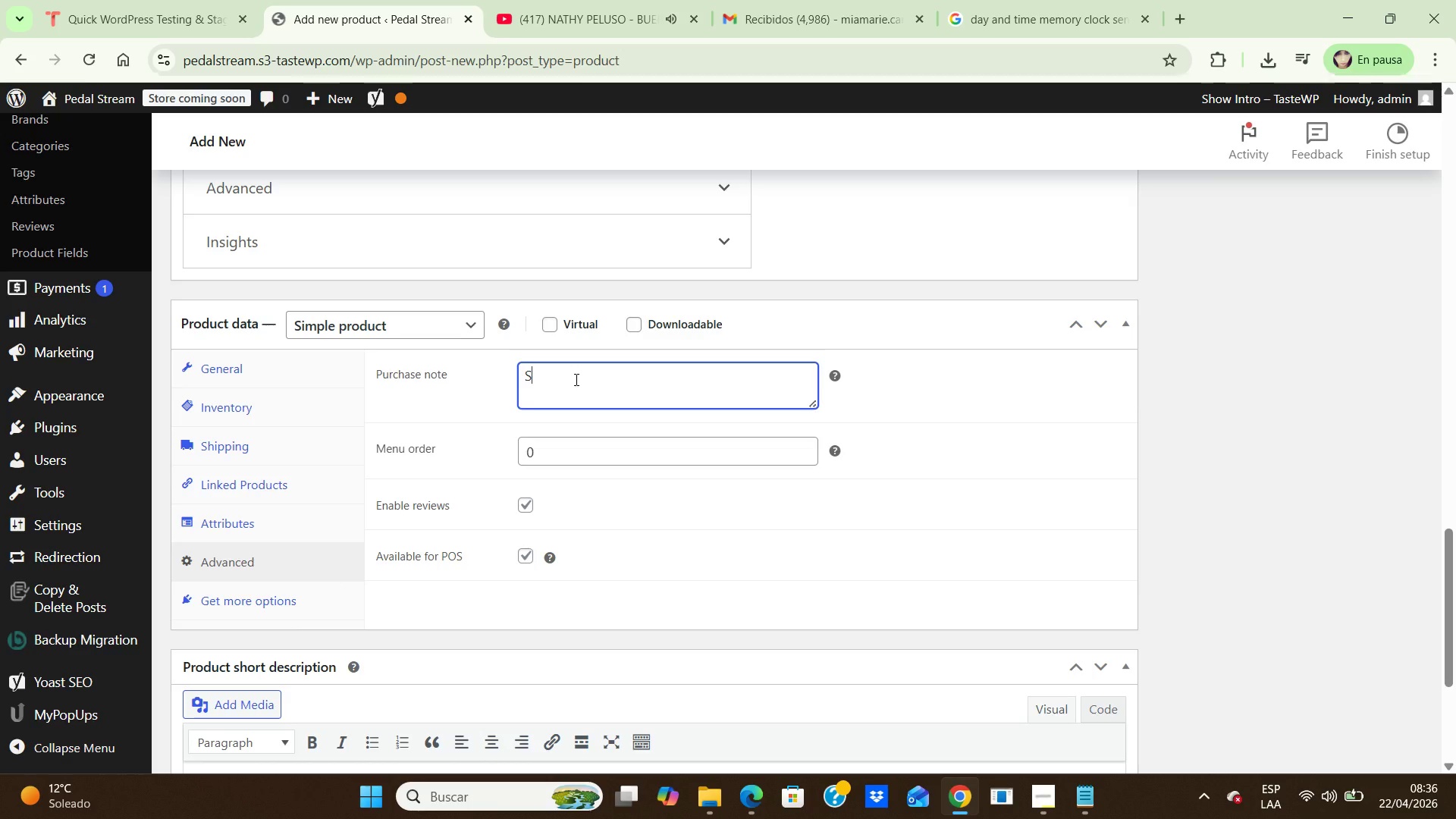 
type(Supports daily orientation and routine awareness for aging in place households.)
 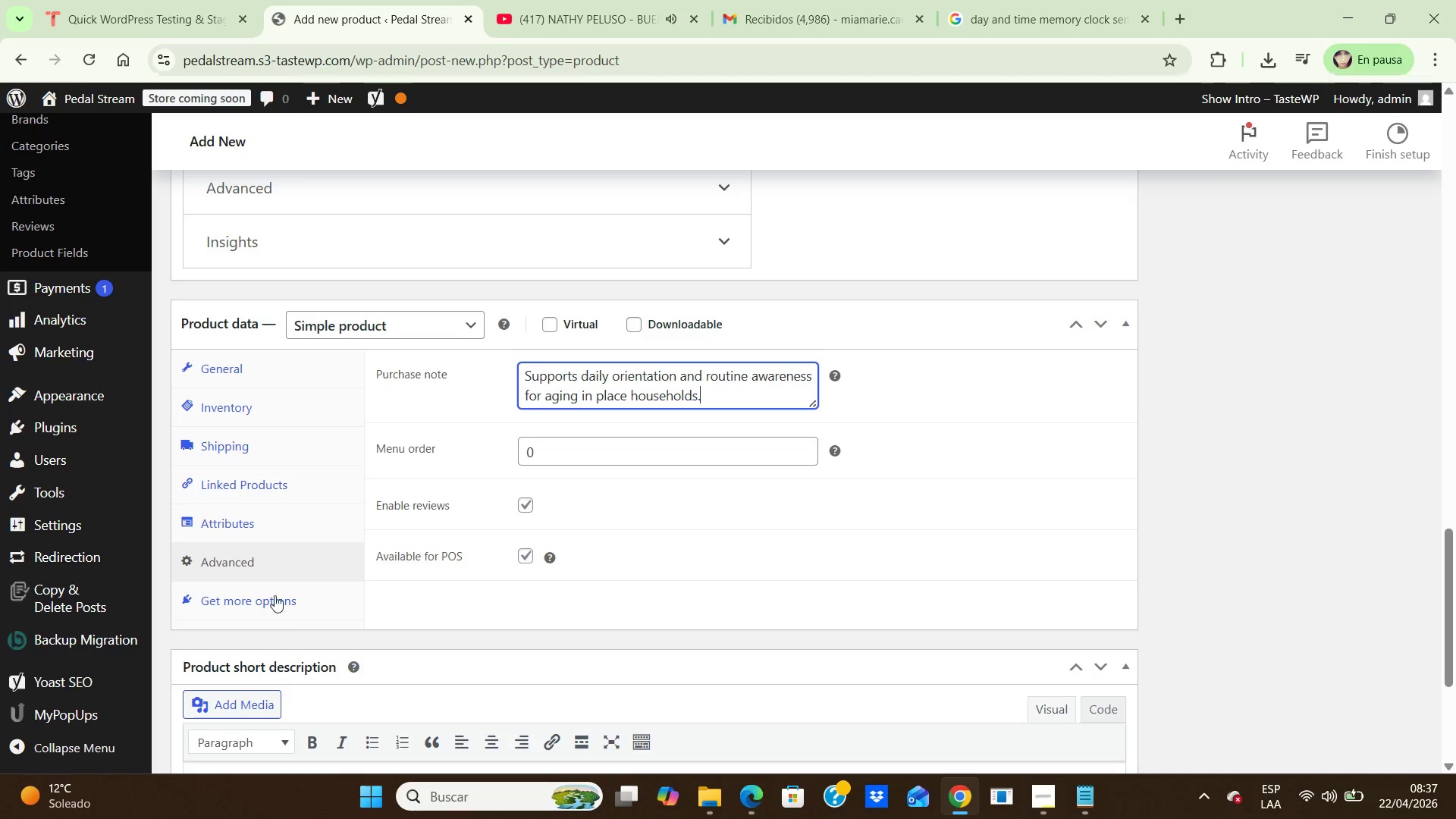 
wait(10.86)
 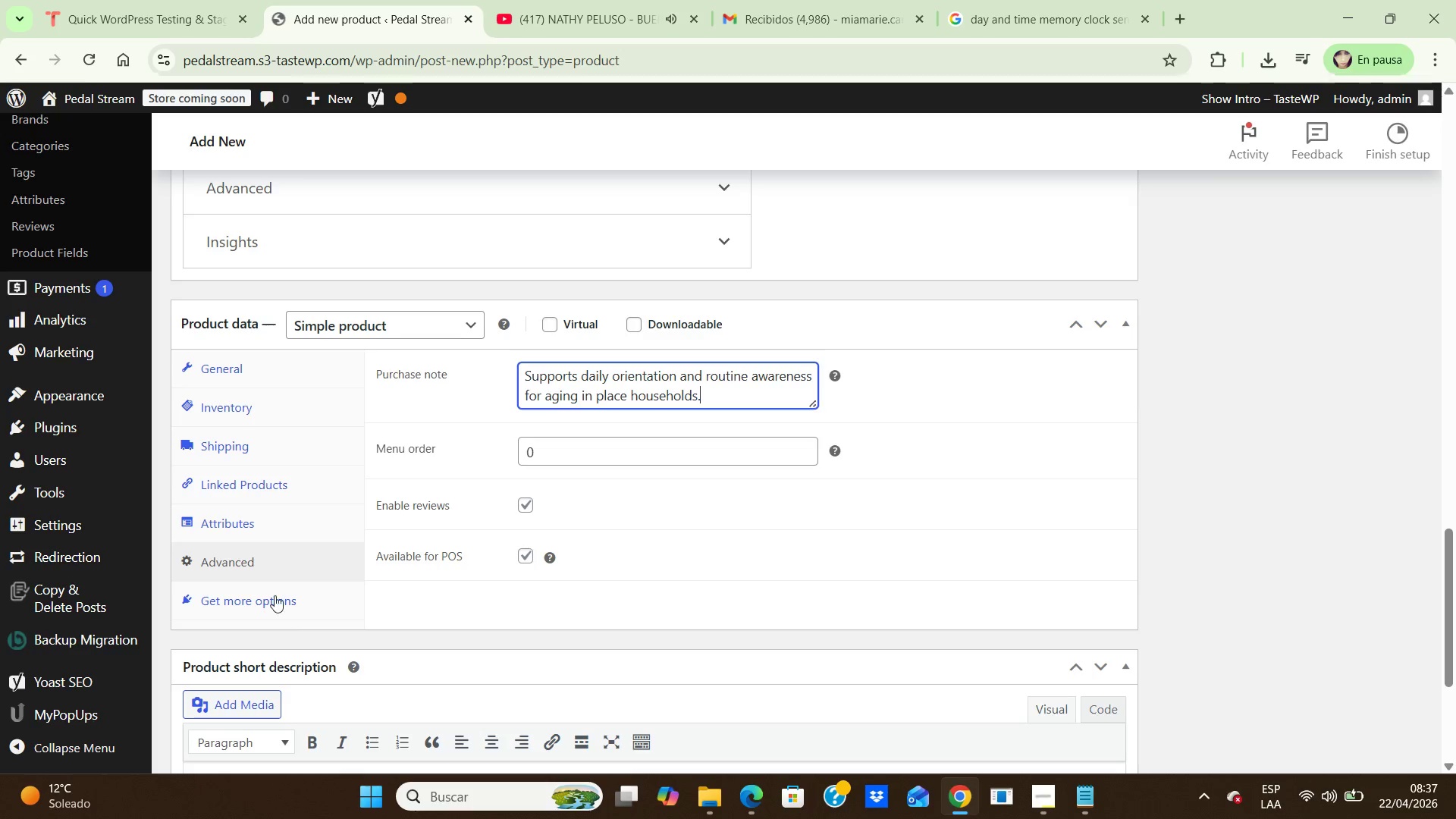 
scroll: coordinate [1191, 686], scroll_direction: down, amount: 3.0
 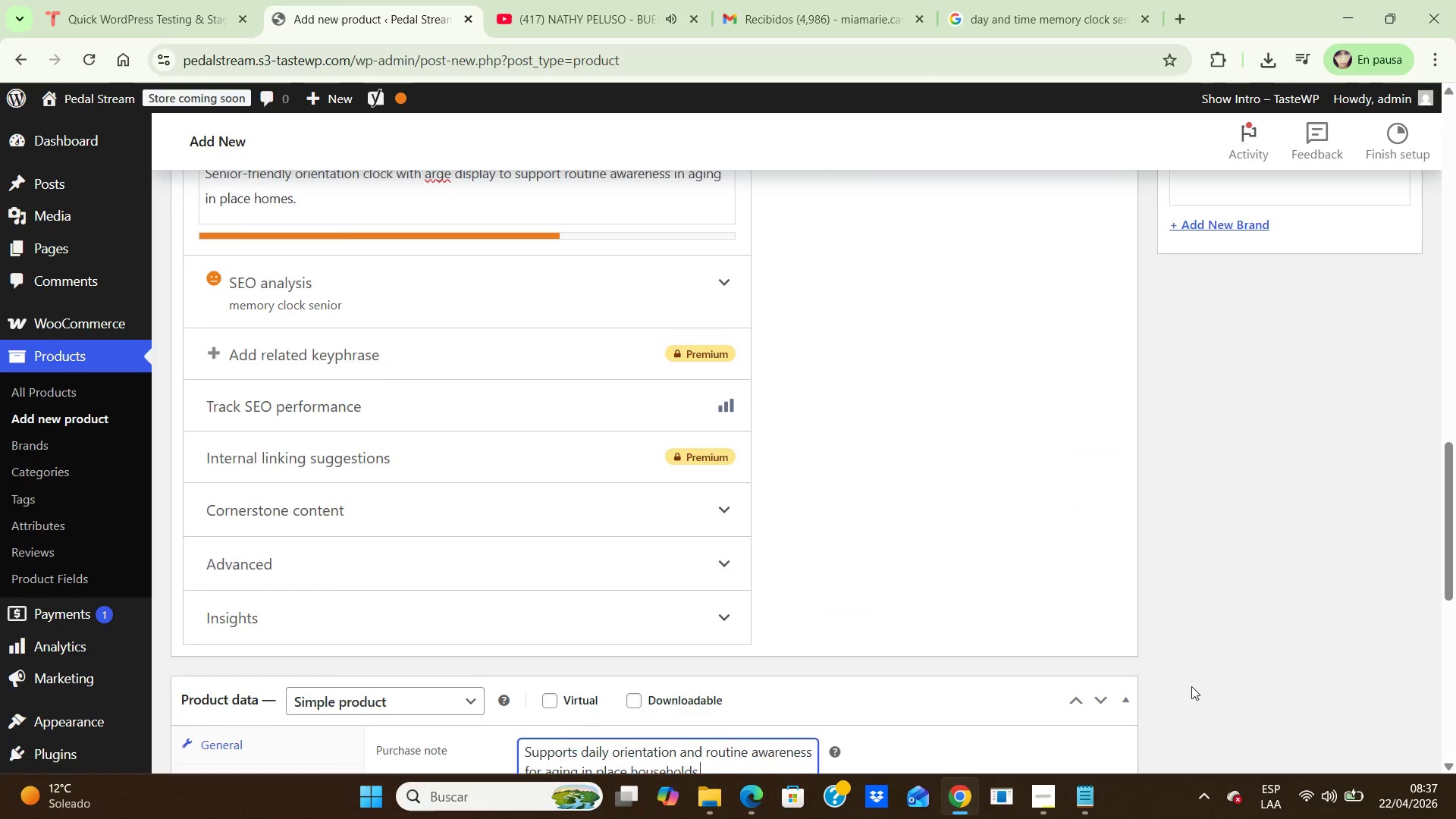 
scroll: coordinate [1191, 686], scroll_direction: up, amount: 25.0
 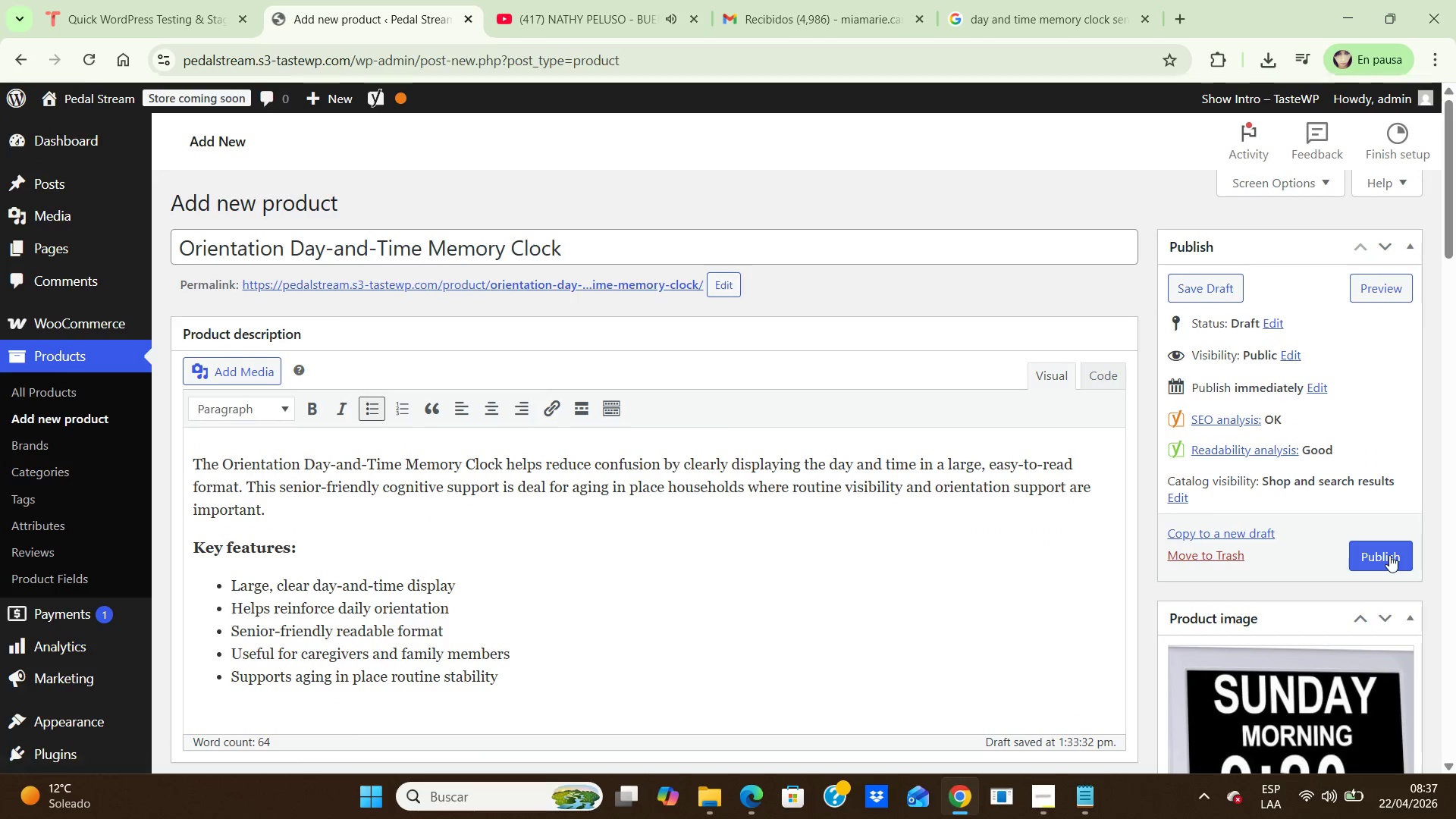 
left_click([1389, 555])
 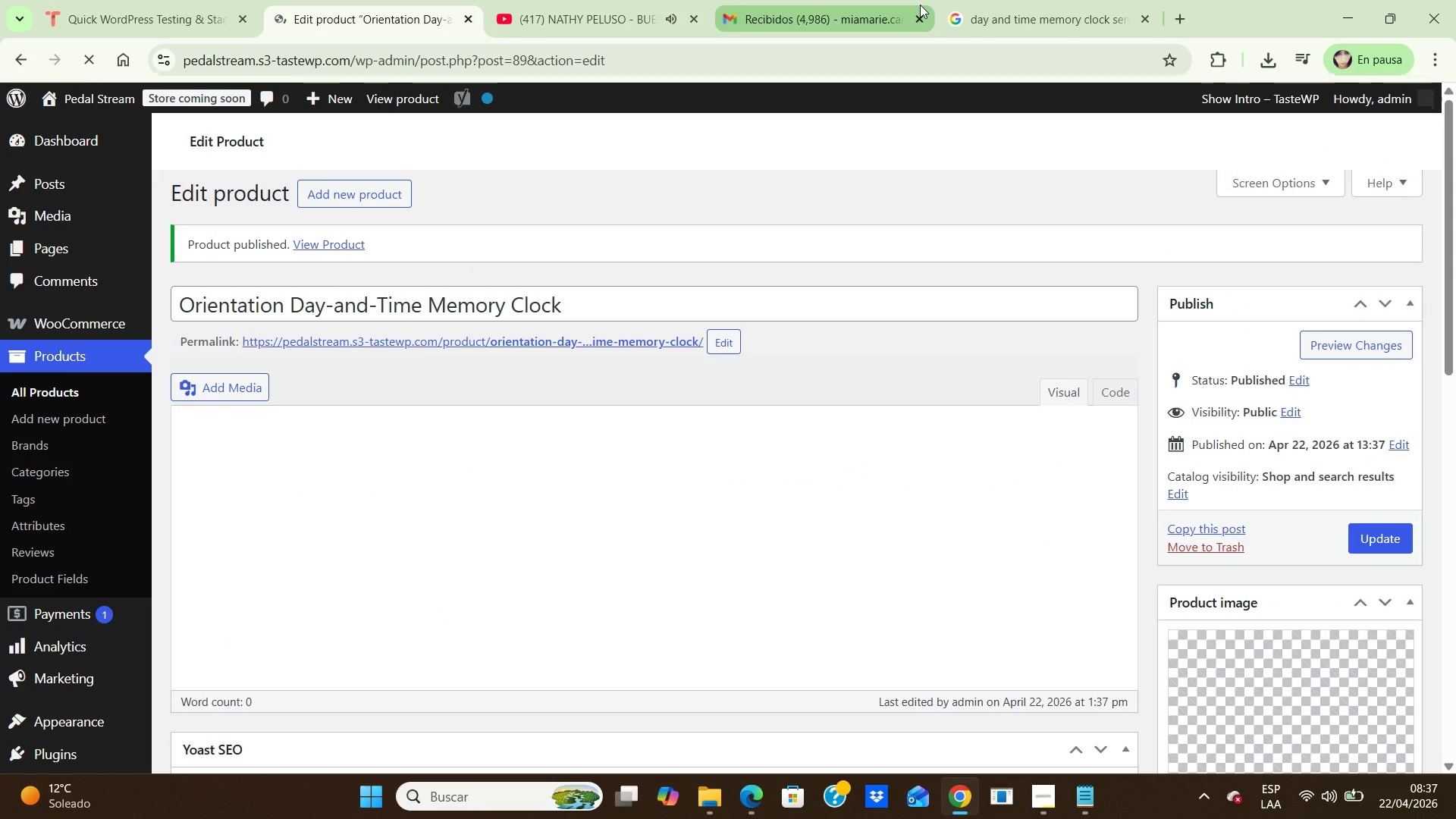 
left_click([851, 20])
 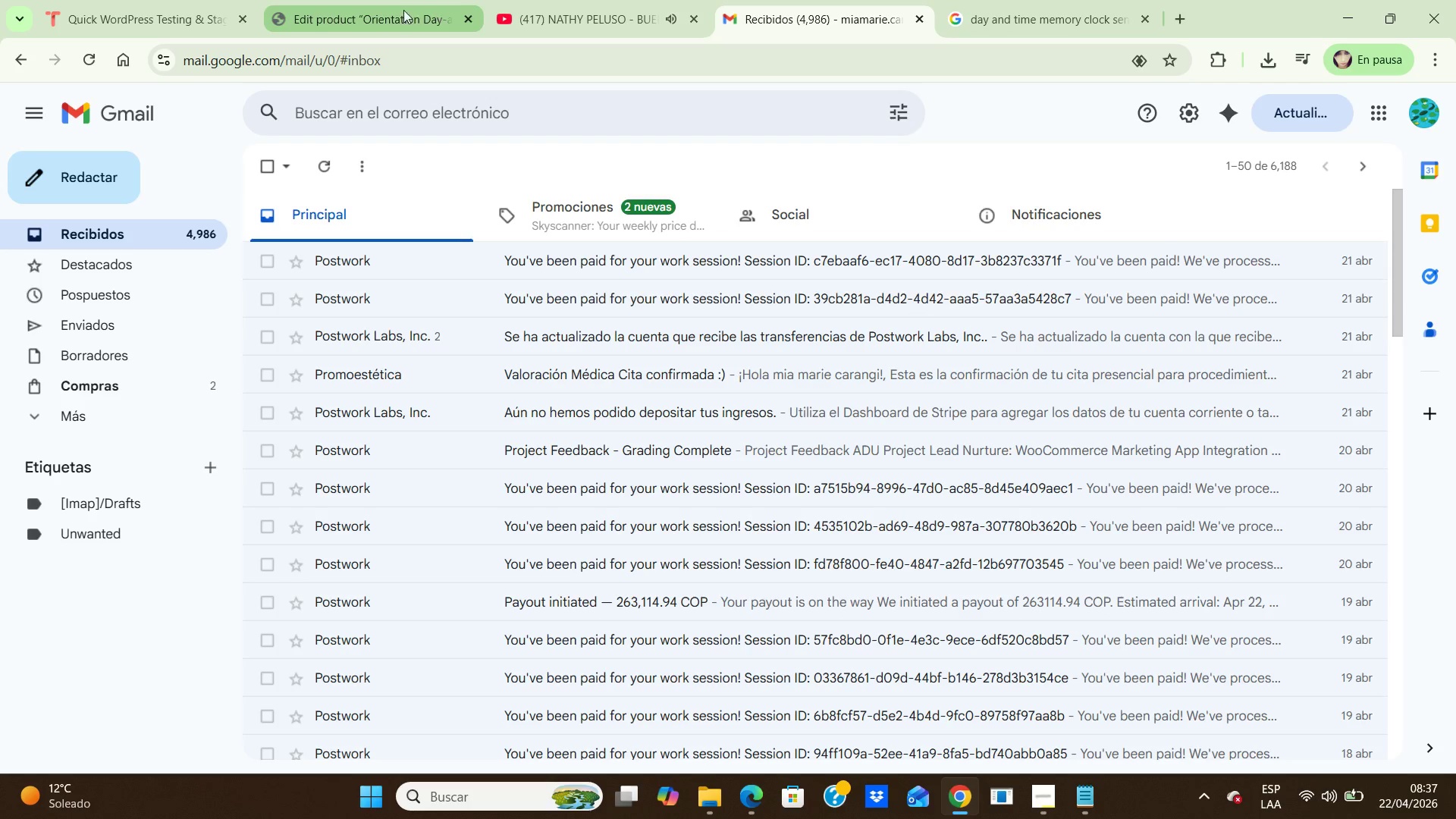 
left_click([393, 9])
 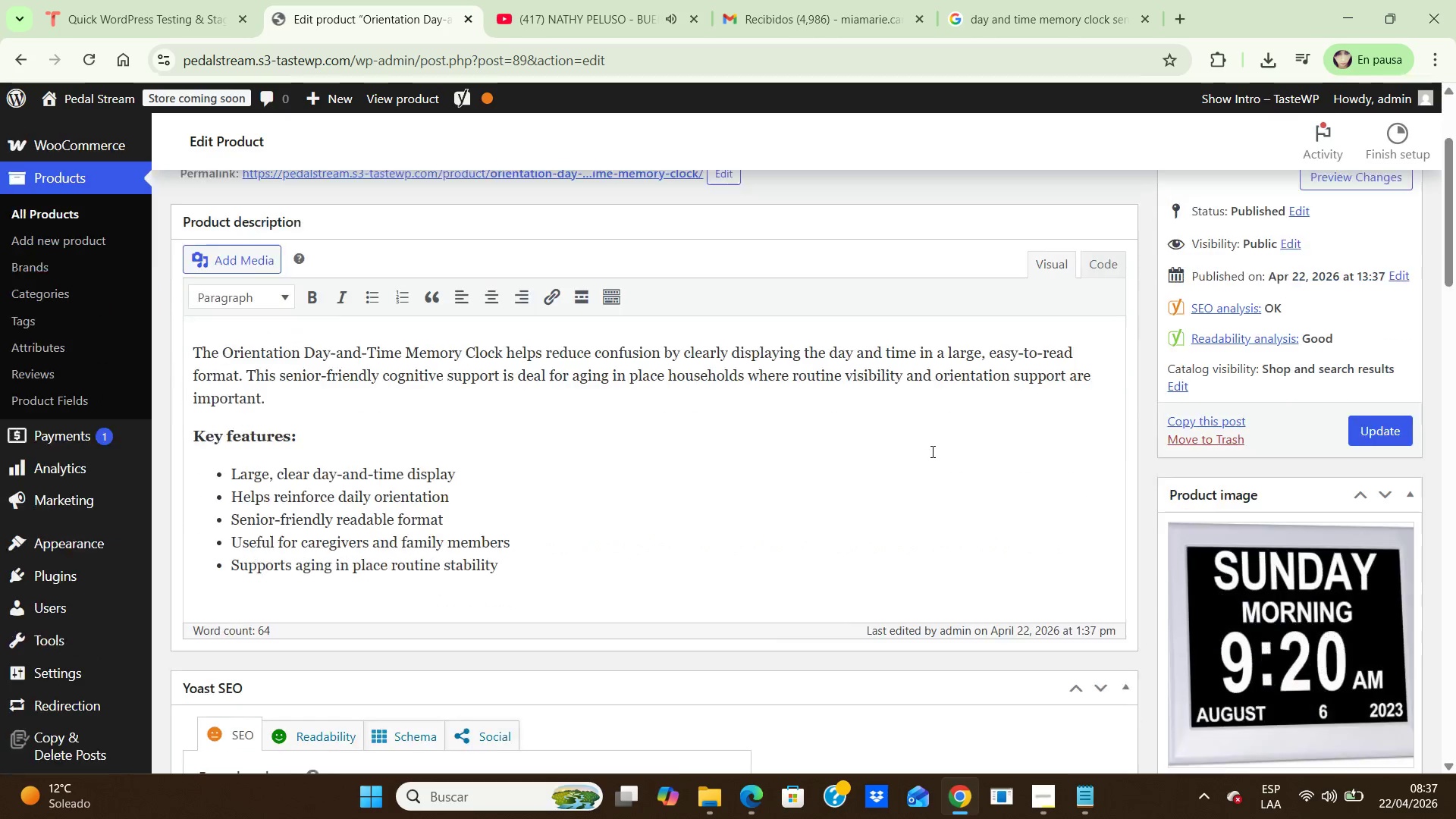 
scroll: coordinate [931, 451], scroll_direction: down, amount: 2.0
 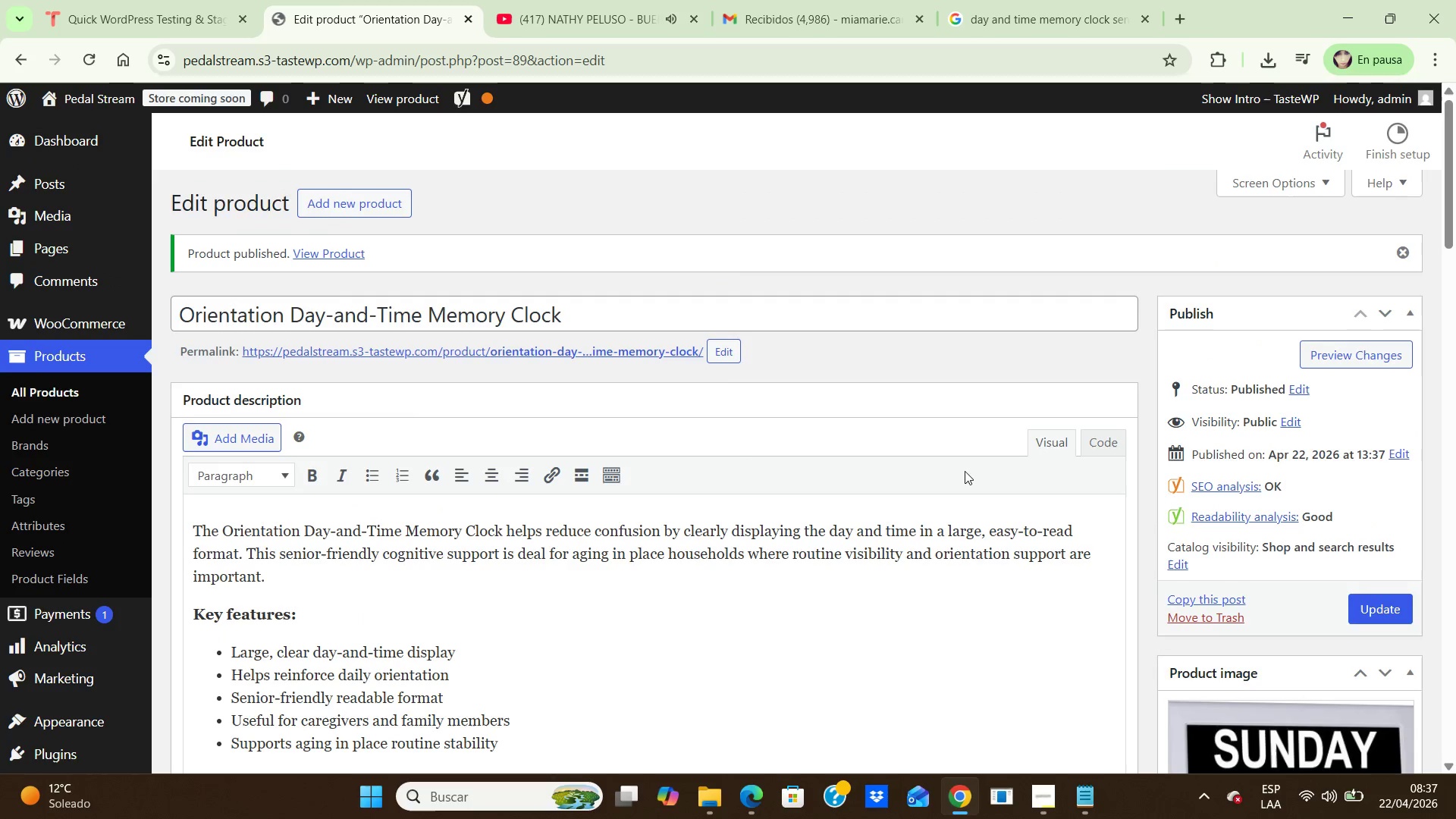 
scroll: coordinate [931, 451], scroll_direction: up, amount: 3.0
 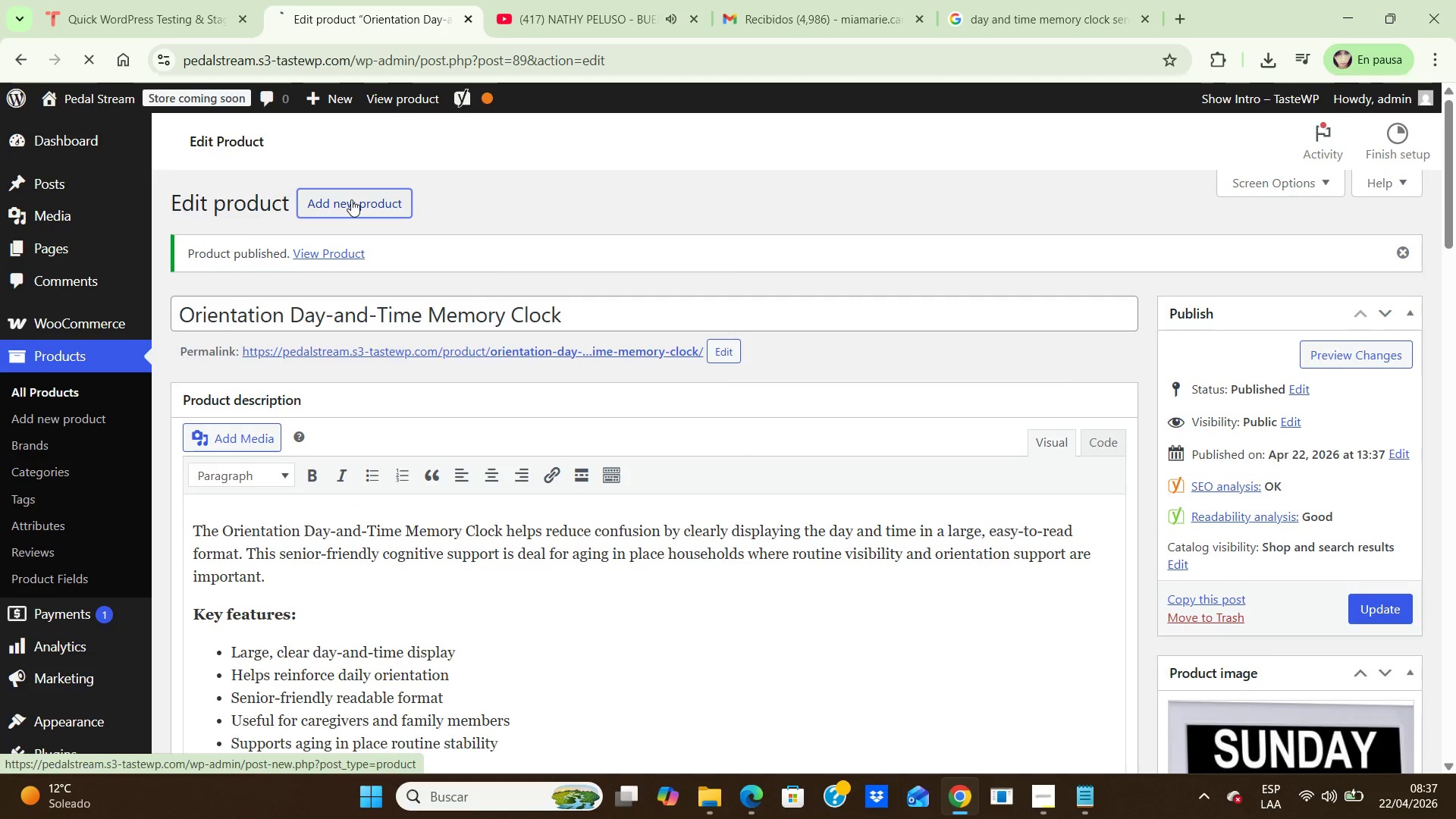 
left_click([351, 199])
 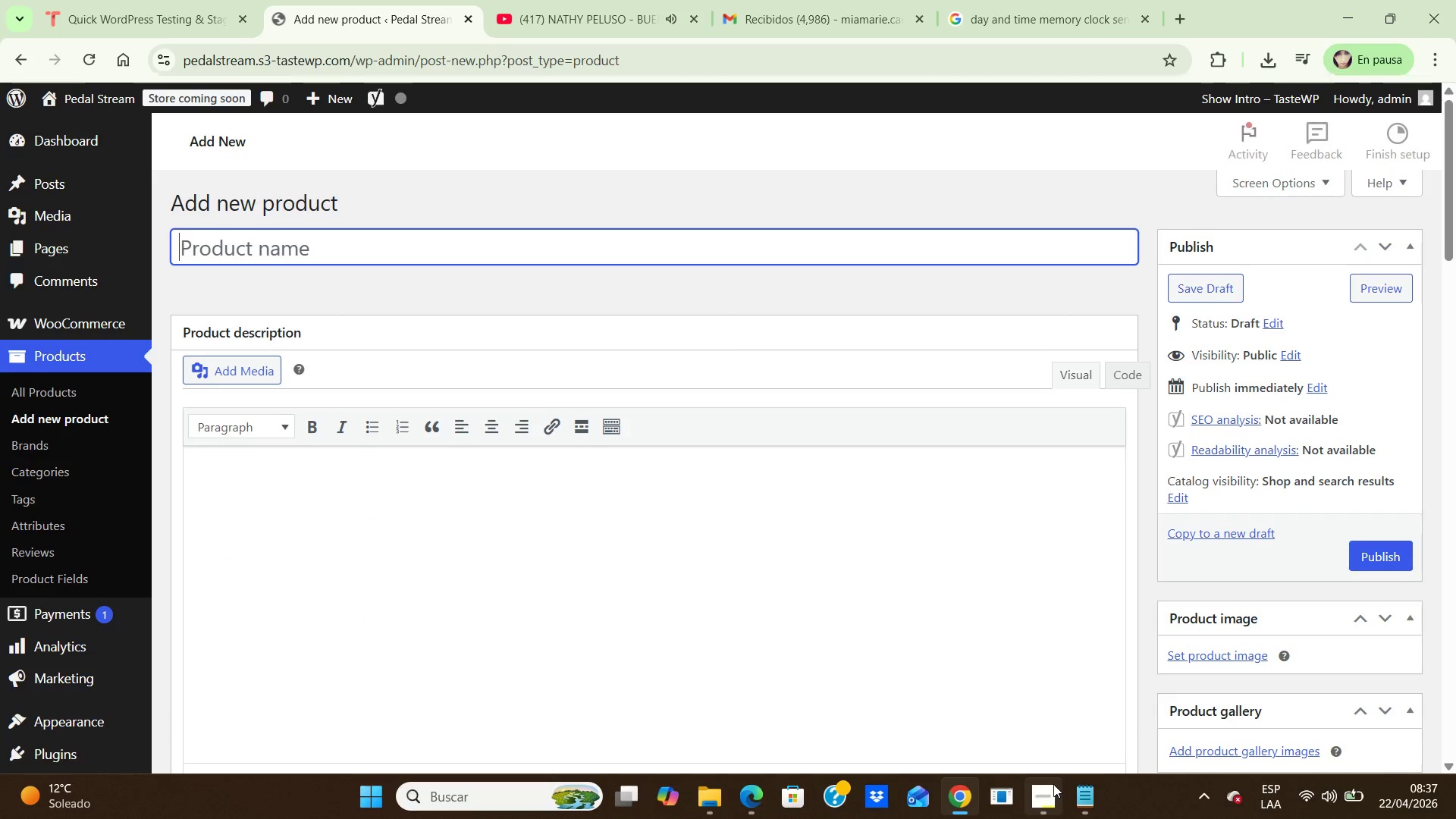 
left_click([1053, 784])